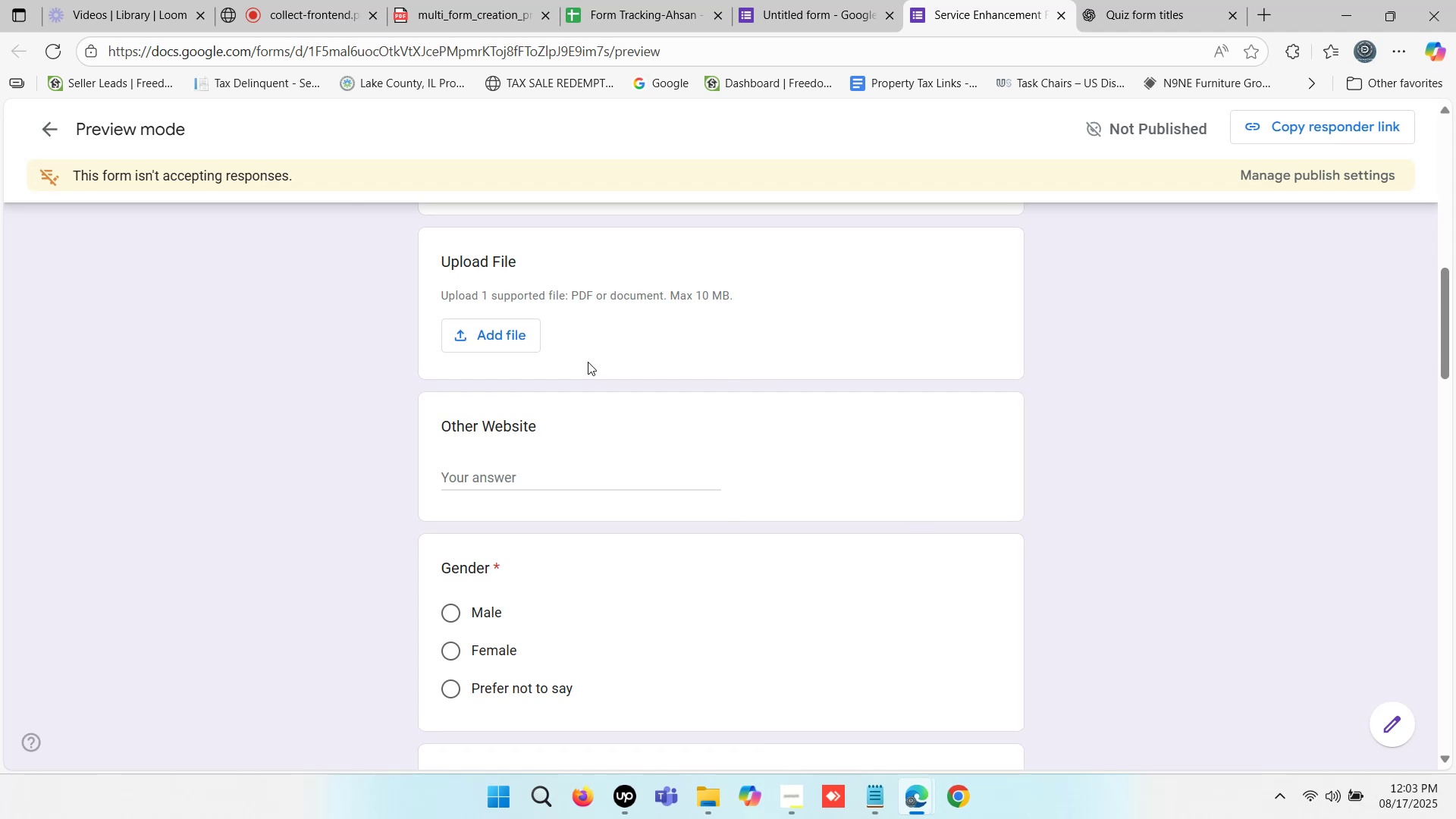 
wait(47.98)
 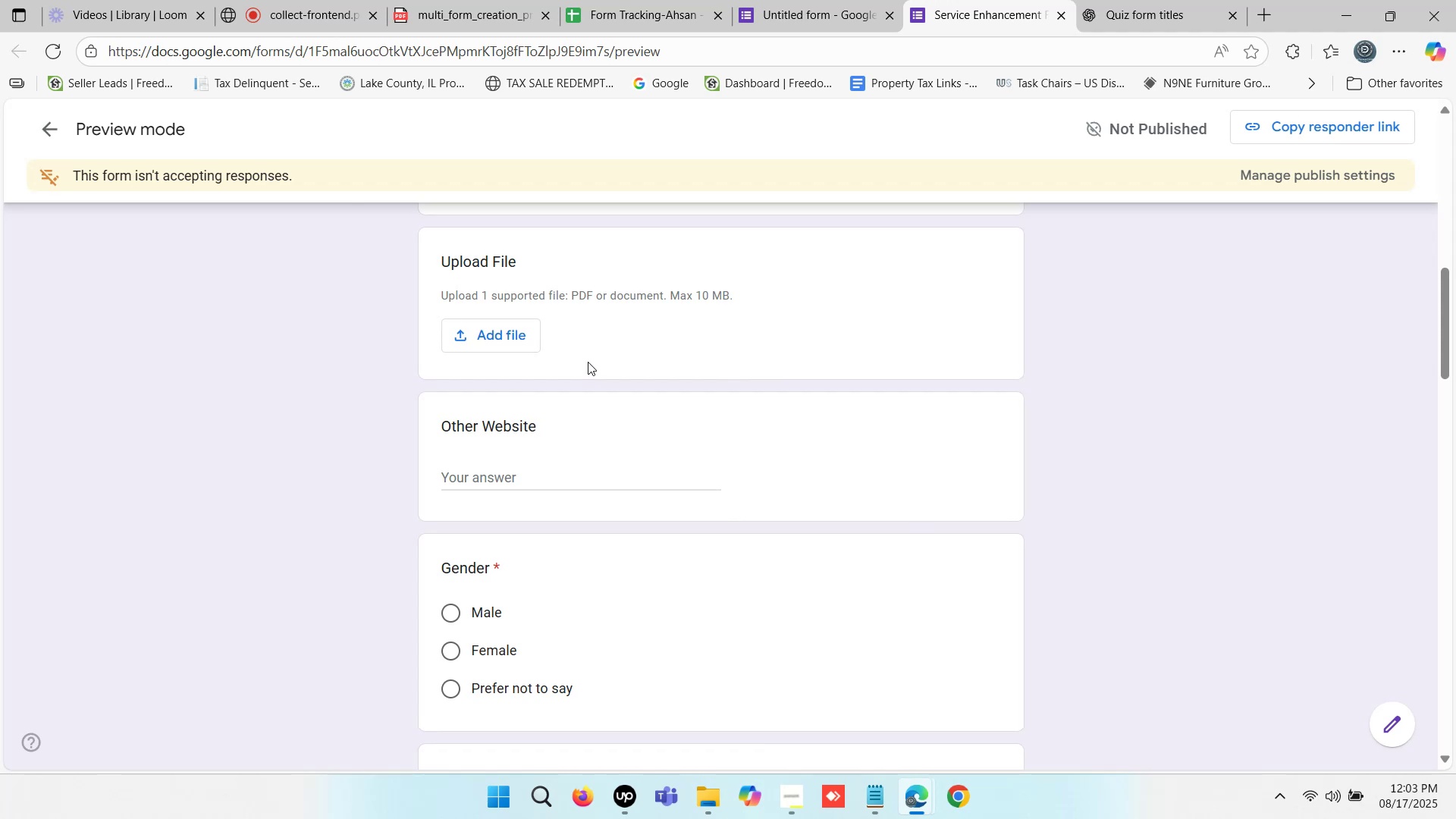 
double_click([654, 0])
 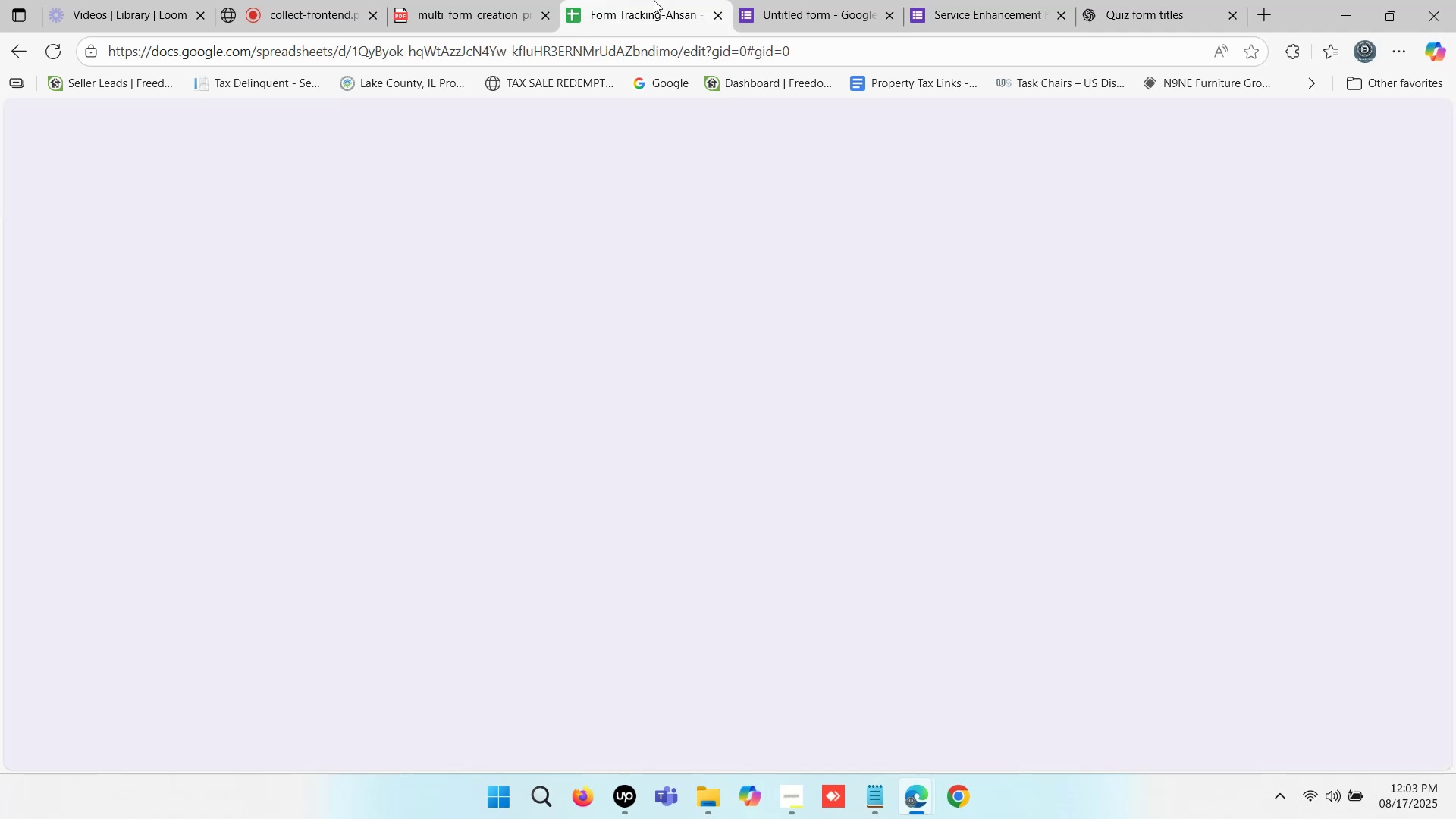 
triple_click([654, 0])
 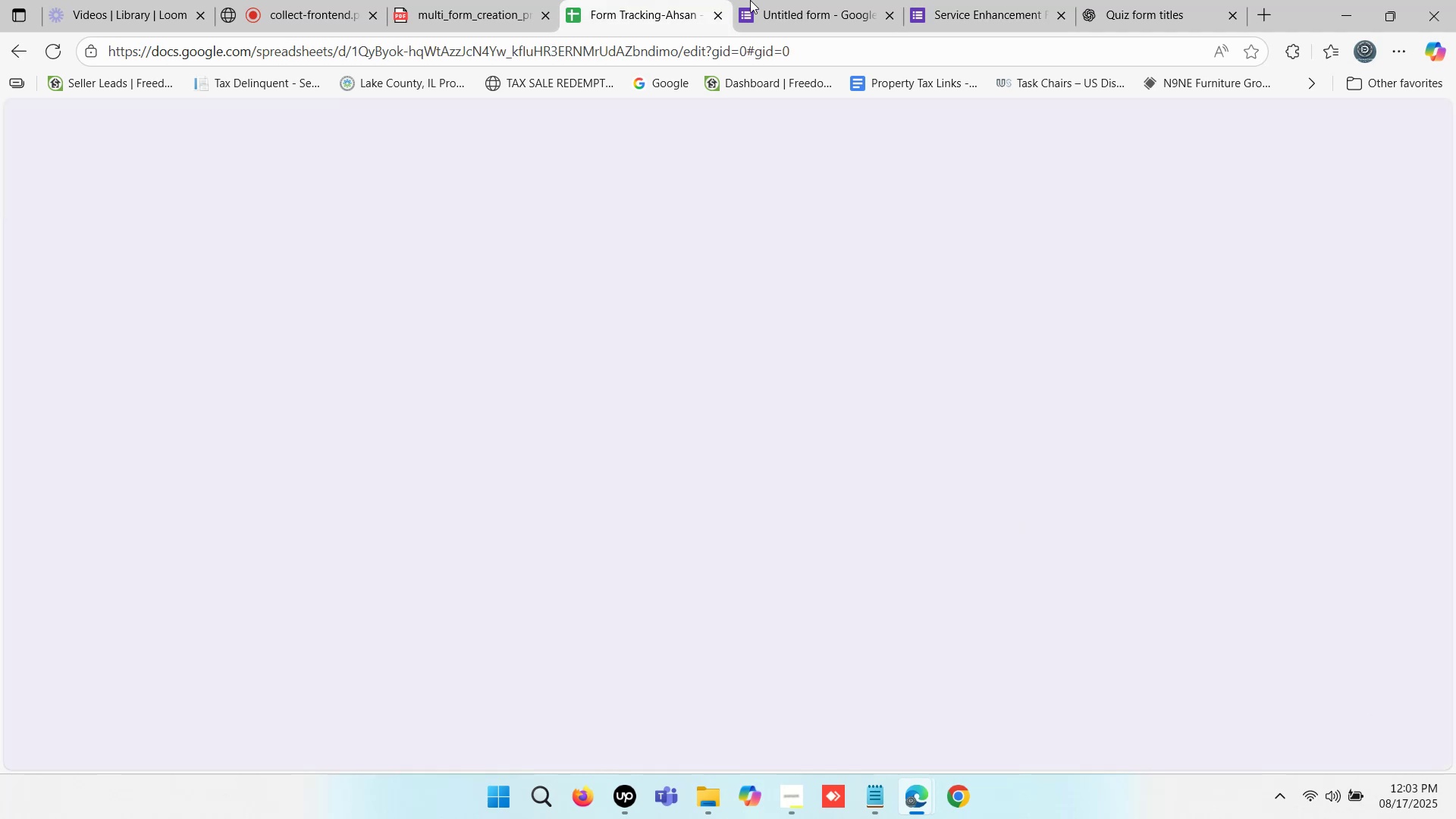 
left_click([785, 0])
 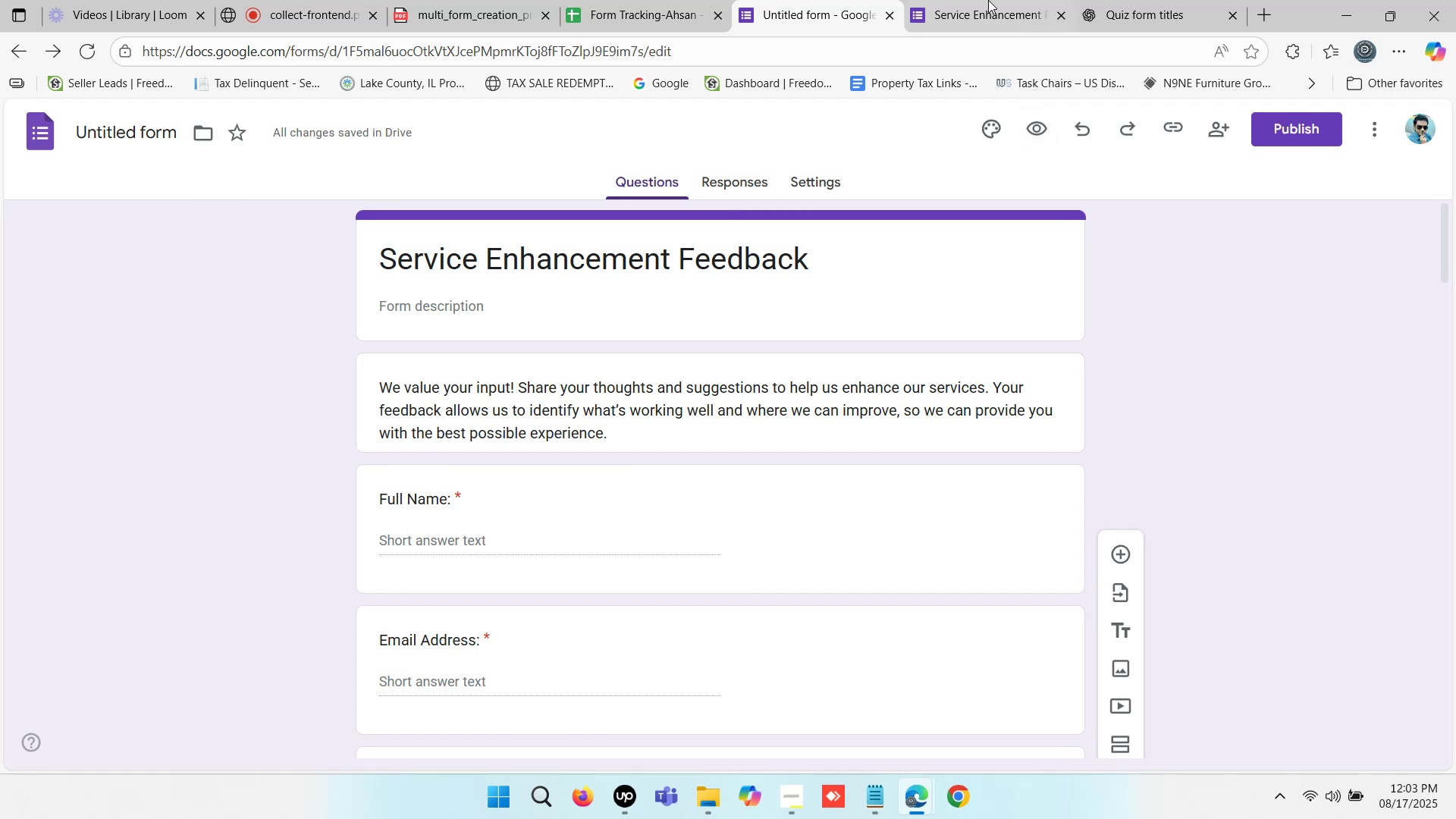 
left_click([1023, 0])
 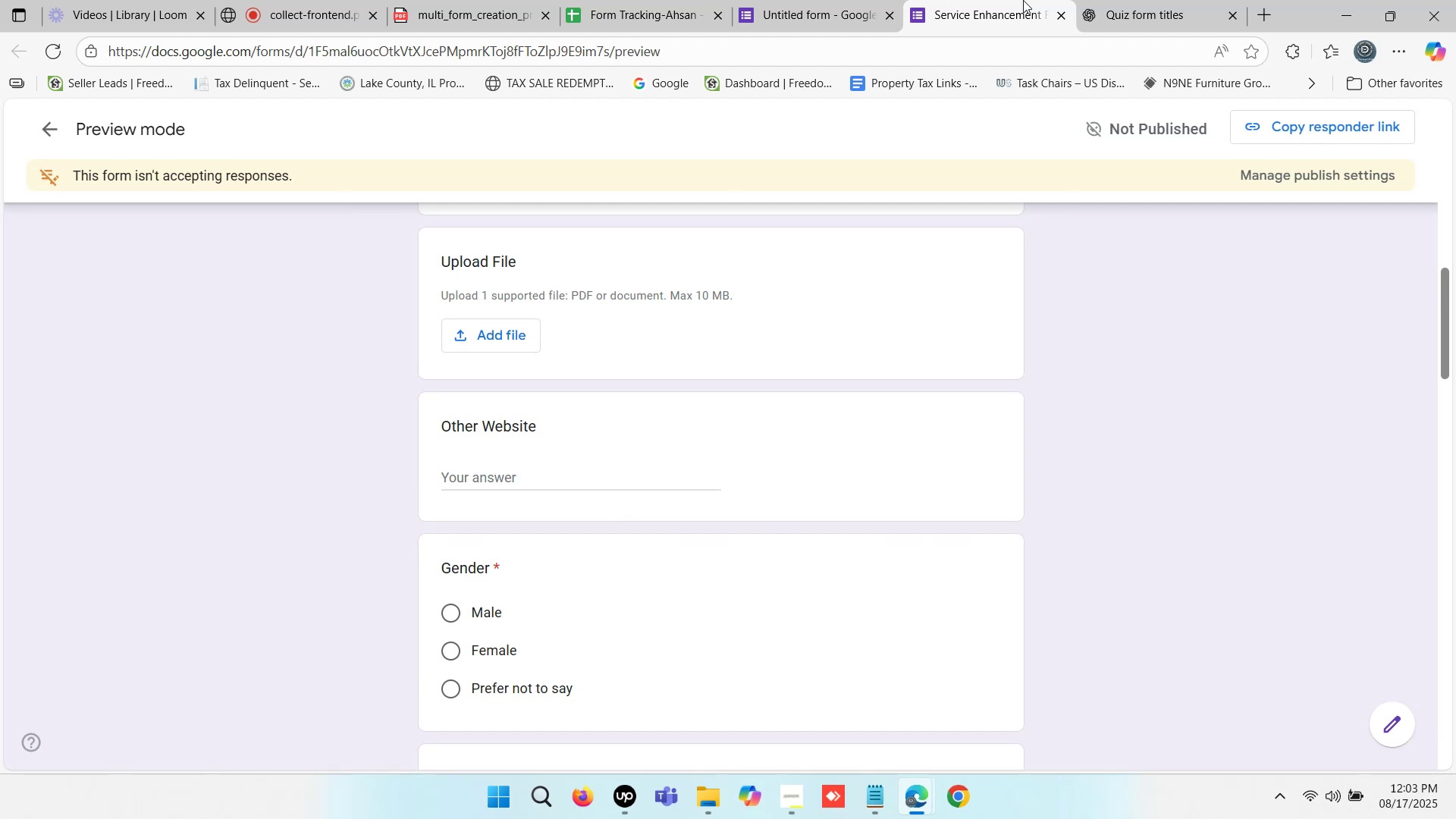 
wait(27.02)
 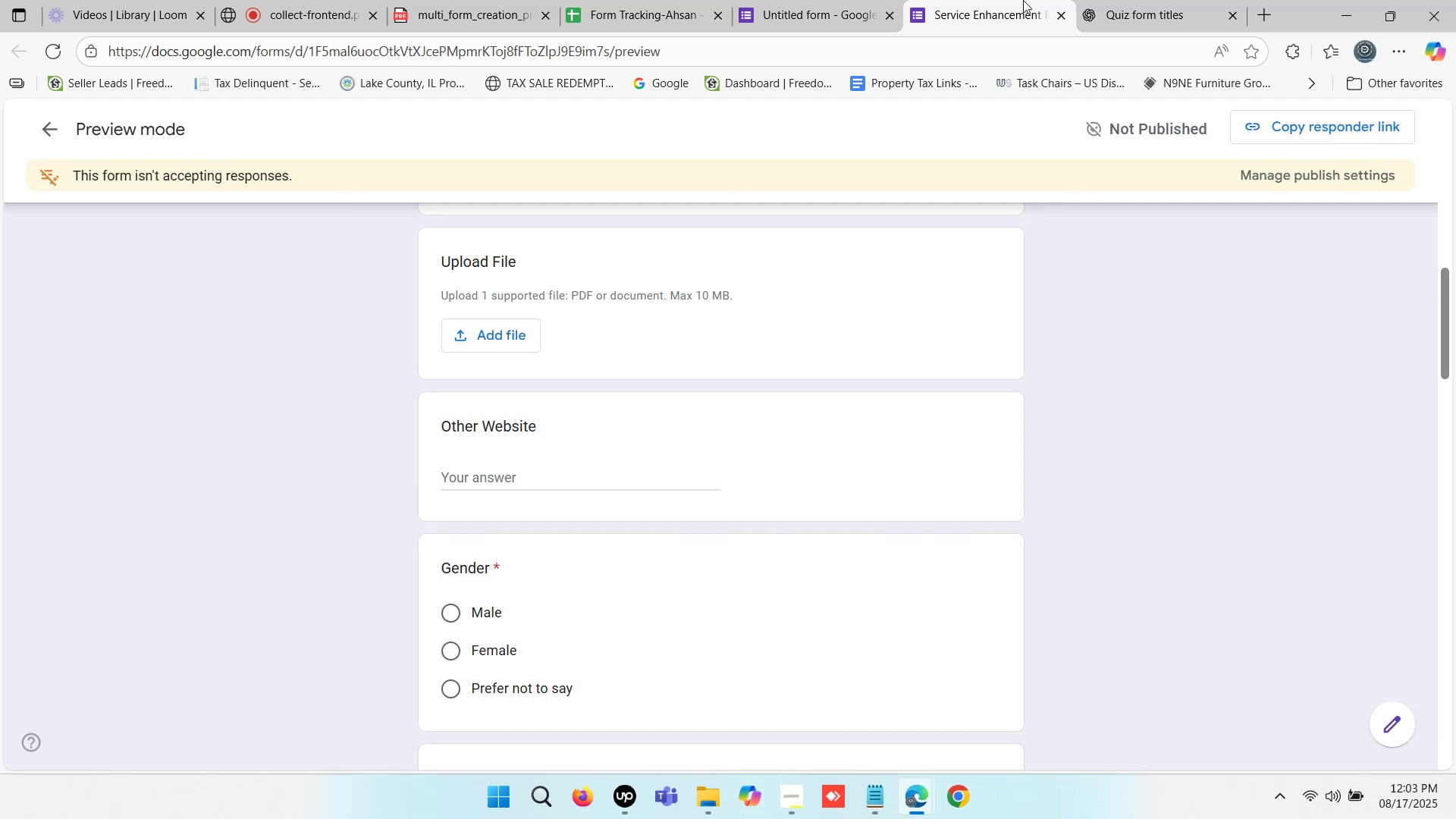 
scroll: coordinate [801, 403], scroll_direction: up, amount: 18.0
 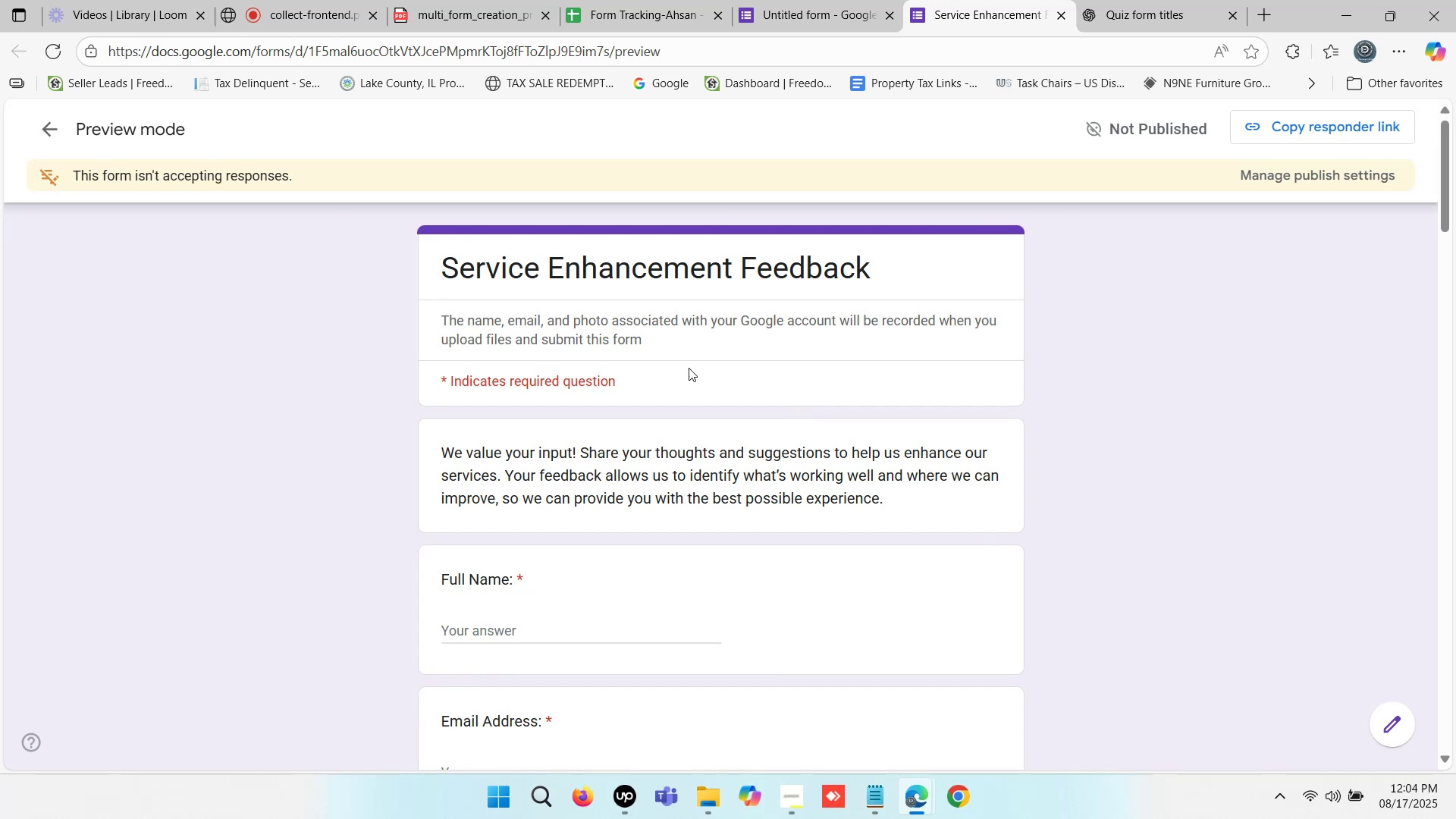 
left_click([535, 327])
 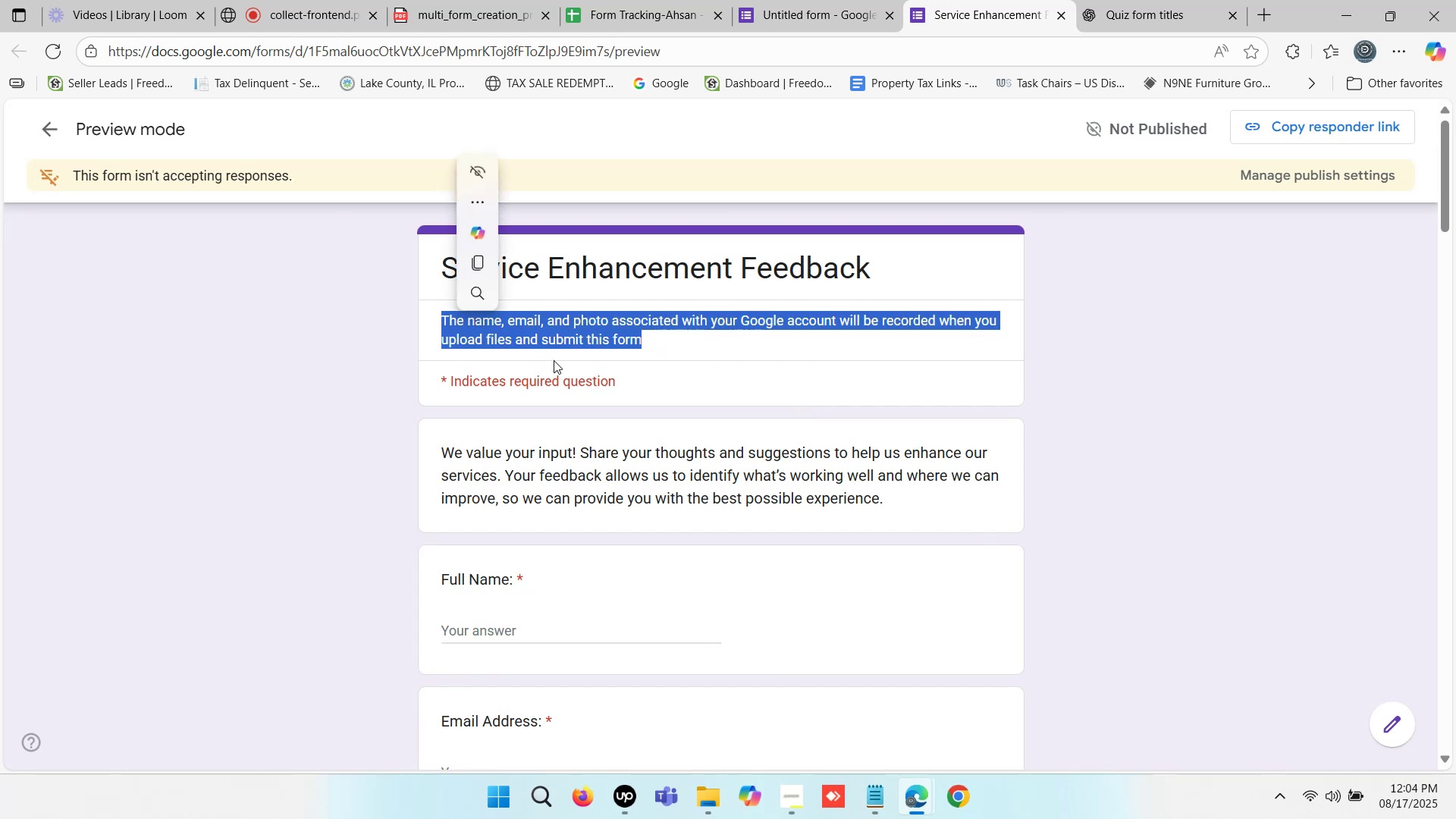 
wait(6.1)
 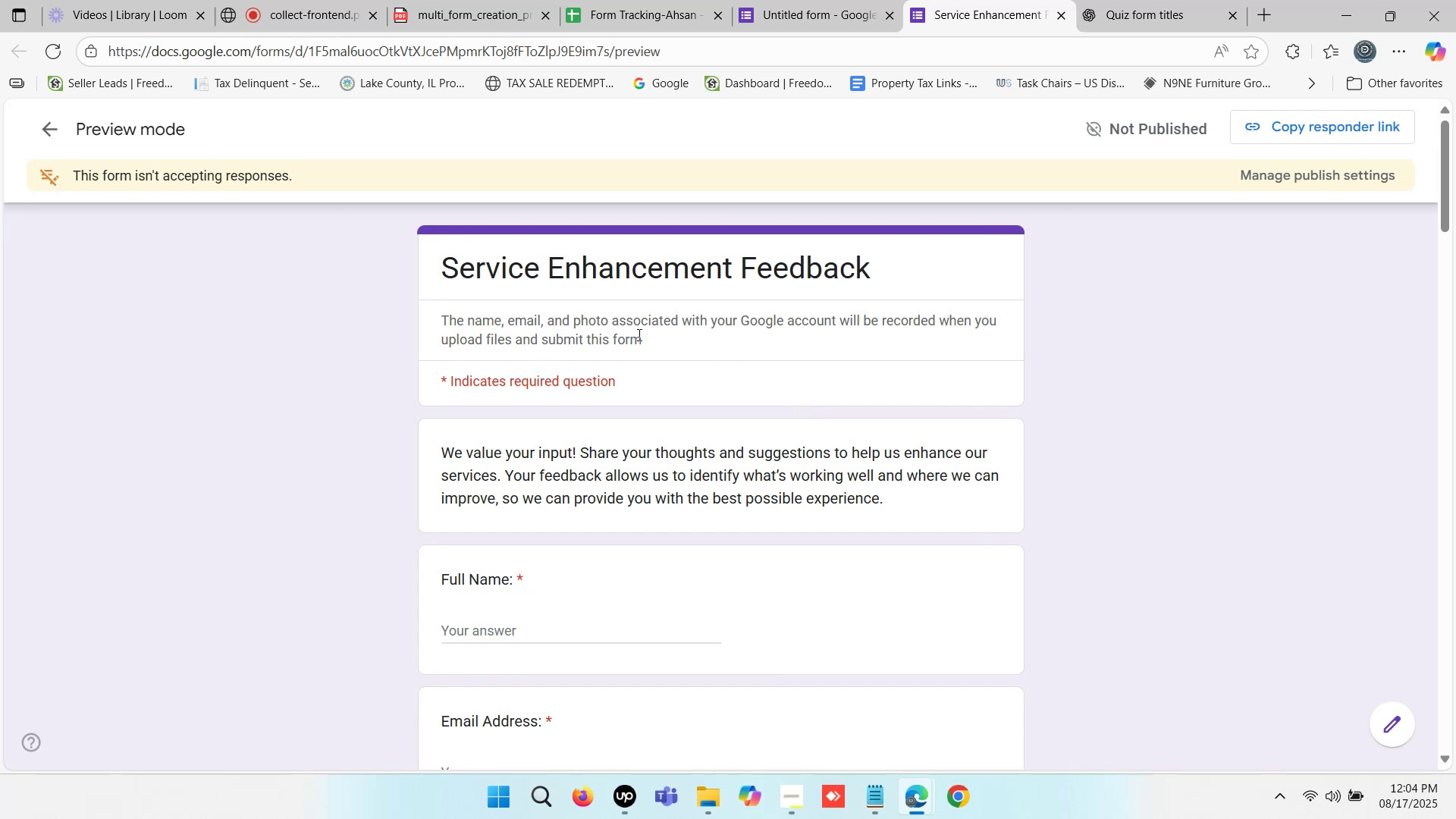 
scroll: coordinate [779, 428], scroll_direction: down, amount: 2.0
 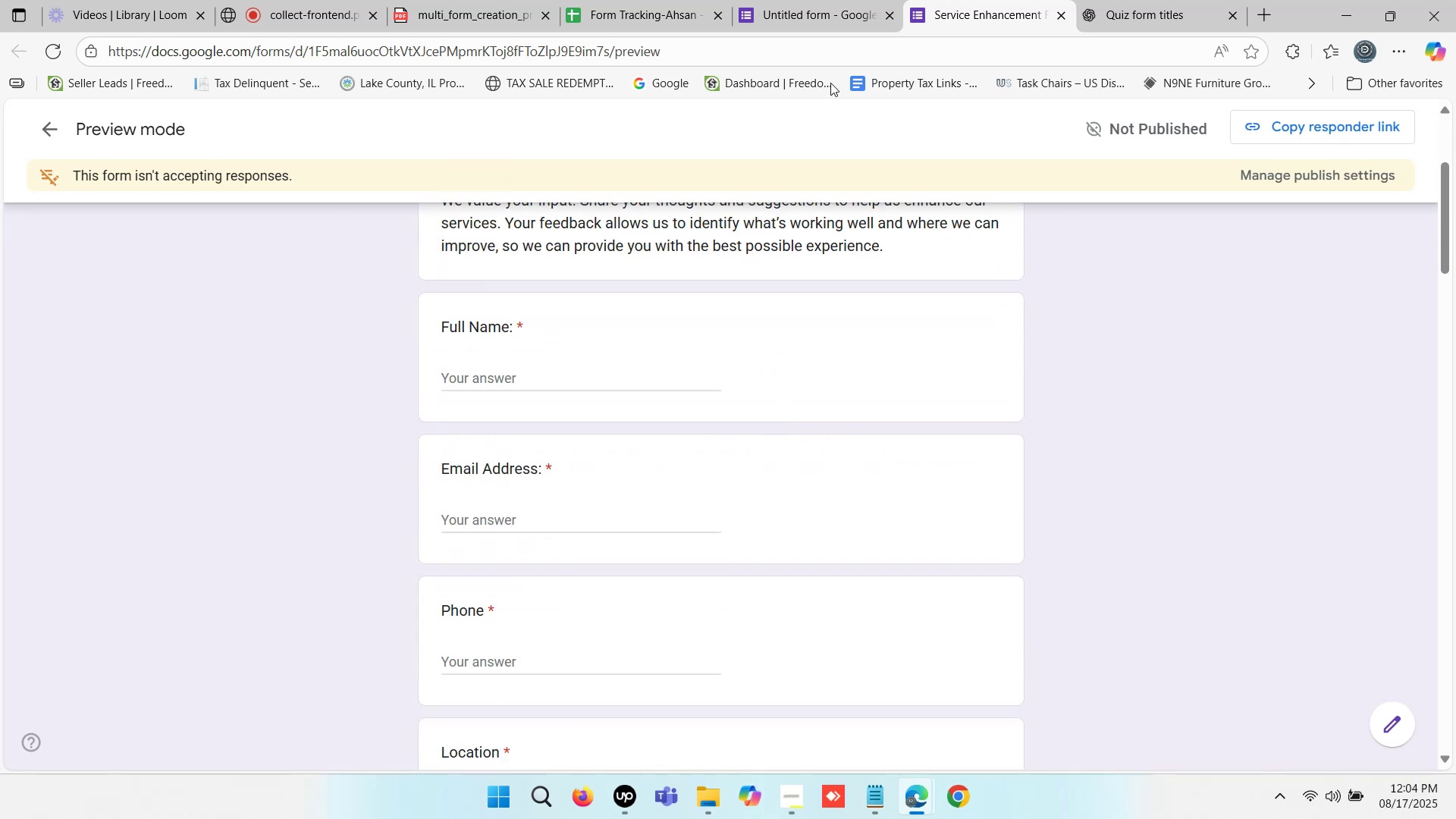 
double_click([835, 0])
 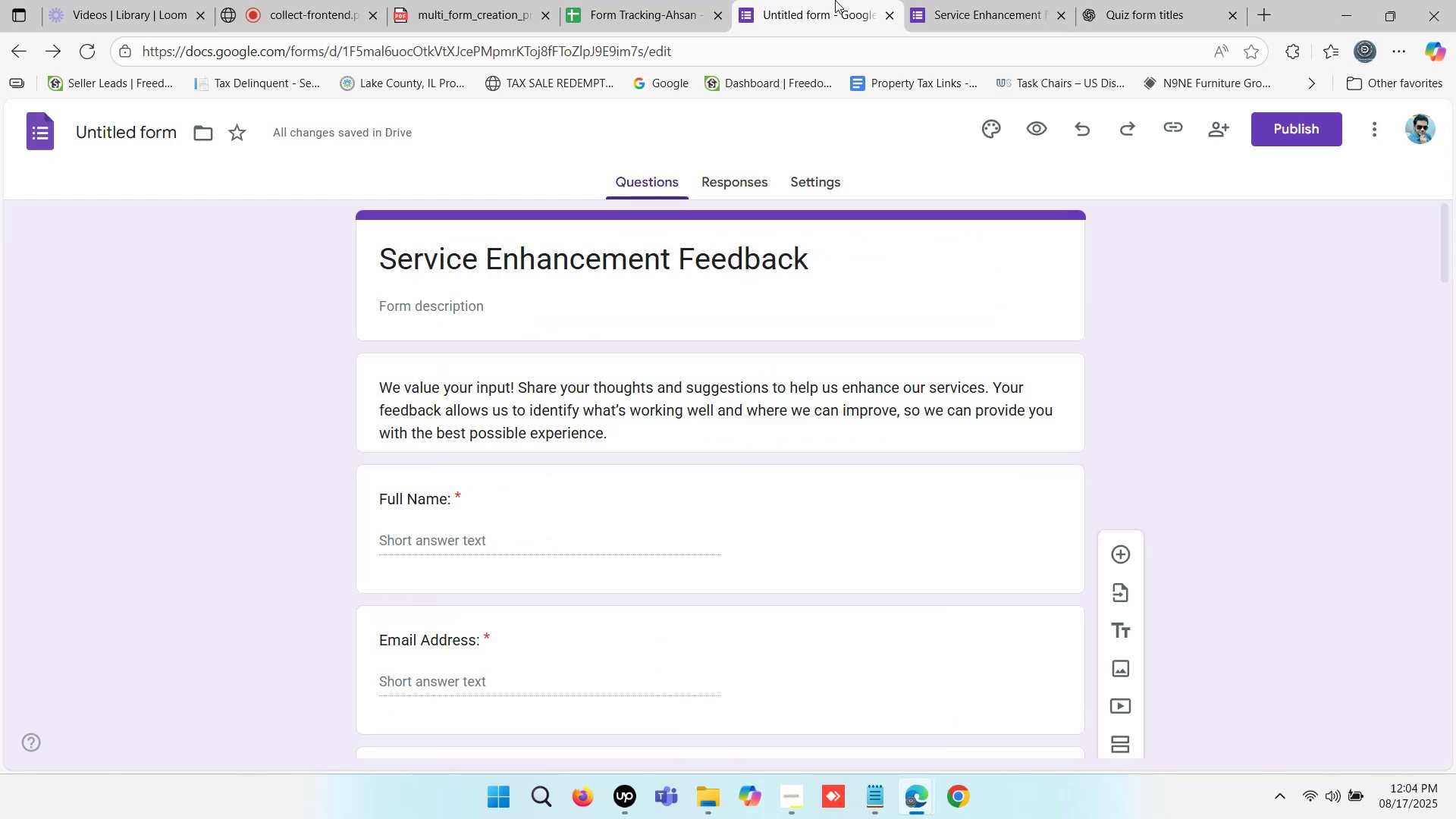 
triple_click([835, 0])
 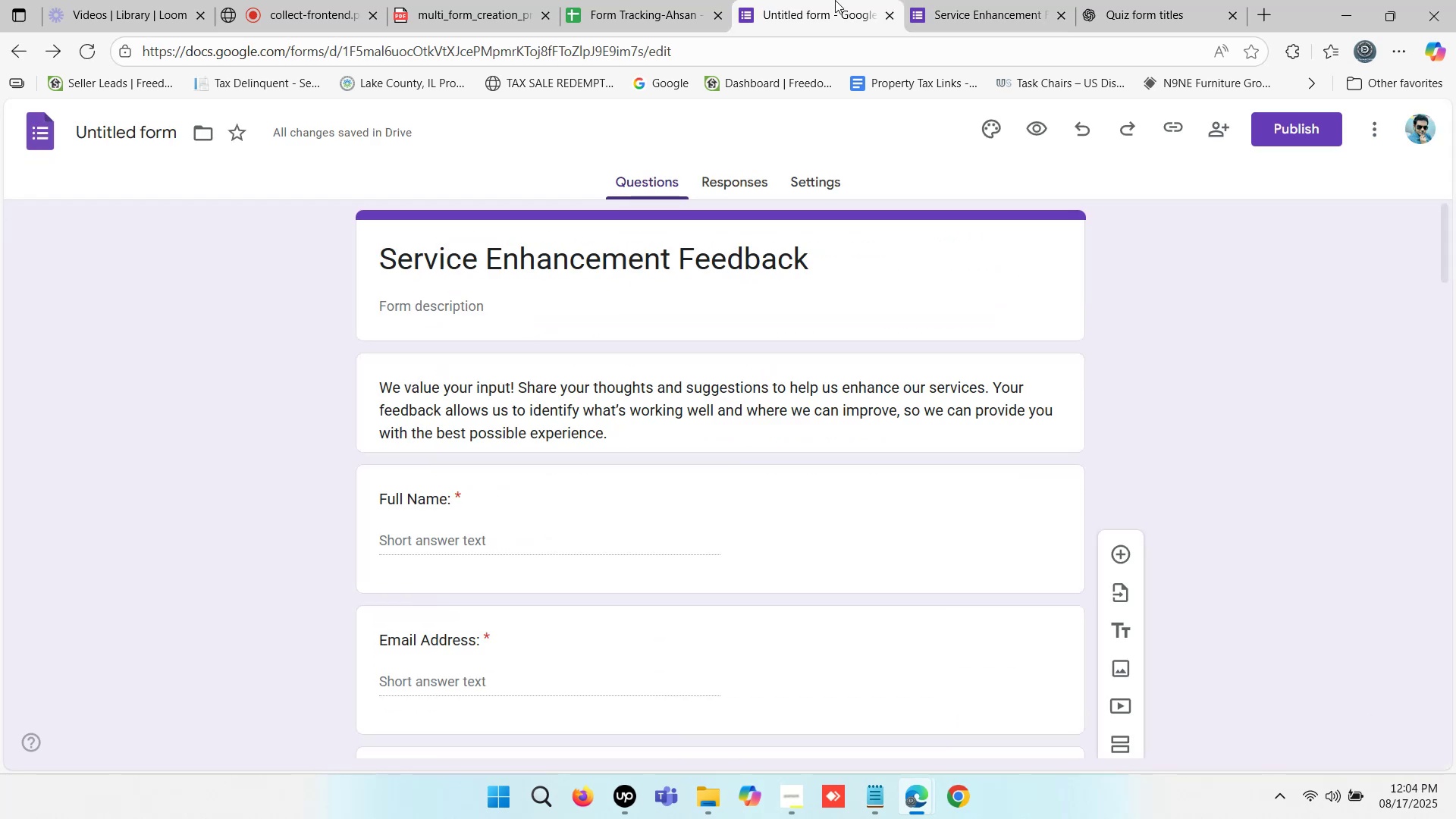 
triple_click([835, 0])
 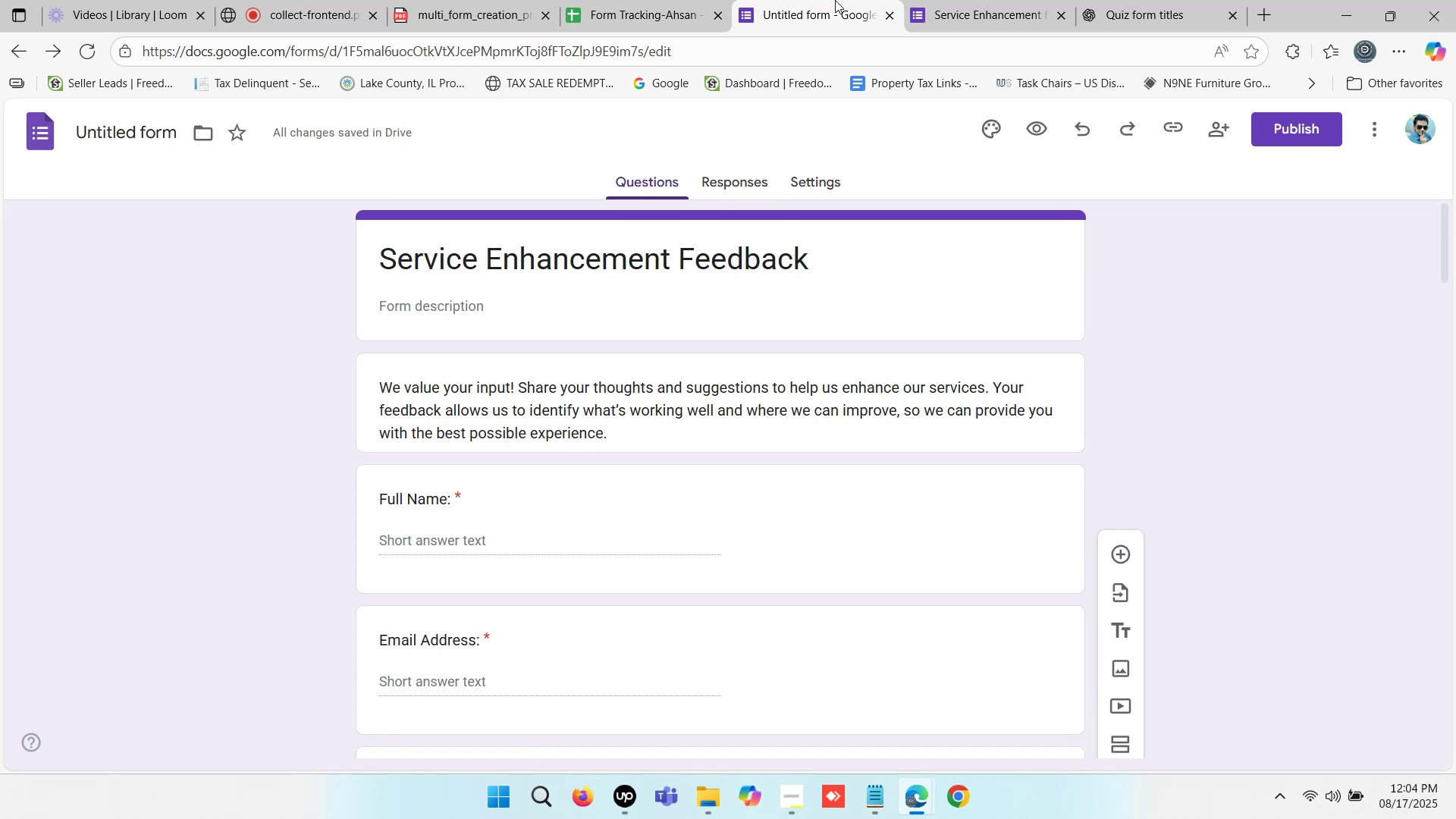 
left_click([965, 0])
 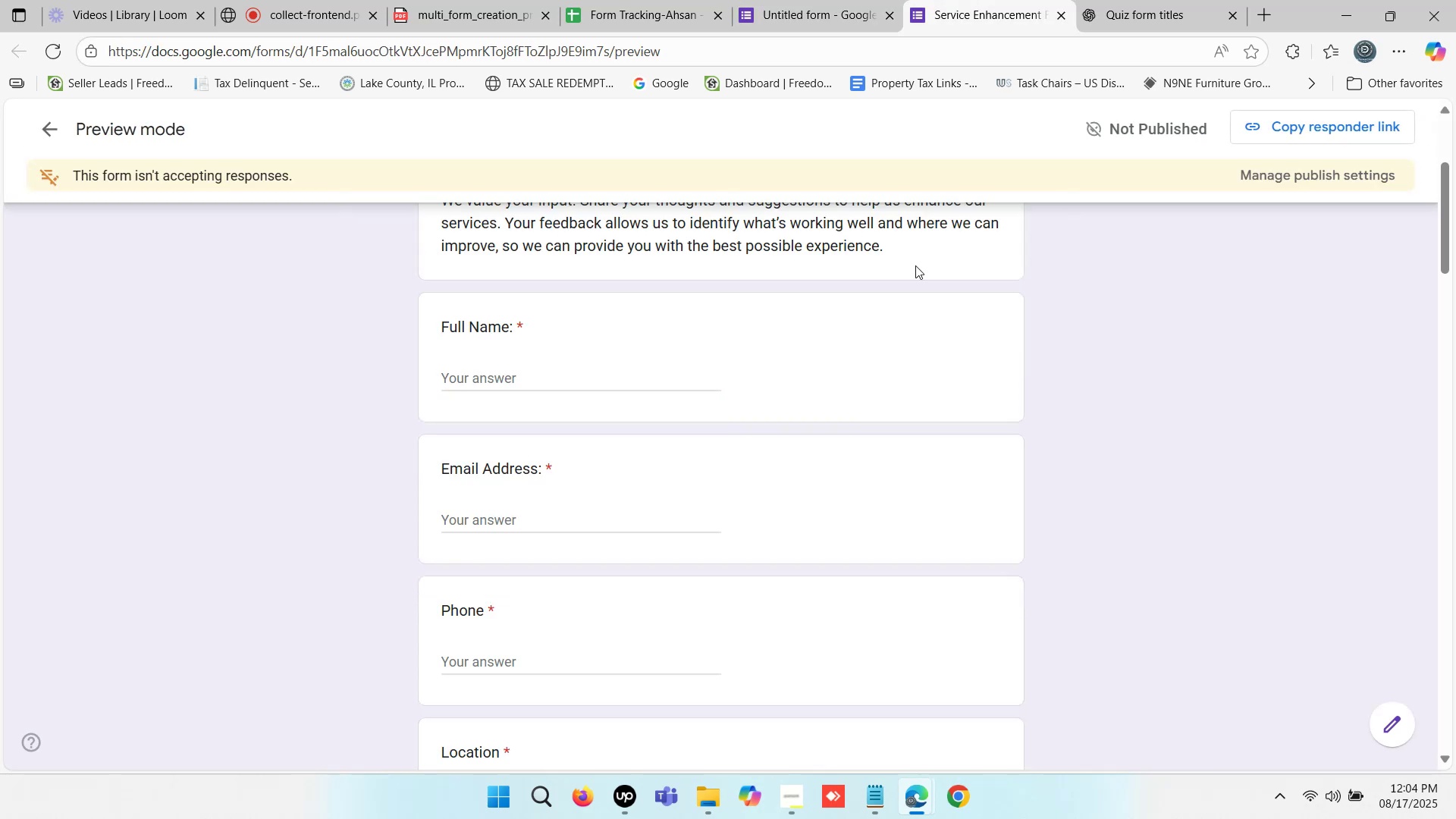 
scroll: coordinate [789, 415], scroll_direction: up, amount: 3.0
 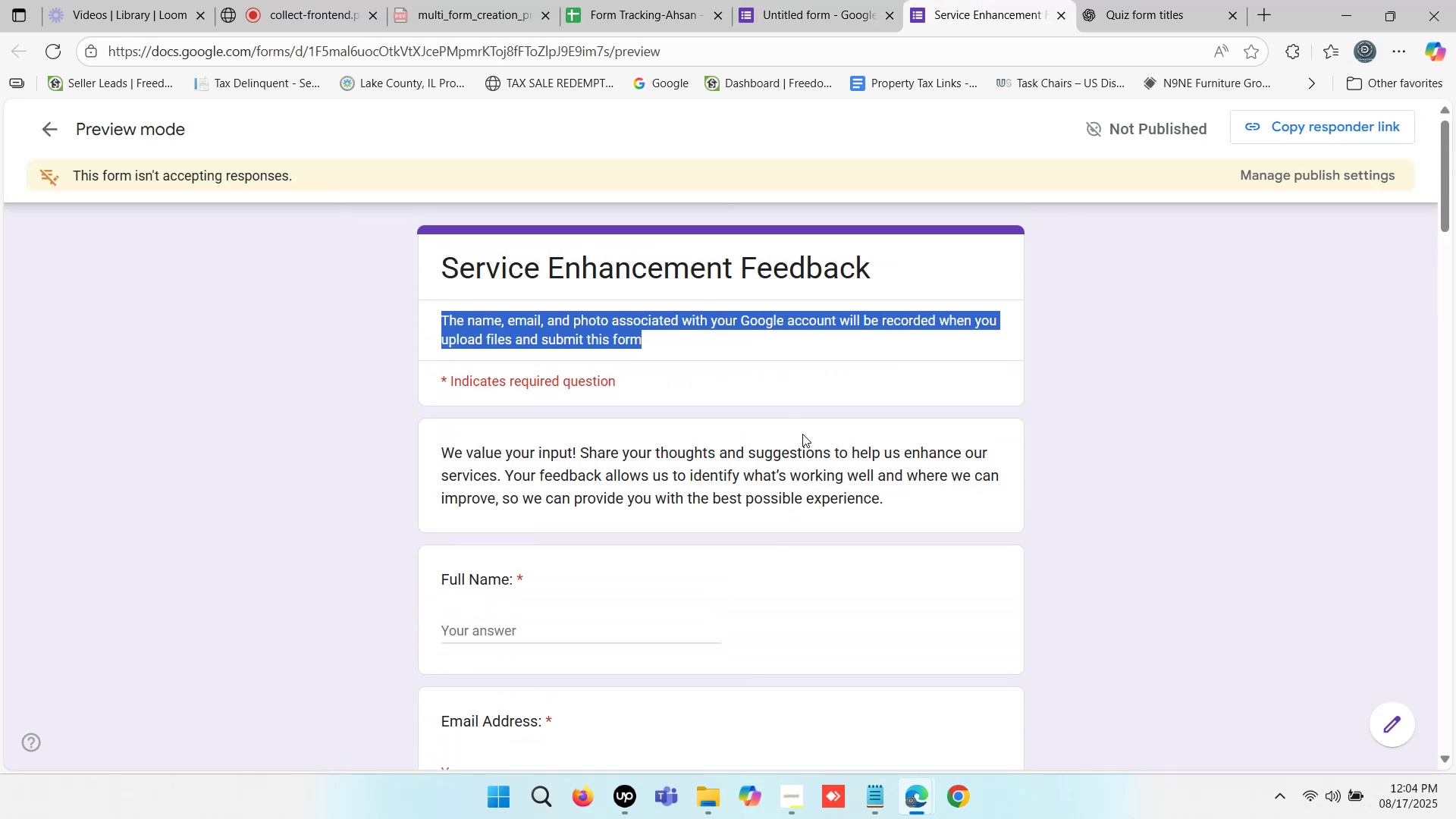 
scroll: coordinate [714, 421], scroll_direction: down, amount: 25.0
 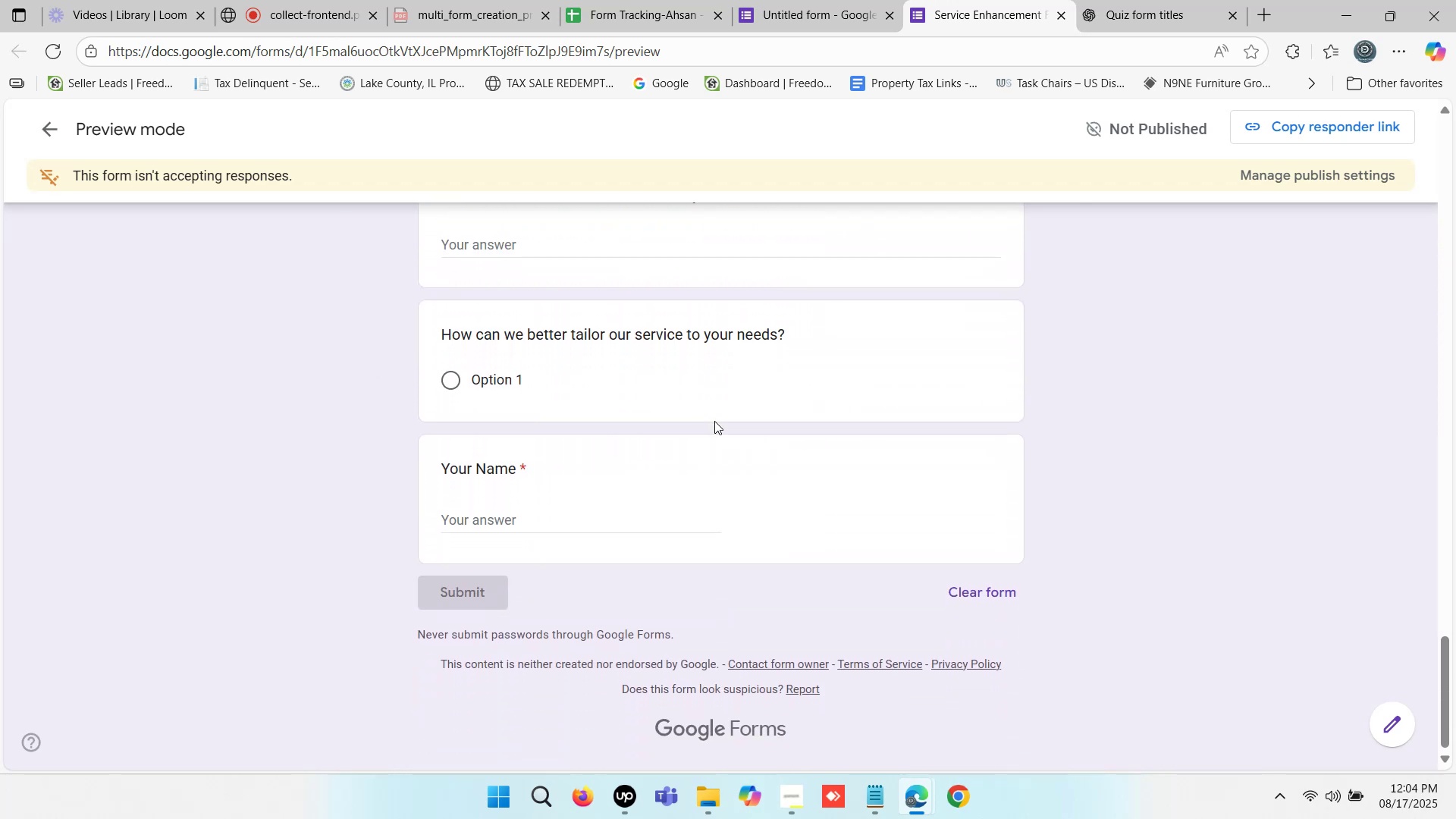 
scroll: coordinate [714, 421], scroll_direction: up, amount: 1.0
 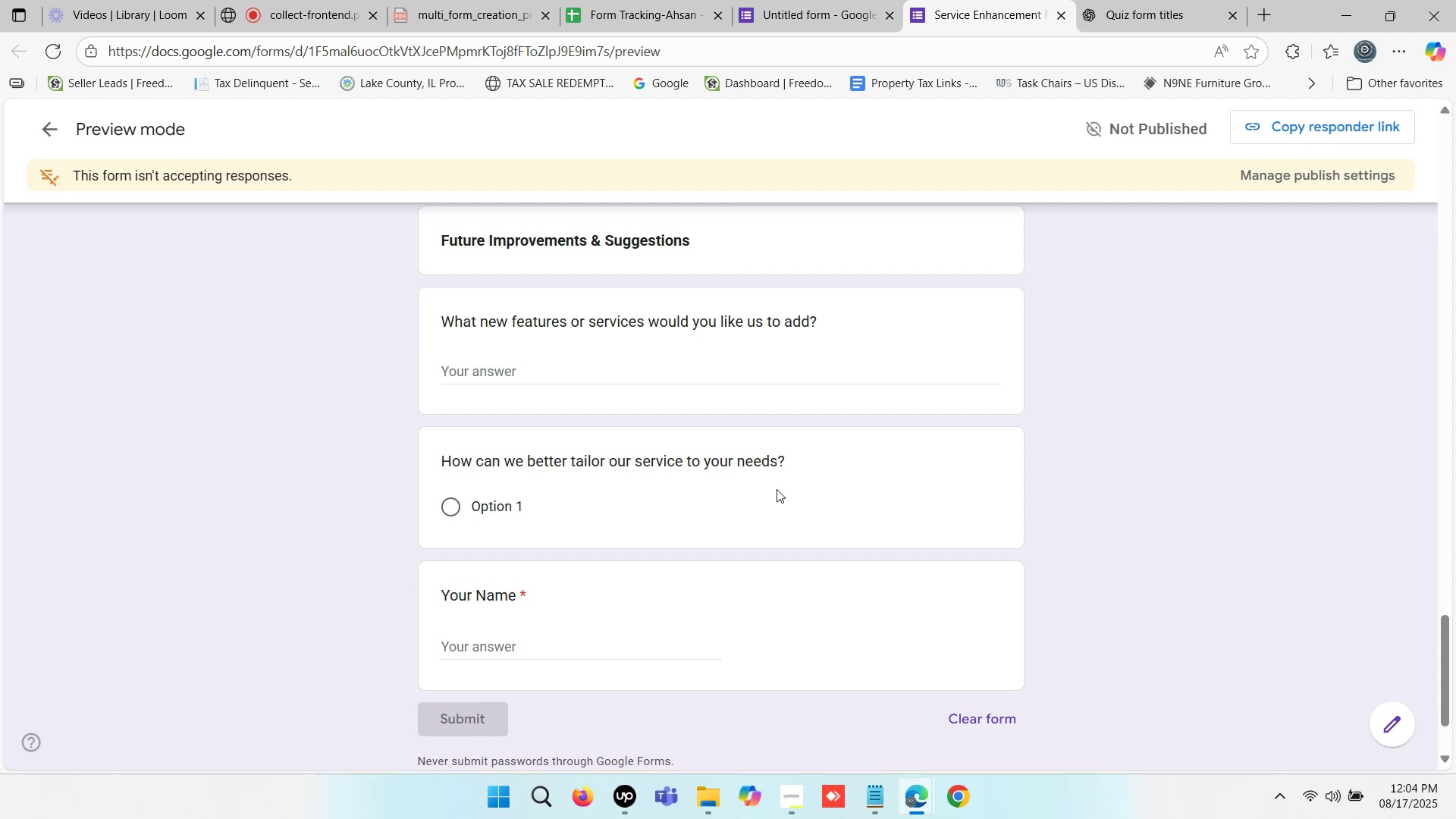 
left_click([780, 489])
 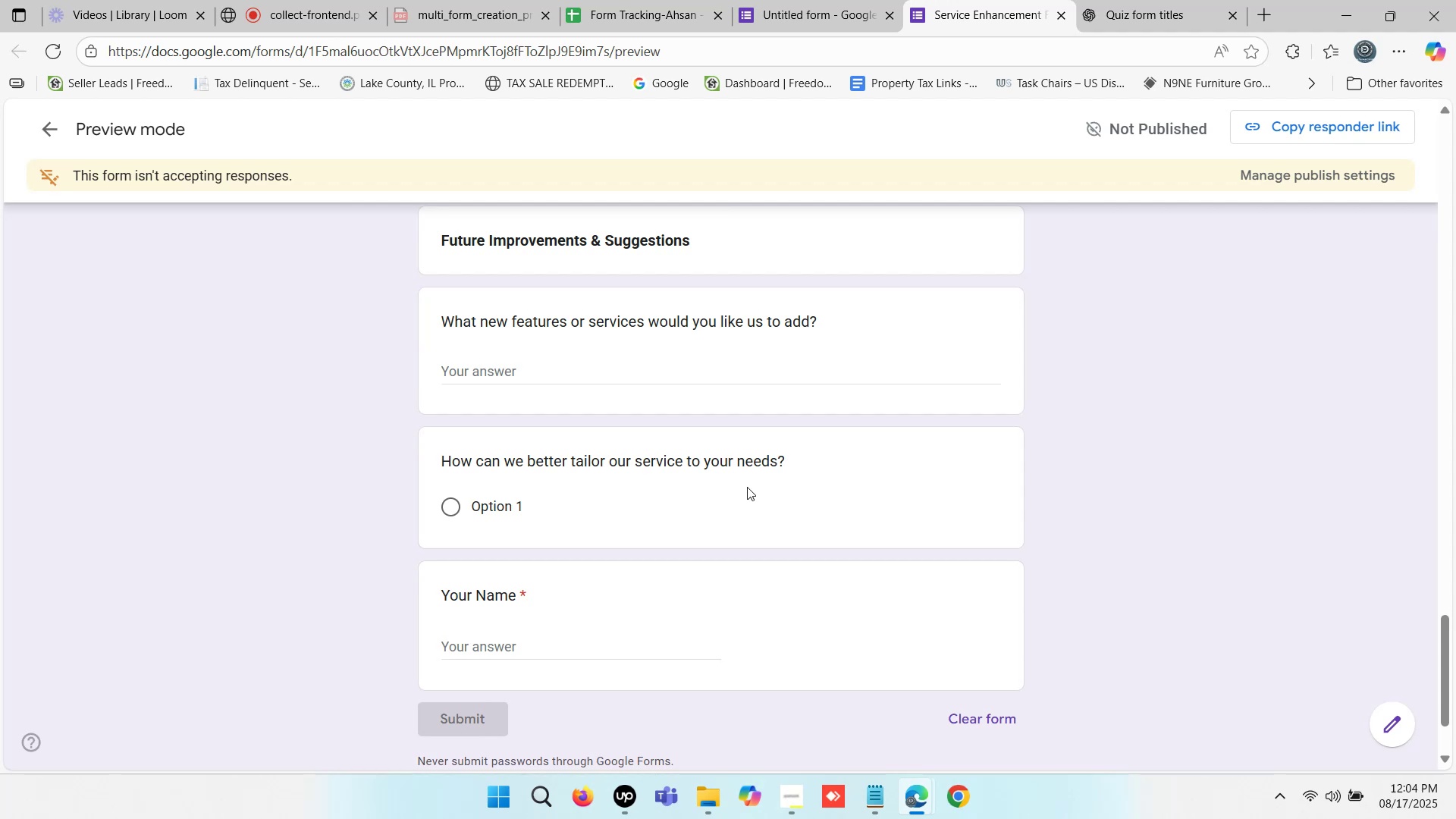 
left_click([753, 0])
 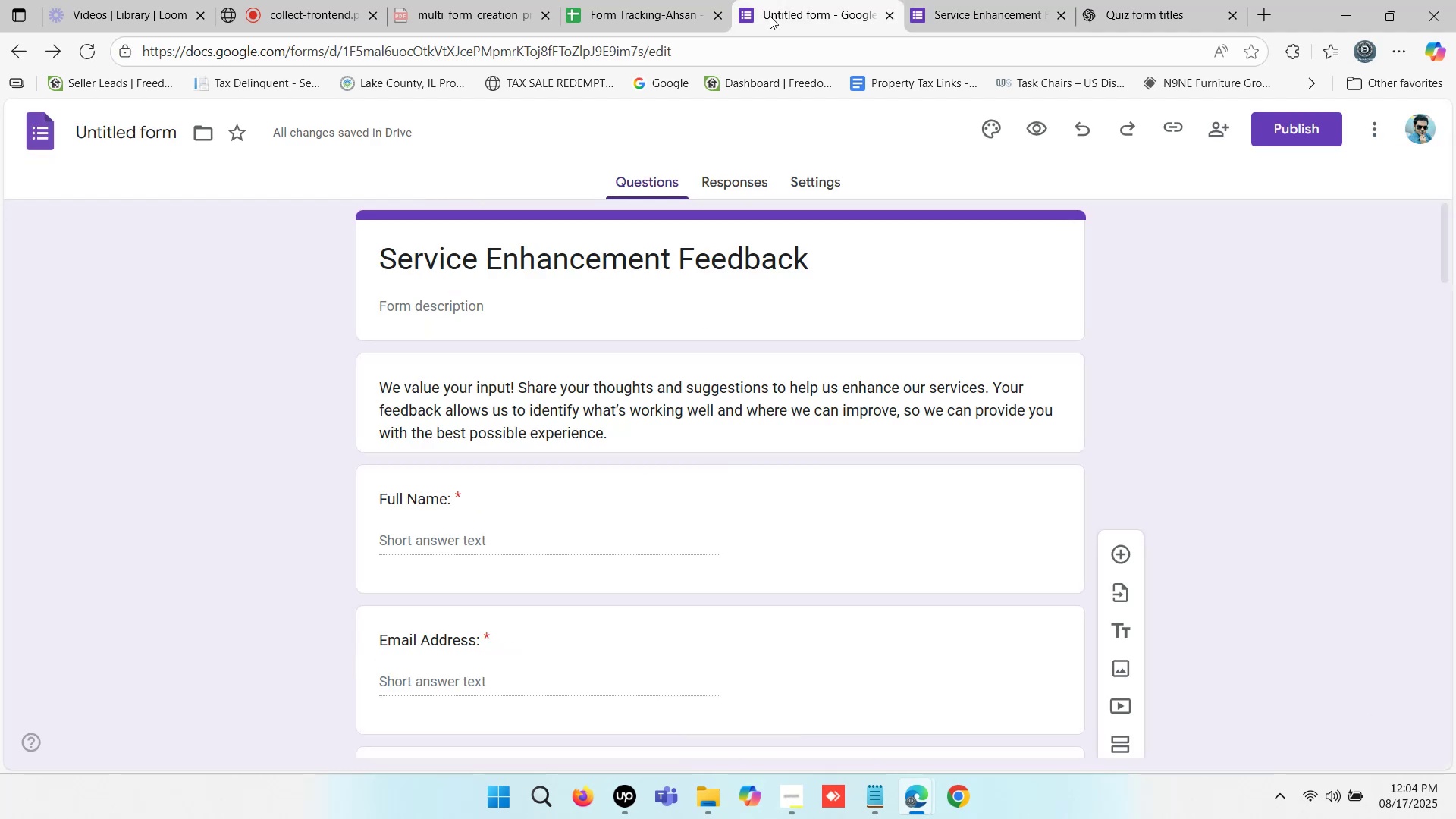 
scroll: coordinate [812, 528], scroll_direction: down, amount: 29.0
 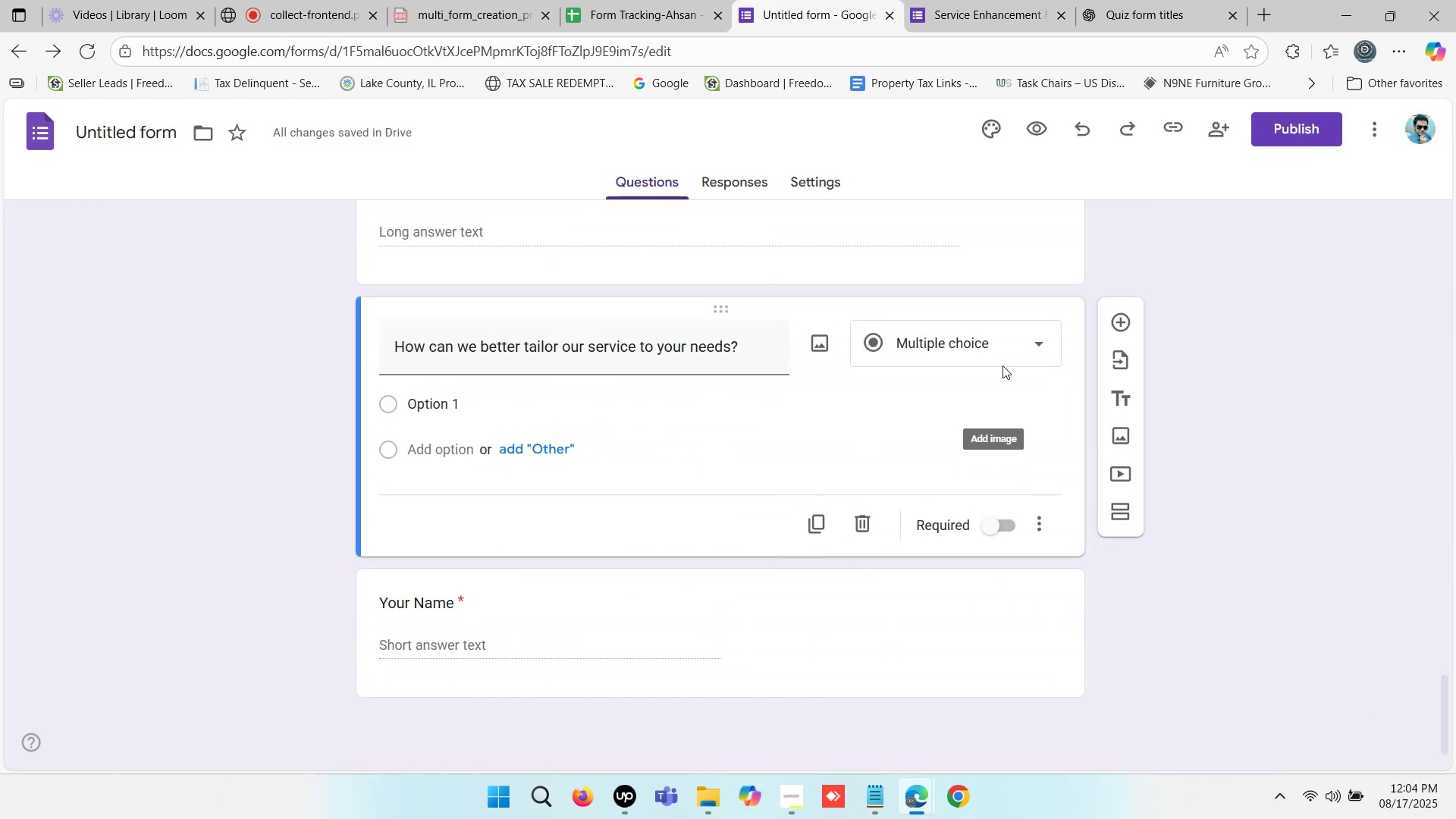 
left_click([994, 347])
 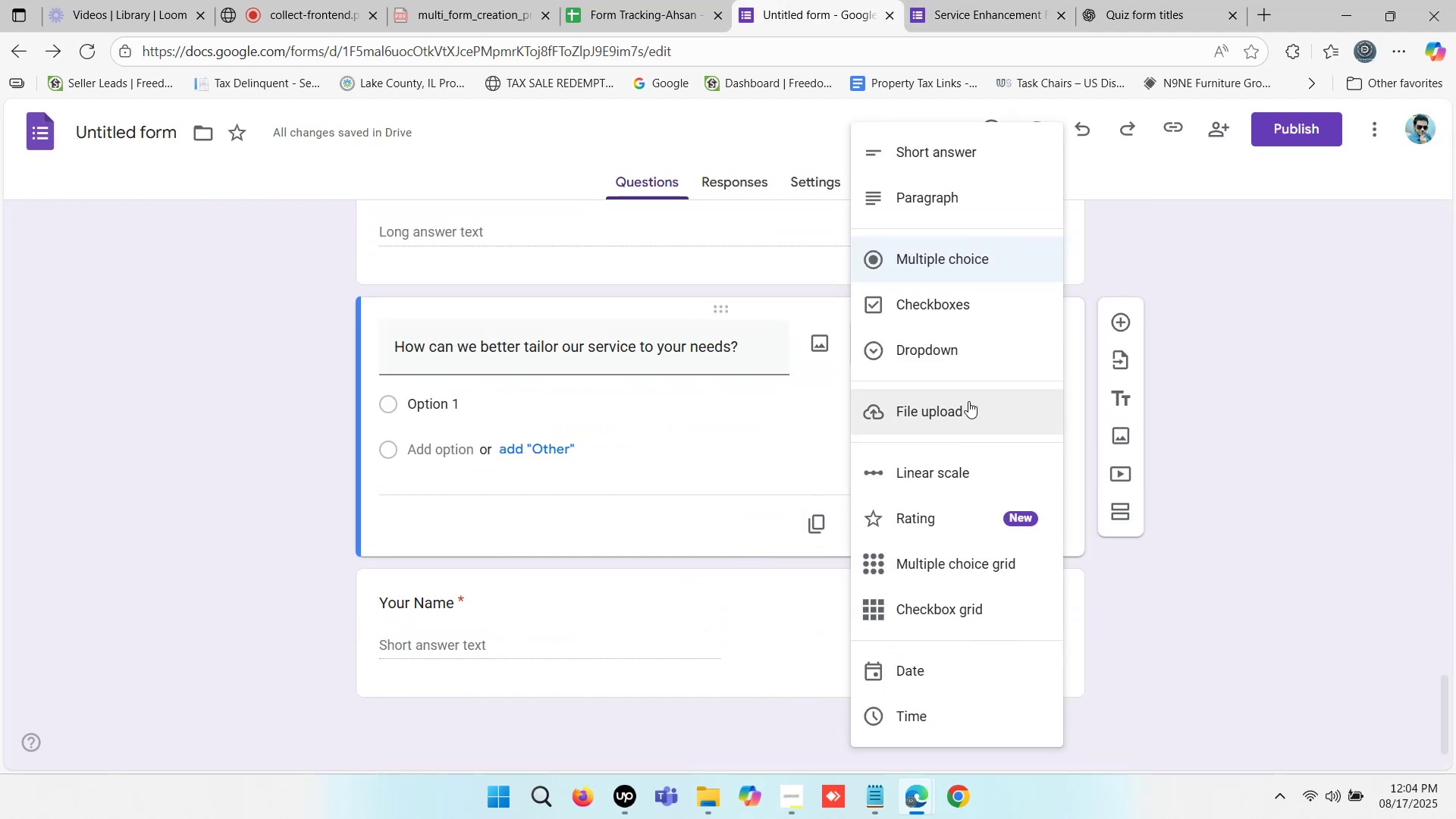 
left_click([955, 184])
 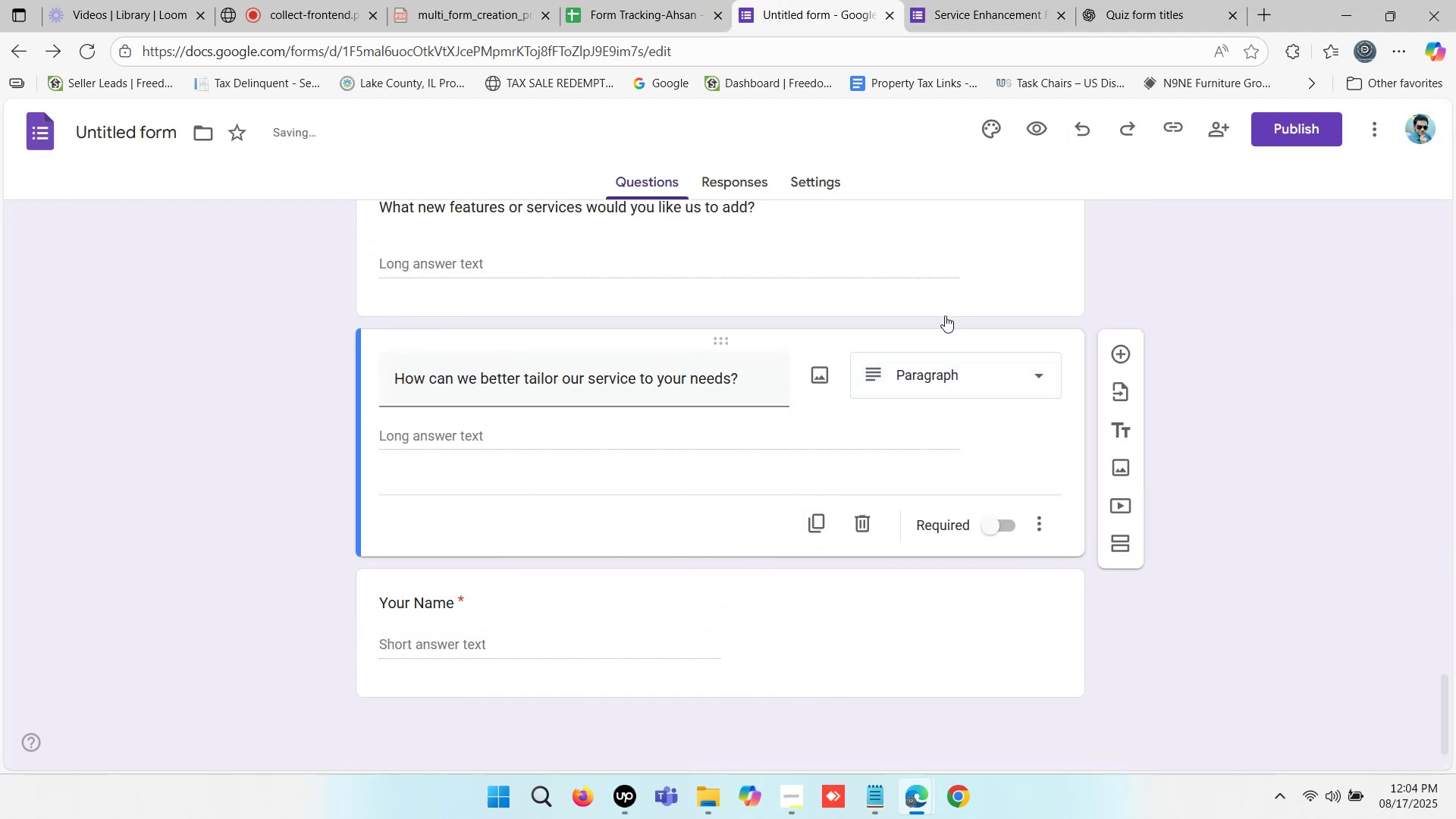 
scroll: coordinate [855, 499], scroll_direction: up, amount: 3.0
 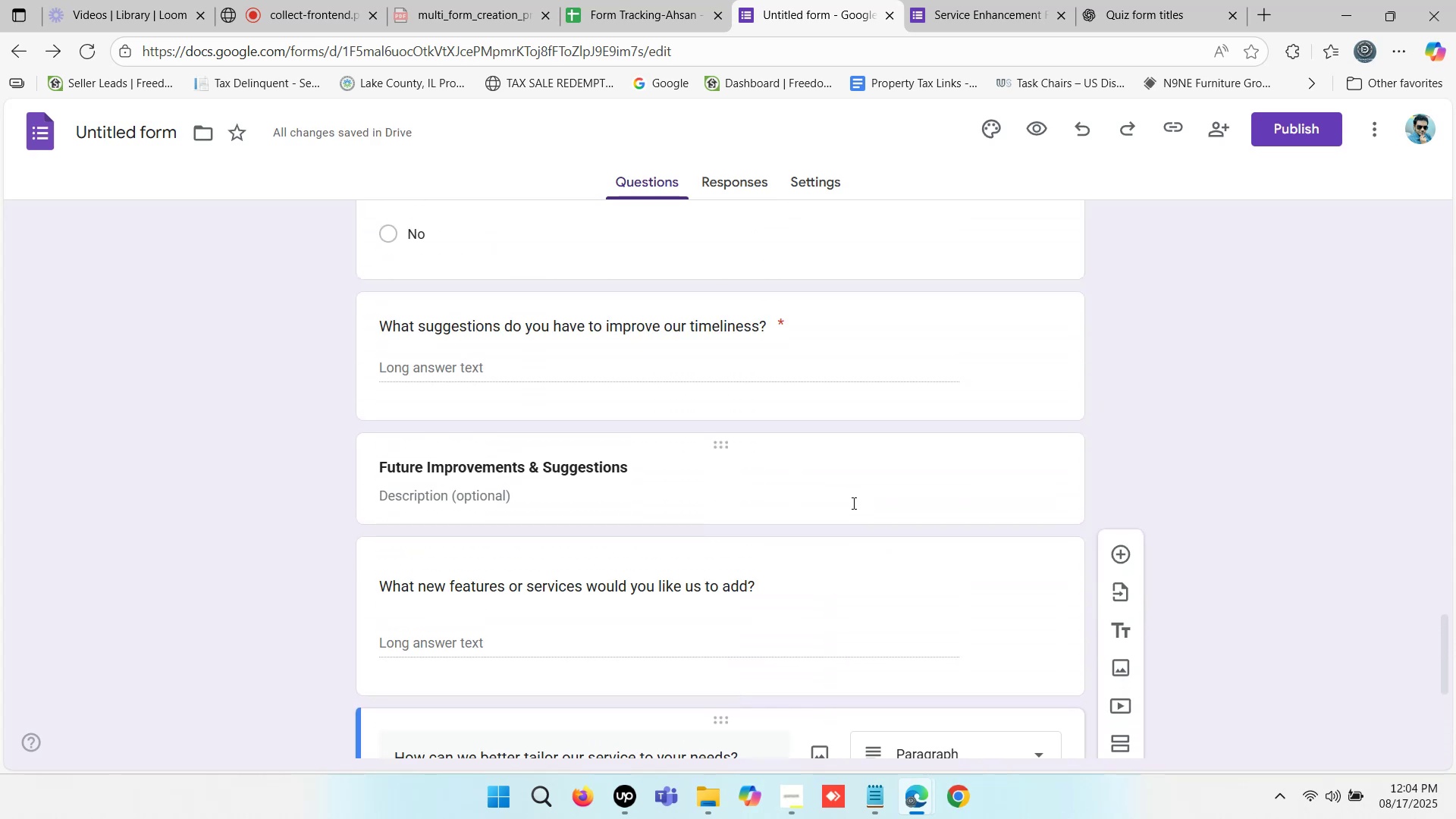 
left_click([703, 497])
 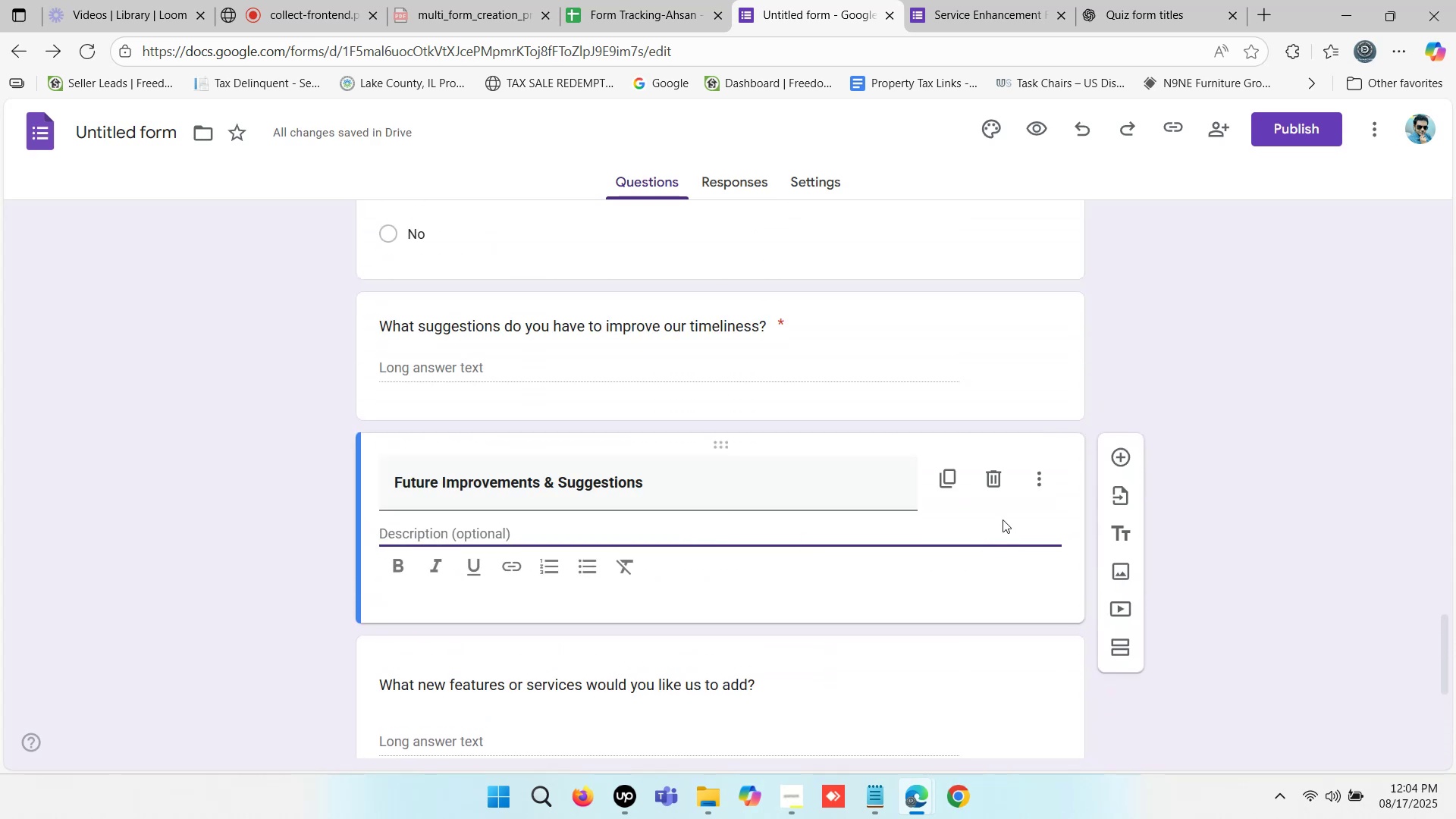 
left_click([992, 538])
 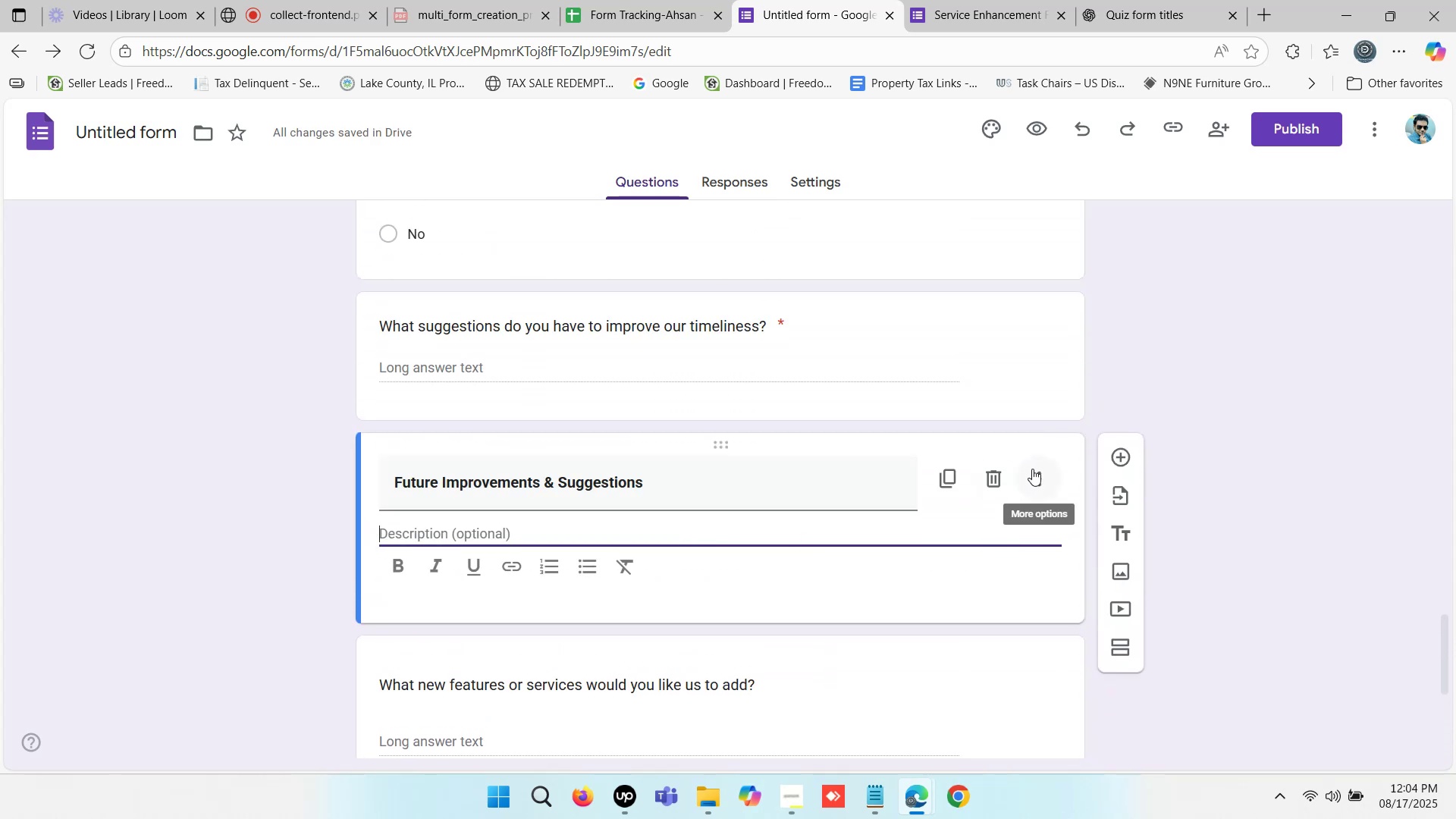 
left_click([1033, 469])
 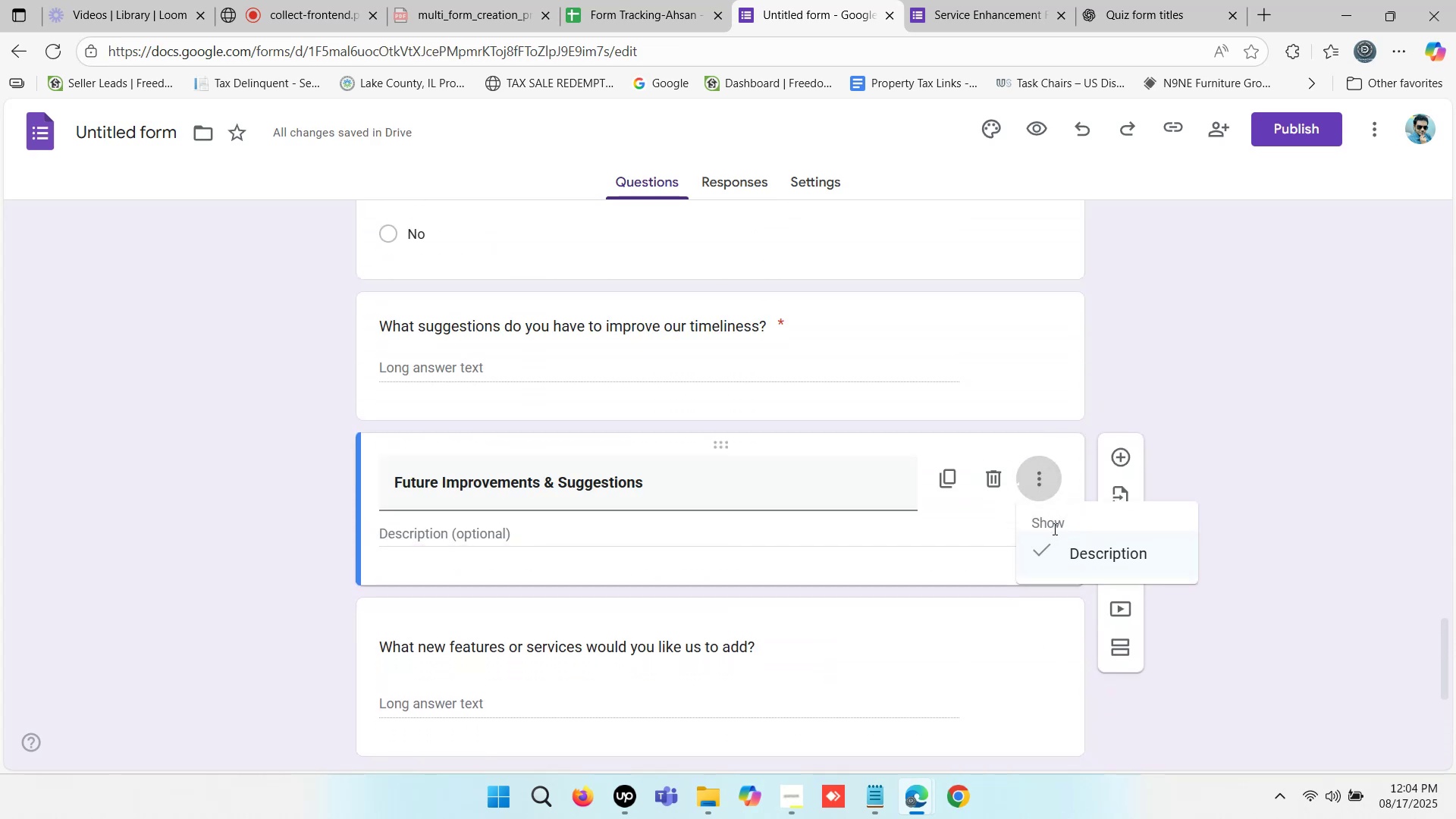 
left_click([1091, 556])
 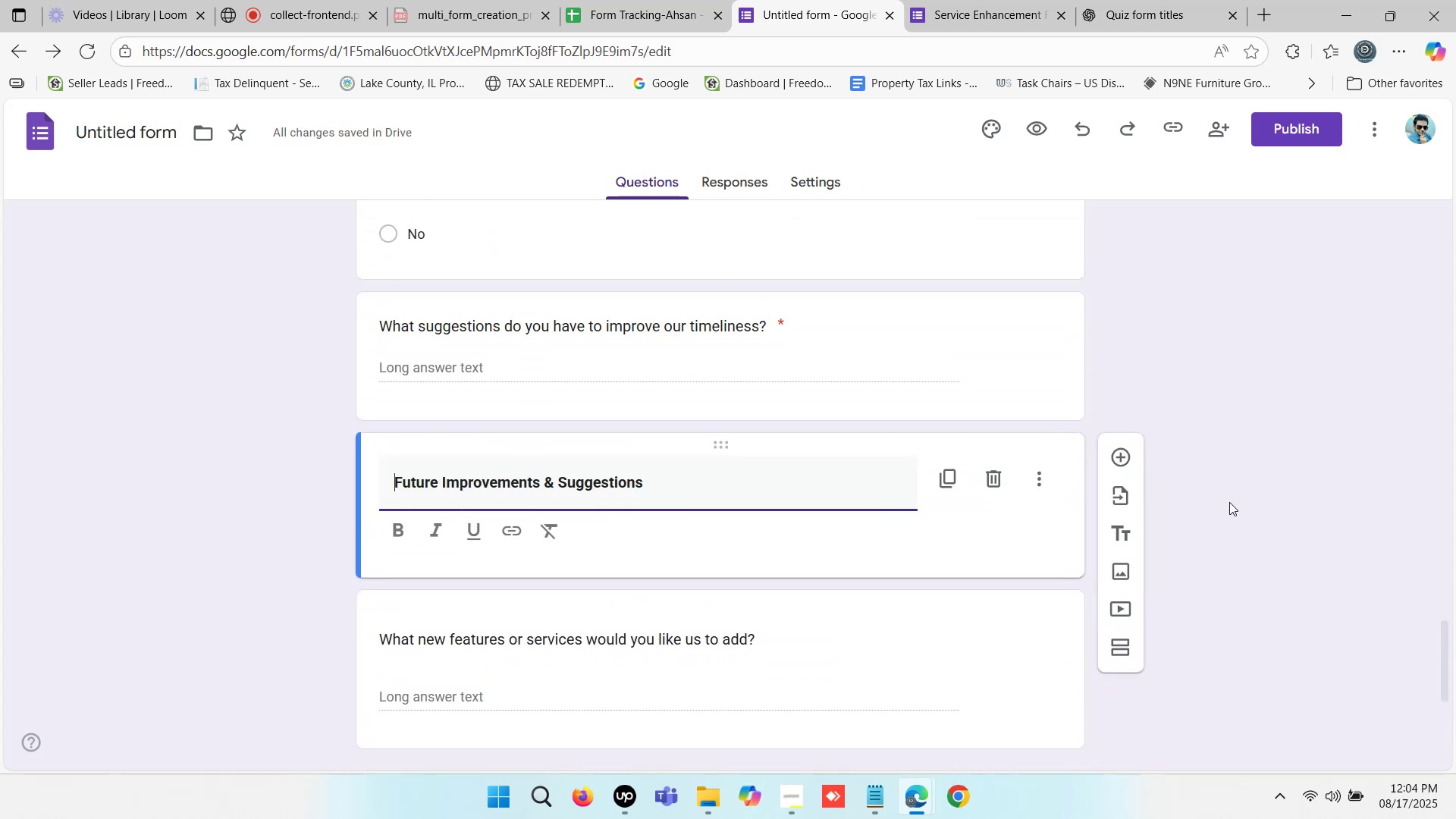 
left_click([1357, 485])
 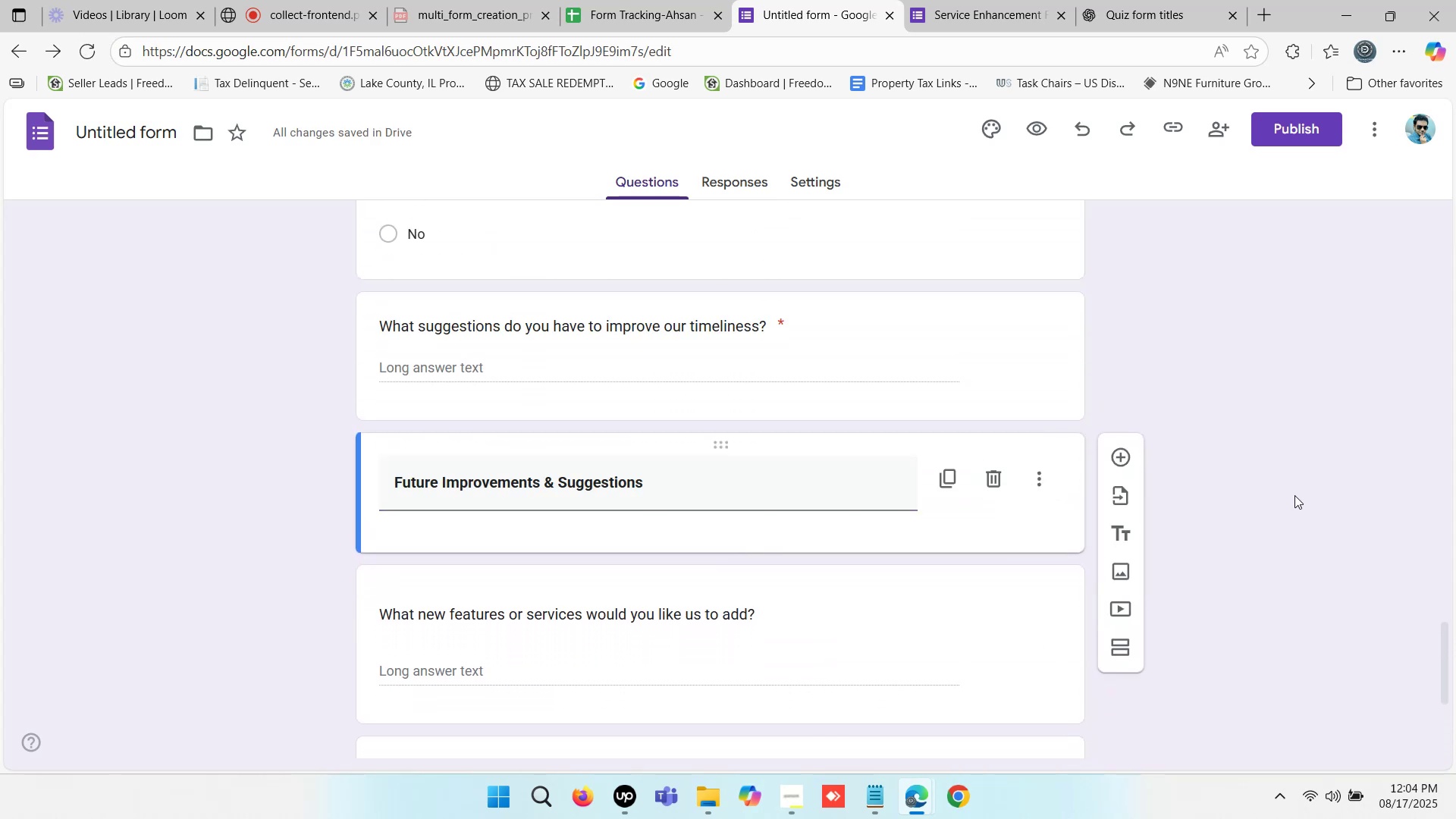 
scroll: coordinate [1206, 413], scroll_direction: up, amount: 10.0
 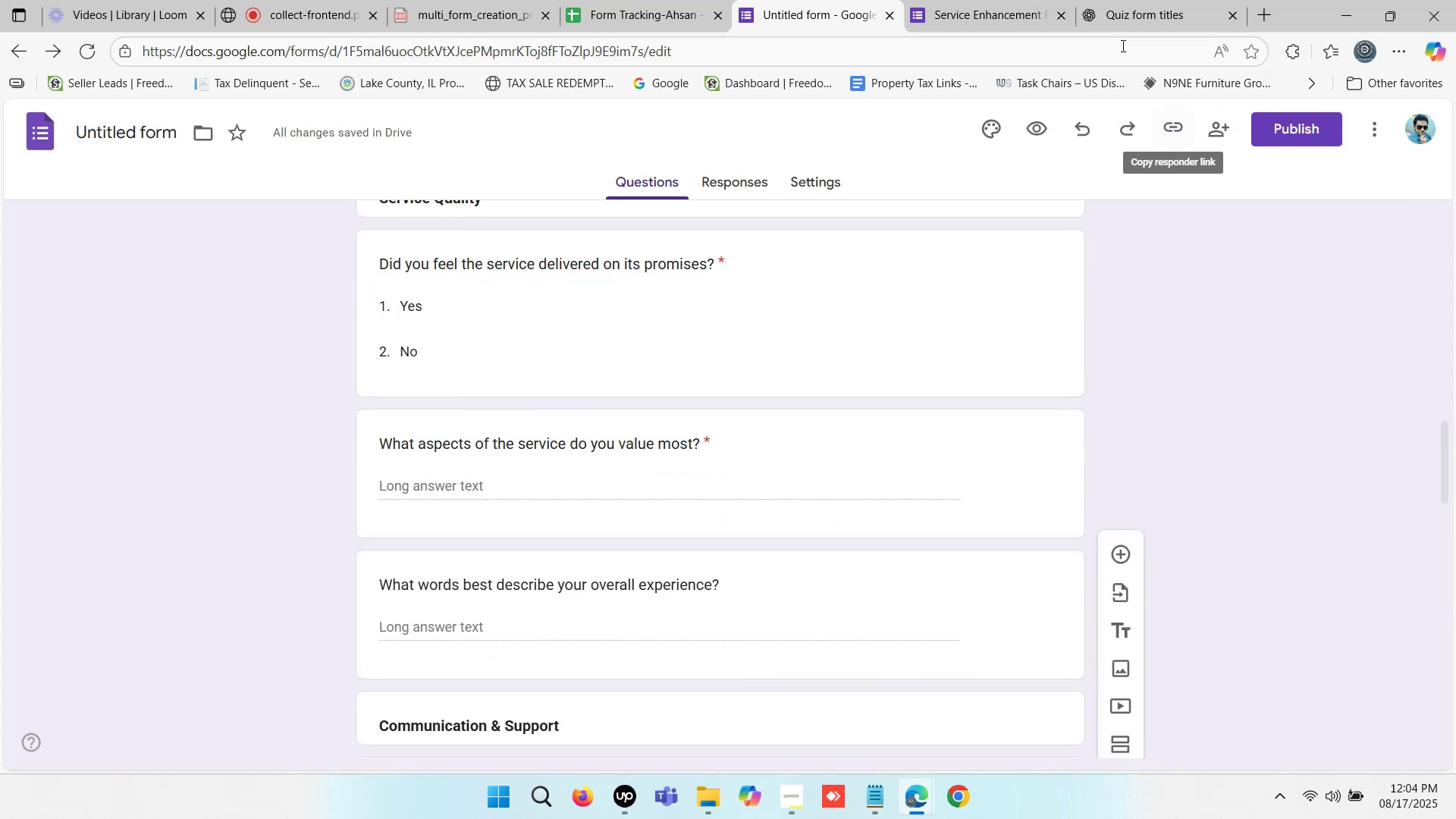 
left_click([1060, 16])
 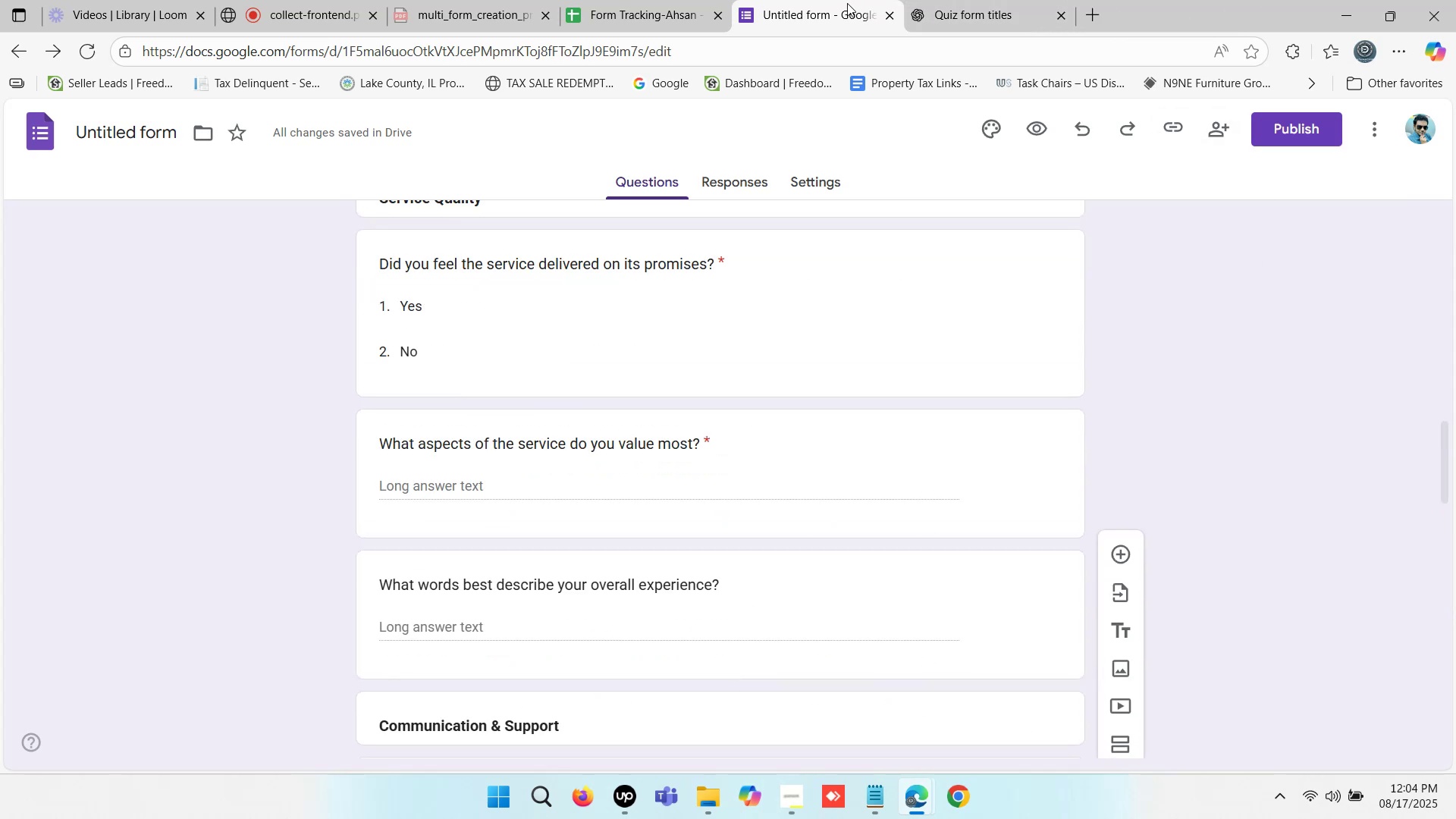 
double_click([828, 0])
 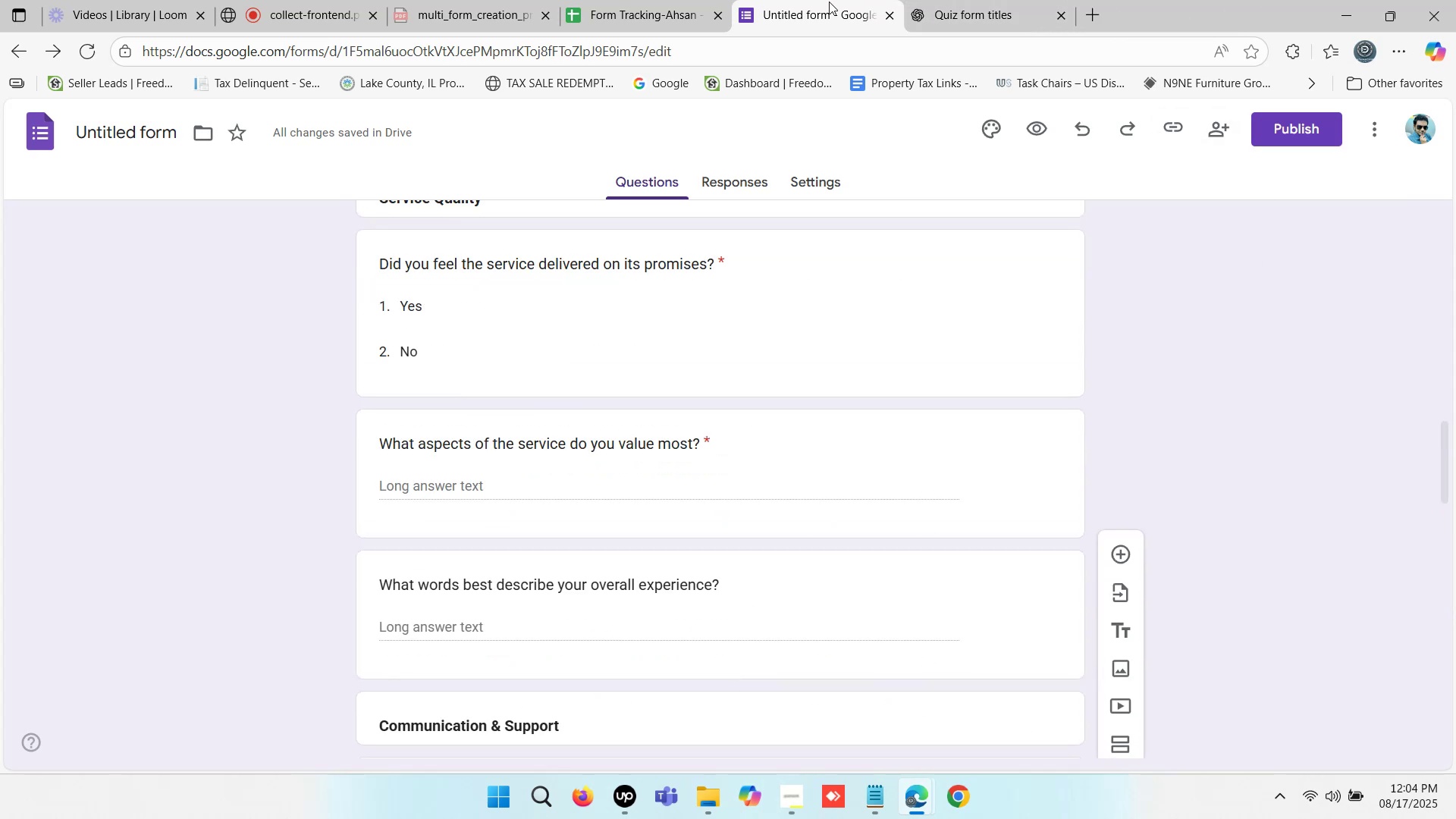 
scroll: coordinate [971, 328], scroll_direction: up, amount: 22.0
 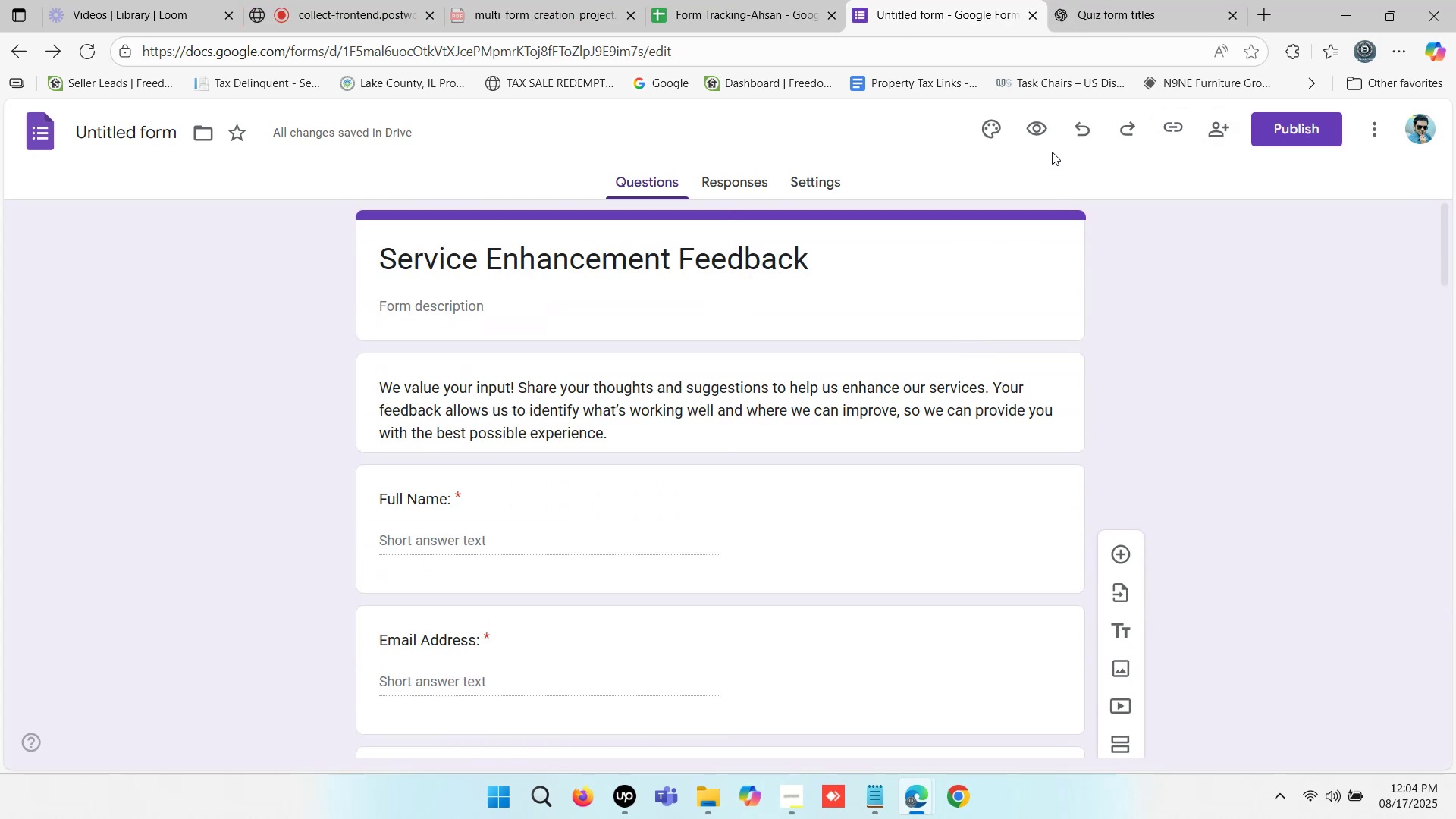 
left_click([1038, 127])
 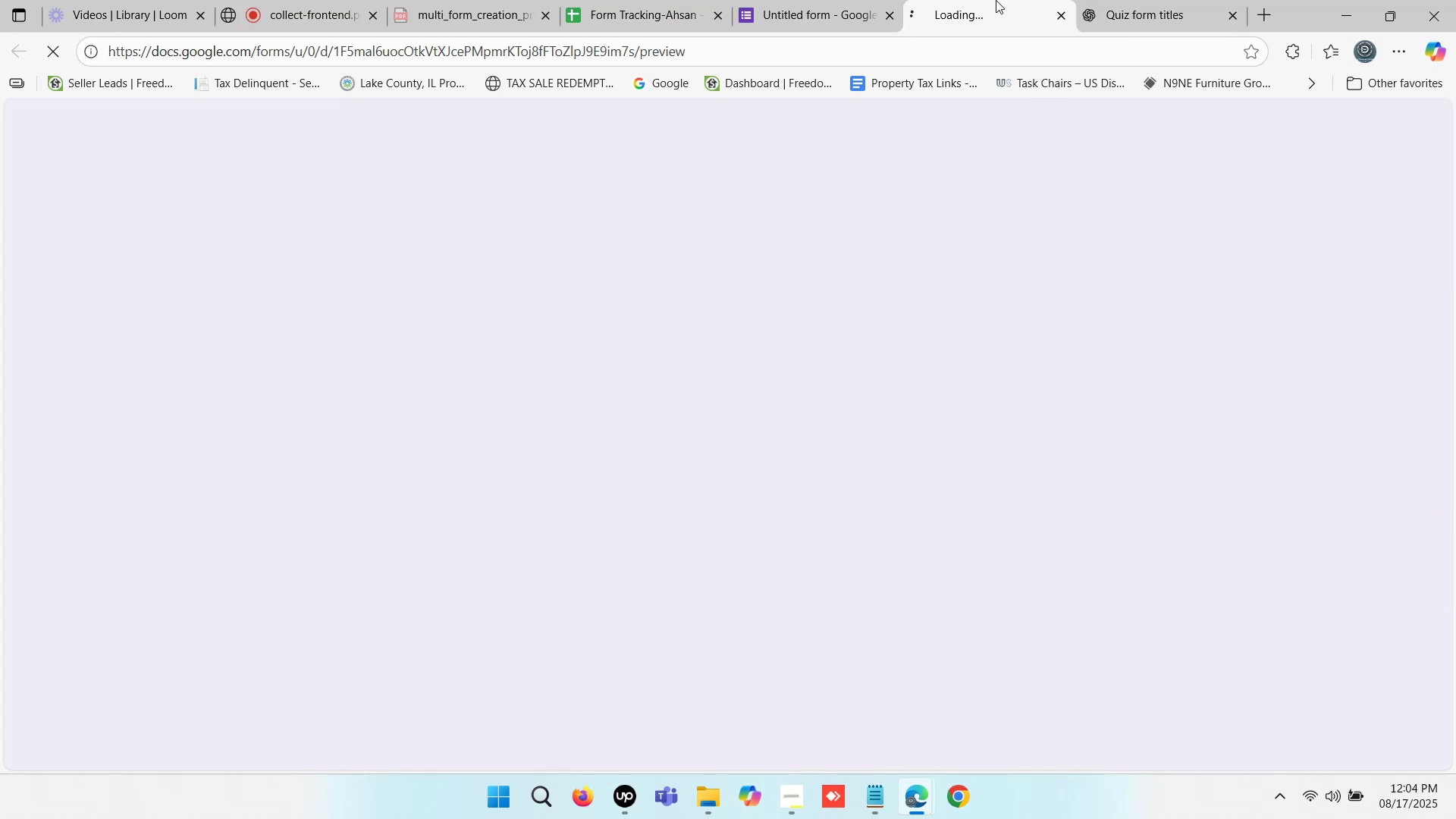 
double_click([996, 0])
 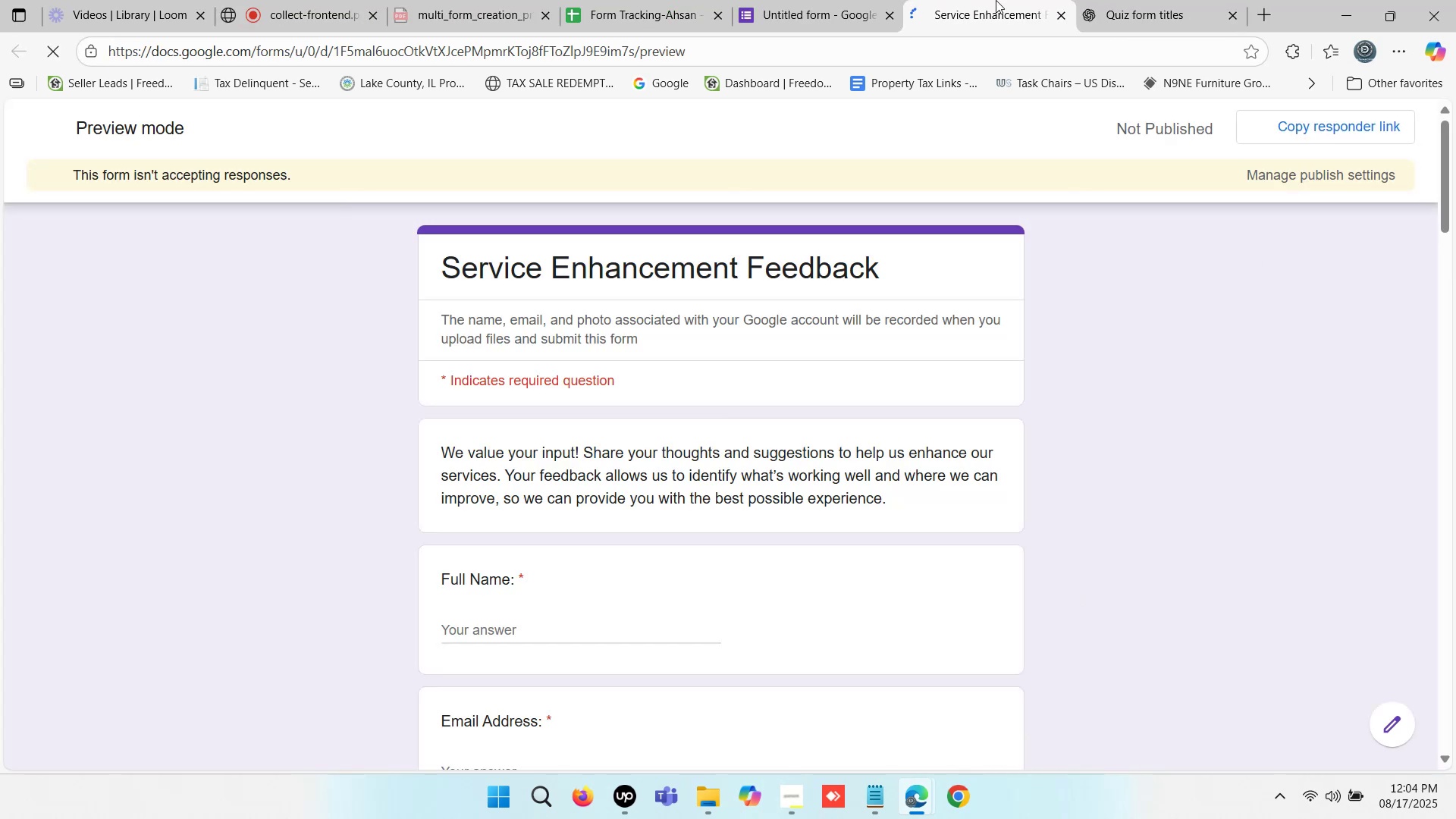 
triple_click([996, 0])
 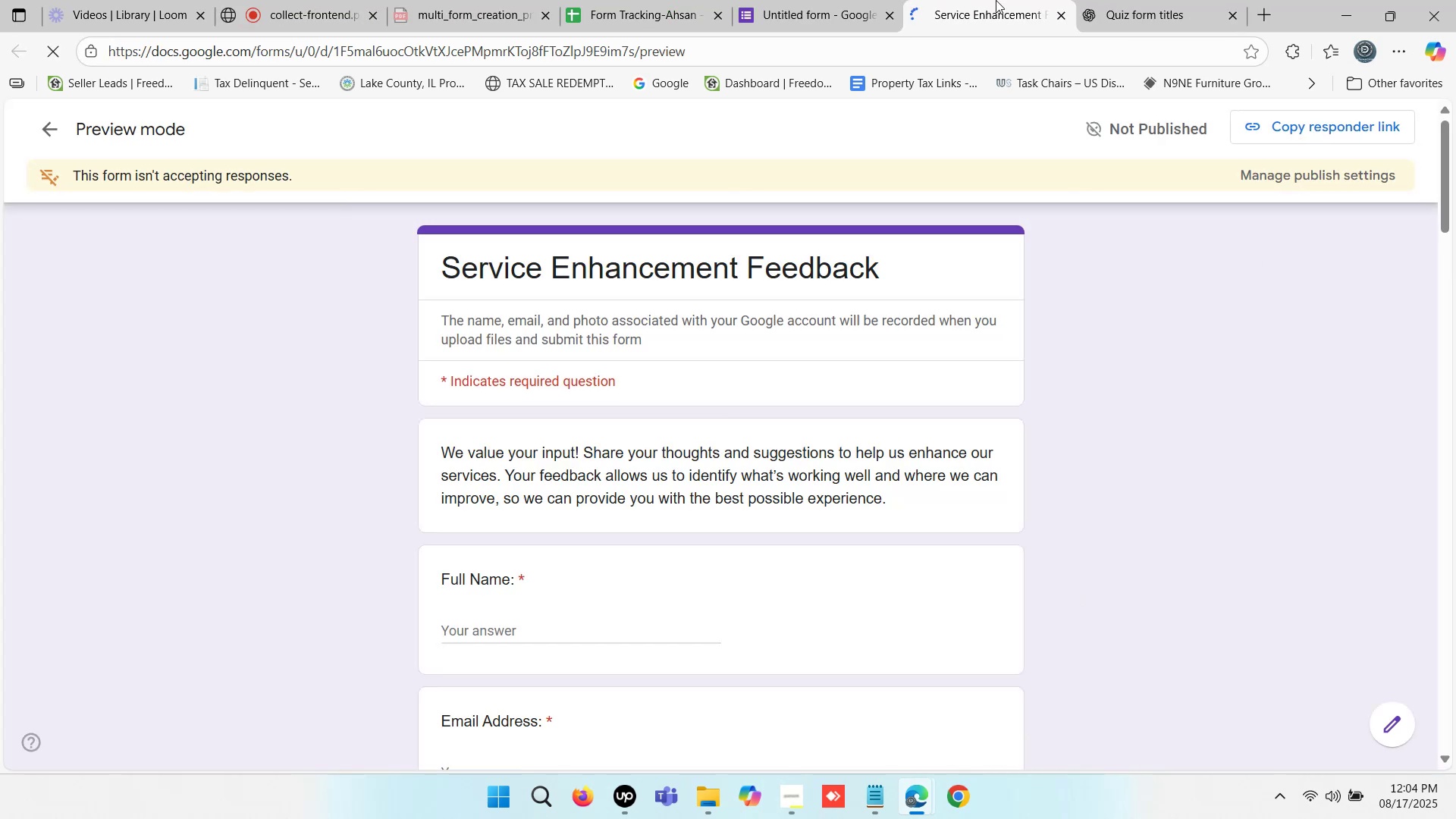 
triple_click([996, 0])
 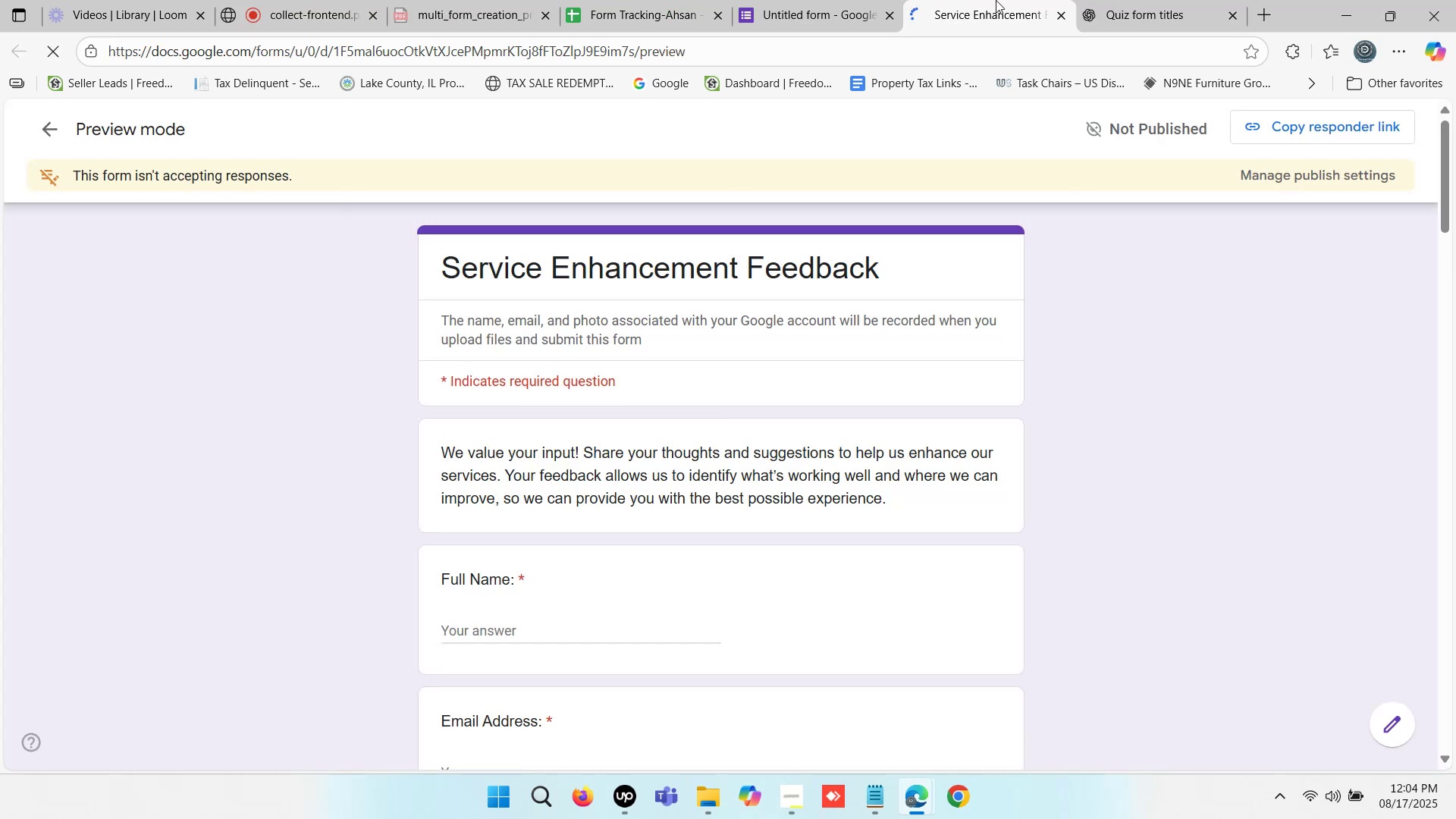 
triple_click([996, 0])
 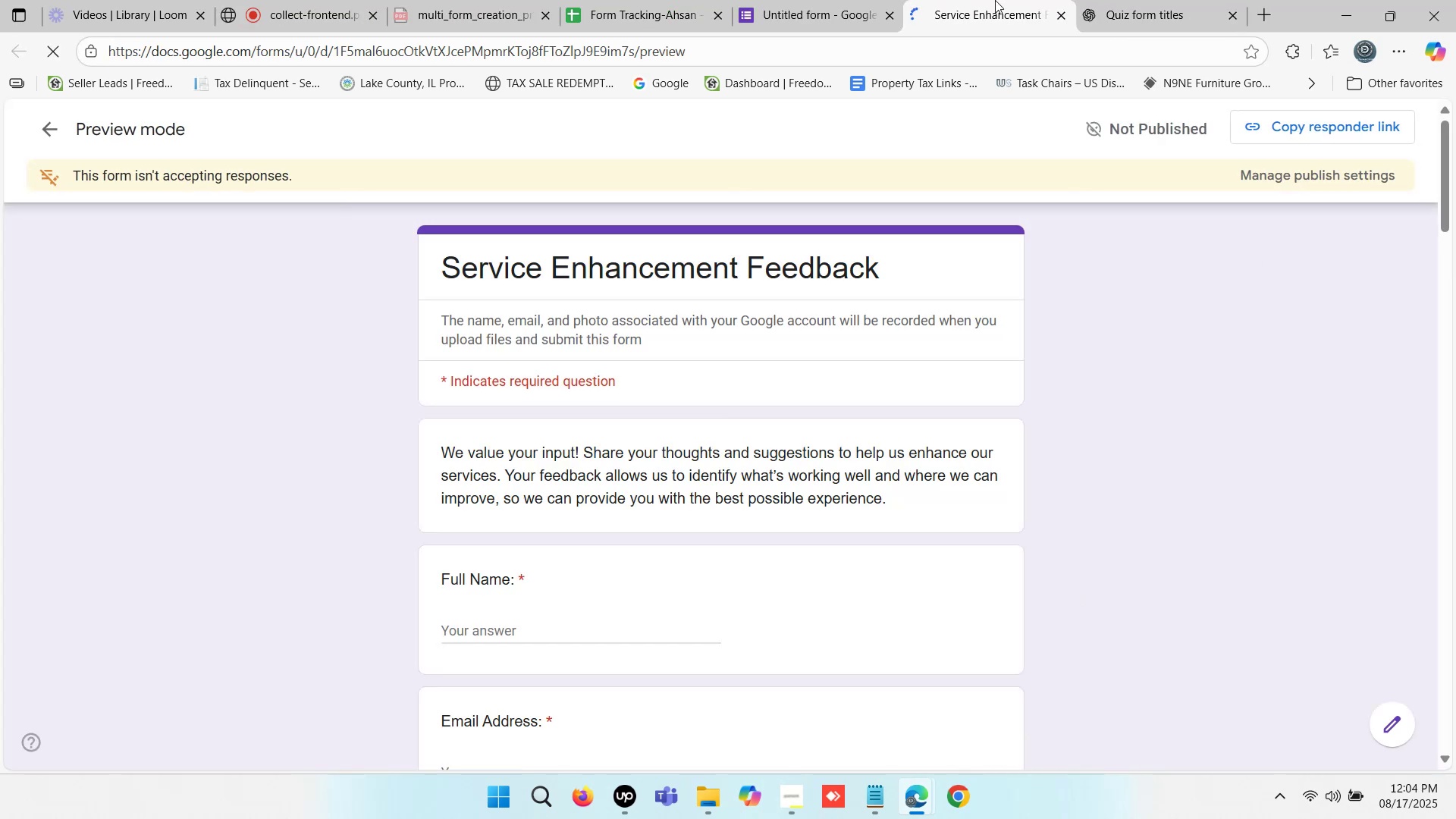 
triple_click([995, 0])
 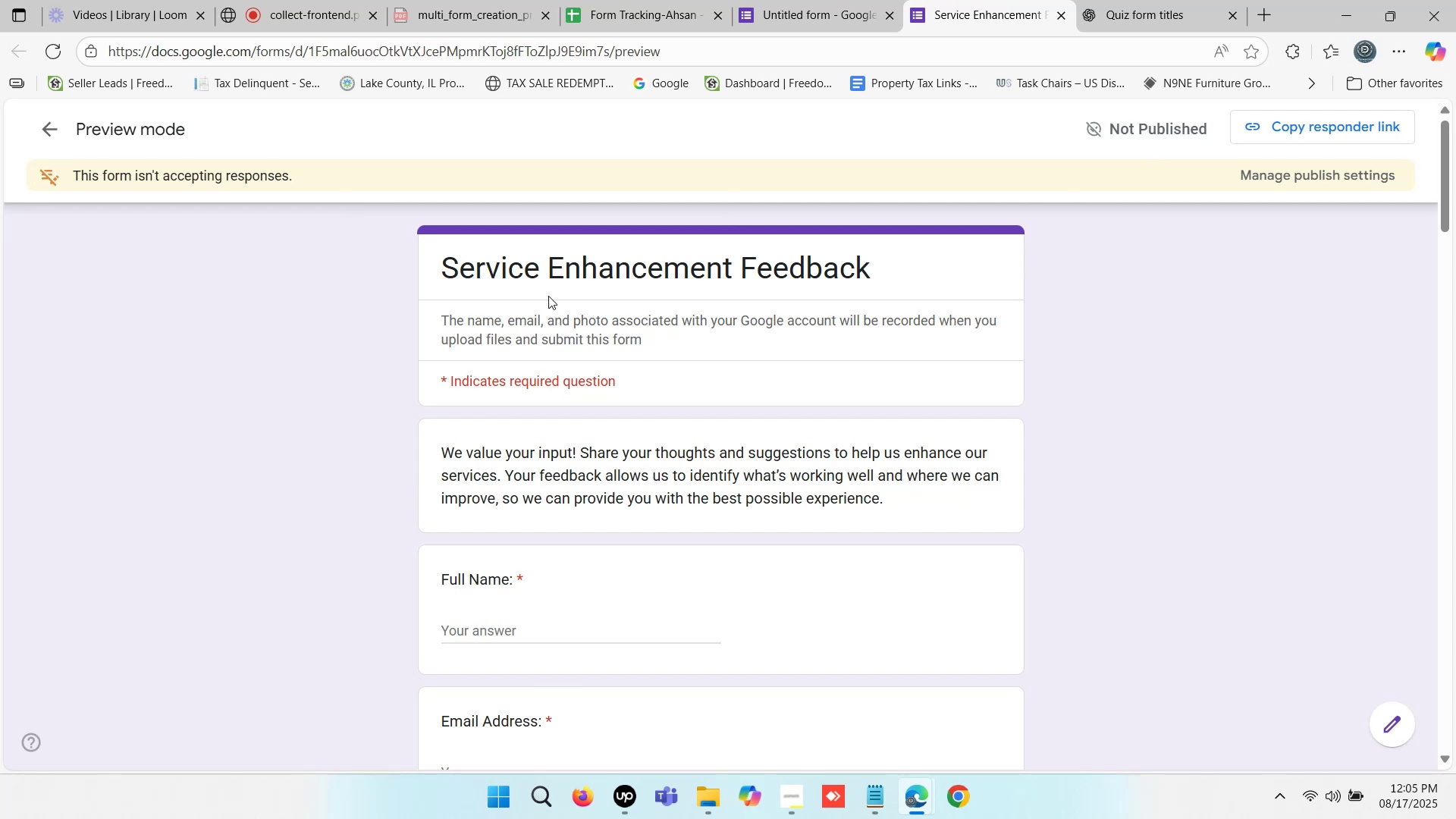 
wait(6.3)
 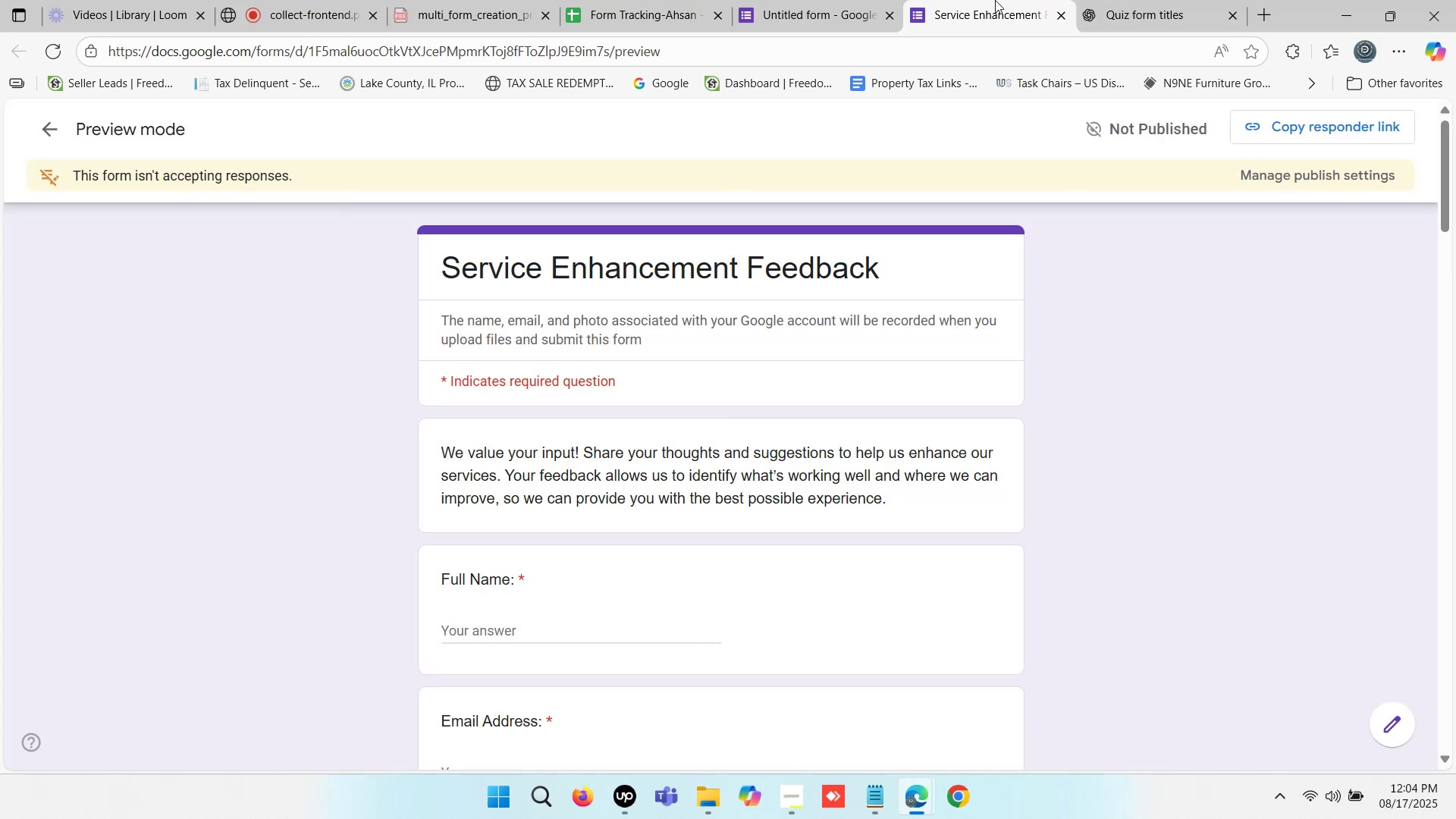 
scroll: coordinate [492, 339], scroll_direction: down, amount: 8.0
 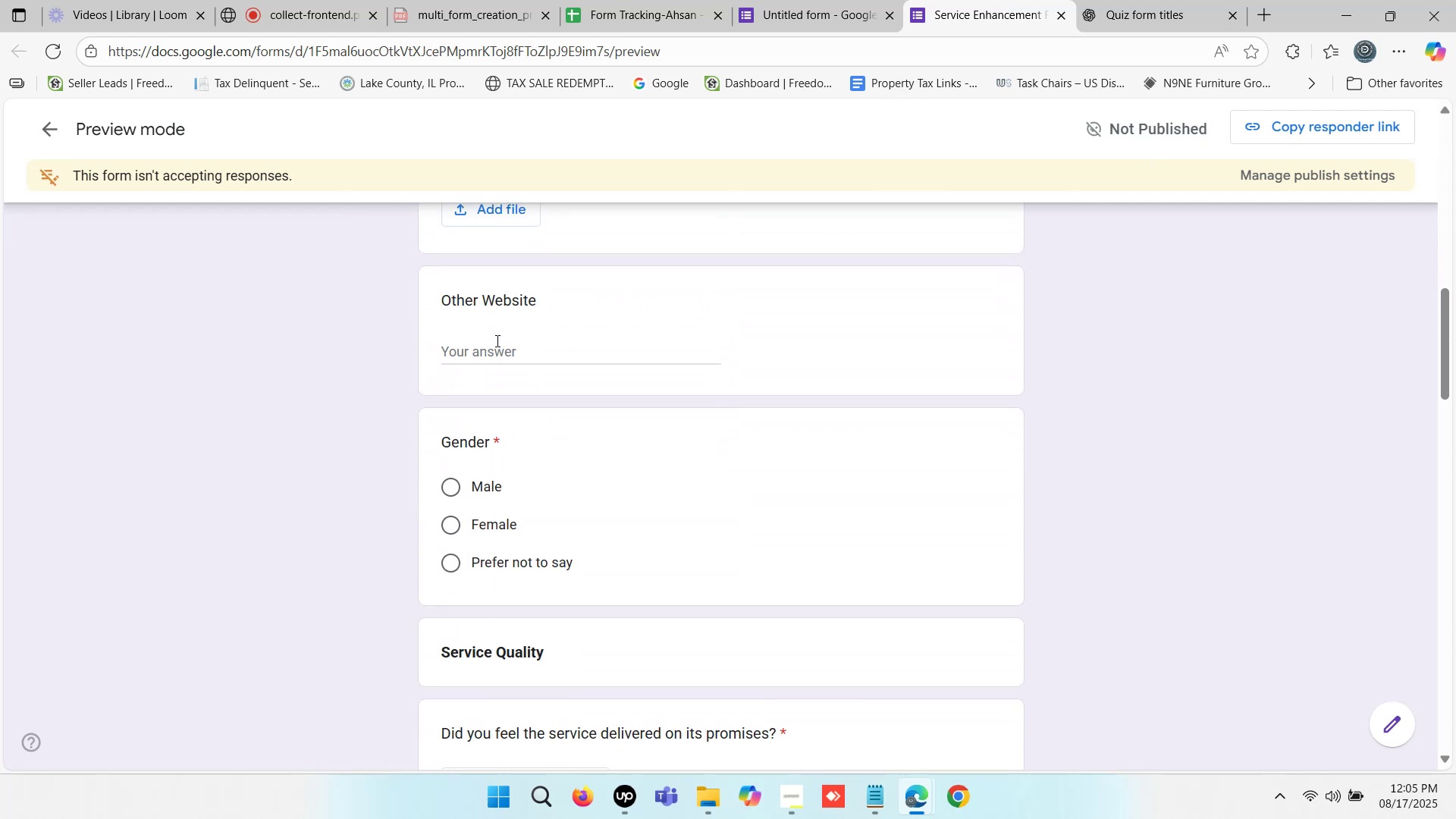 
scroll: coordinate [516, 319], scroll_direction: up, amount: 1.0
 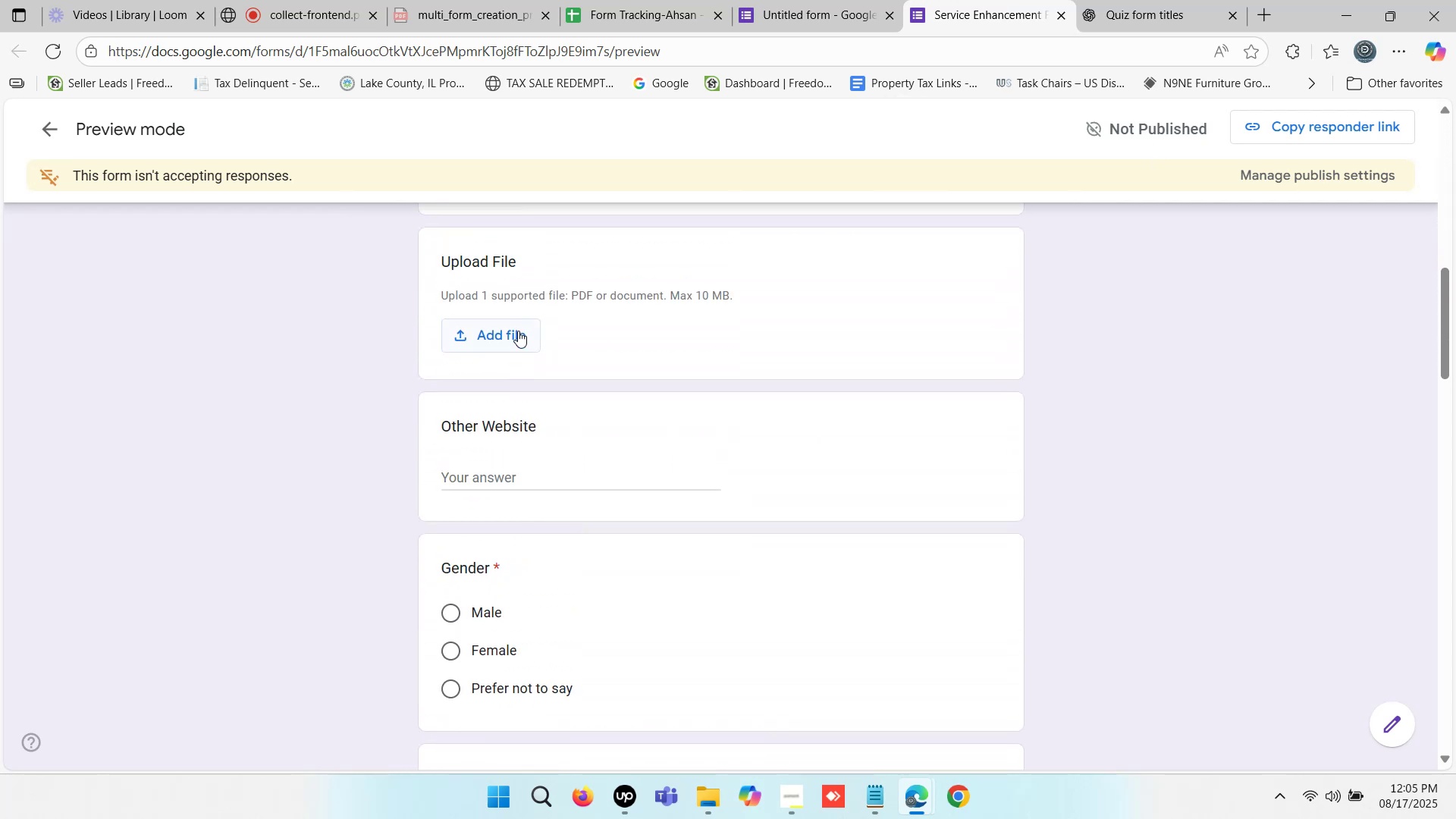 
scroll: coordinate [623, 404], scroll_direction: down, amount: 6.0
 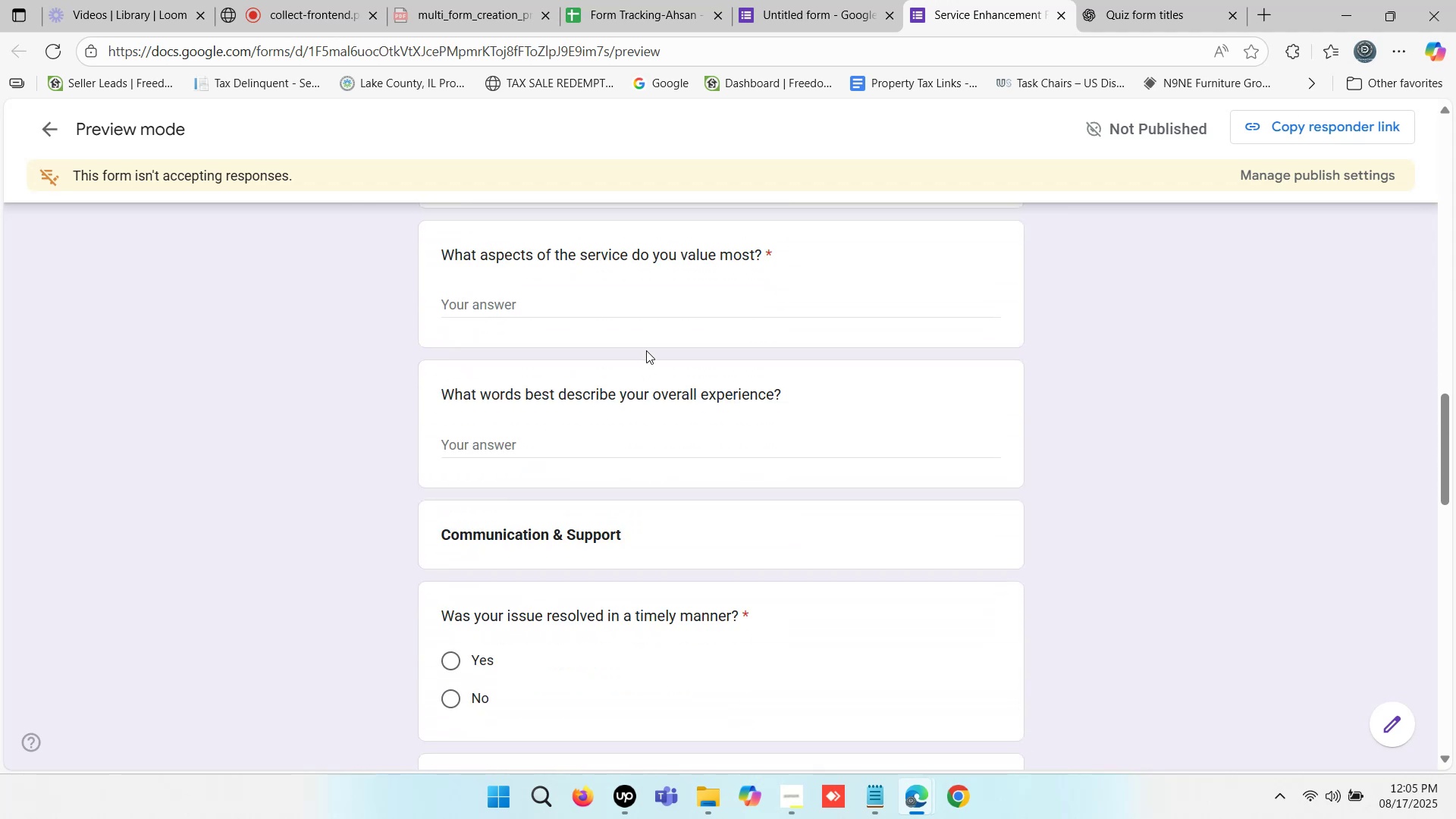 
scroll: coordinate [550, 283], scroll_direction: up, amount: 2.0
 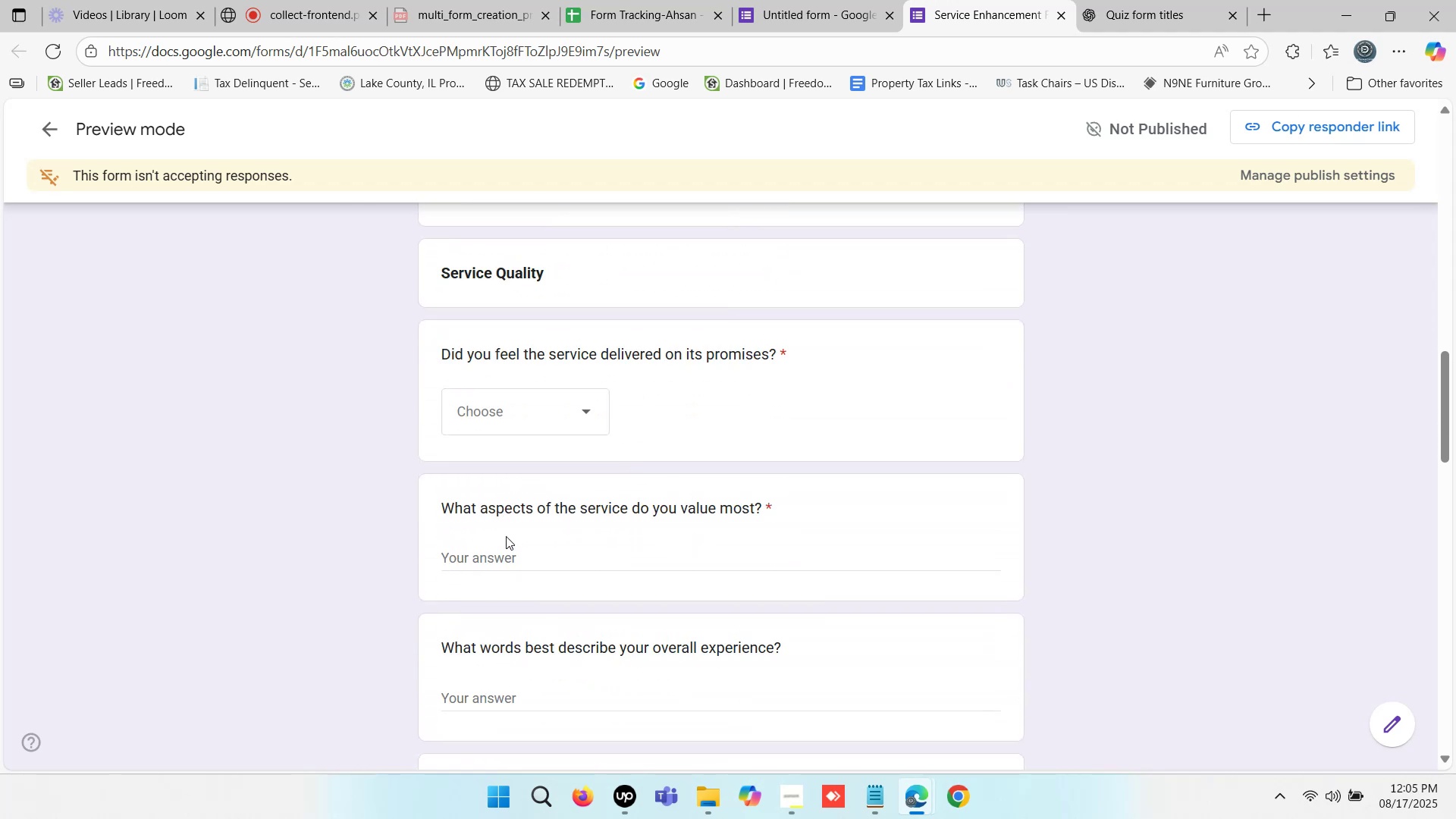 
left_click([548, 410])
 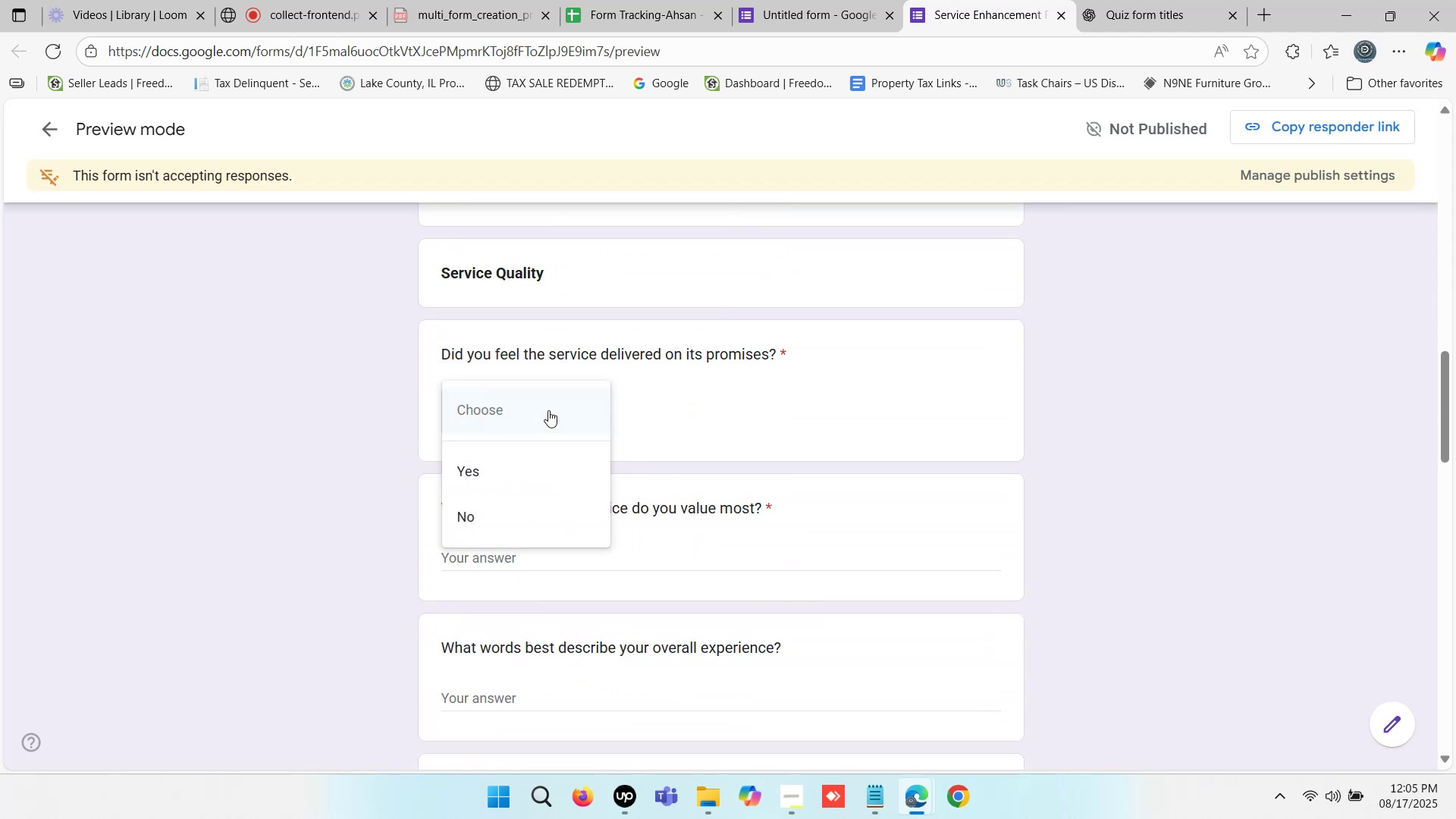 
left_click([548, 410])
 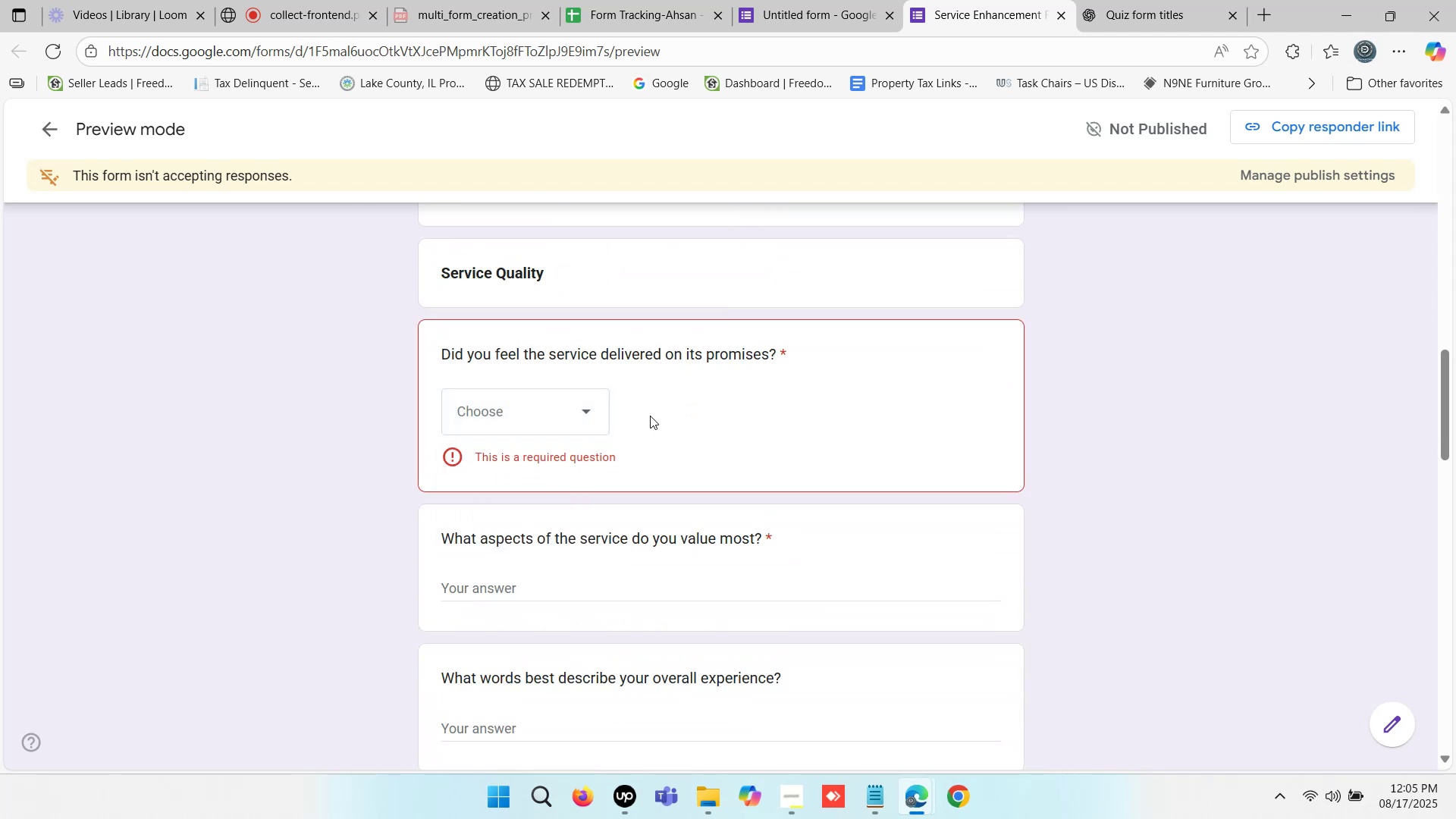 
scroll: coordinate [657, 447], scroll_direction: down, amount: 9.0
 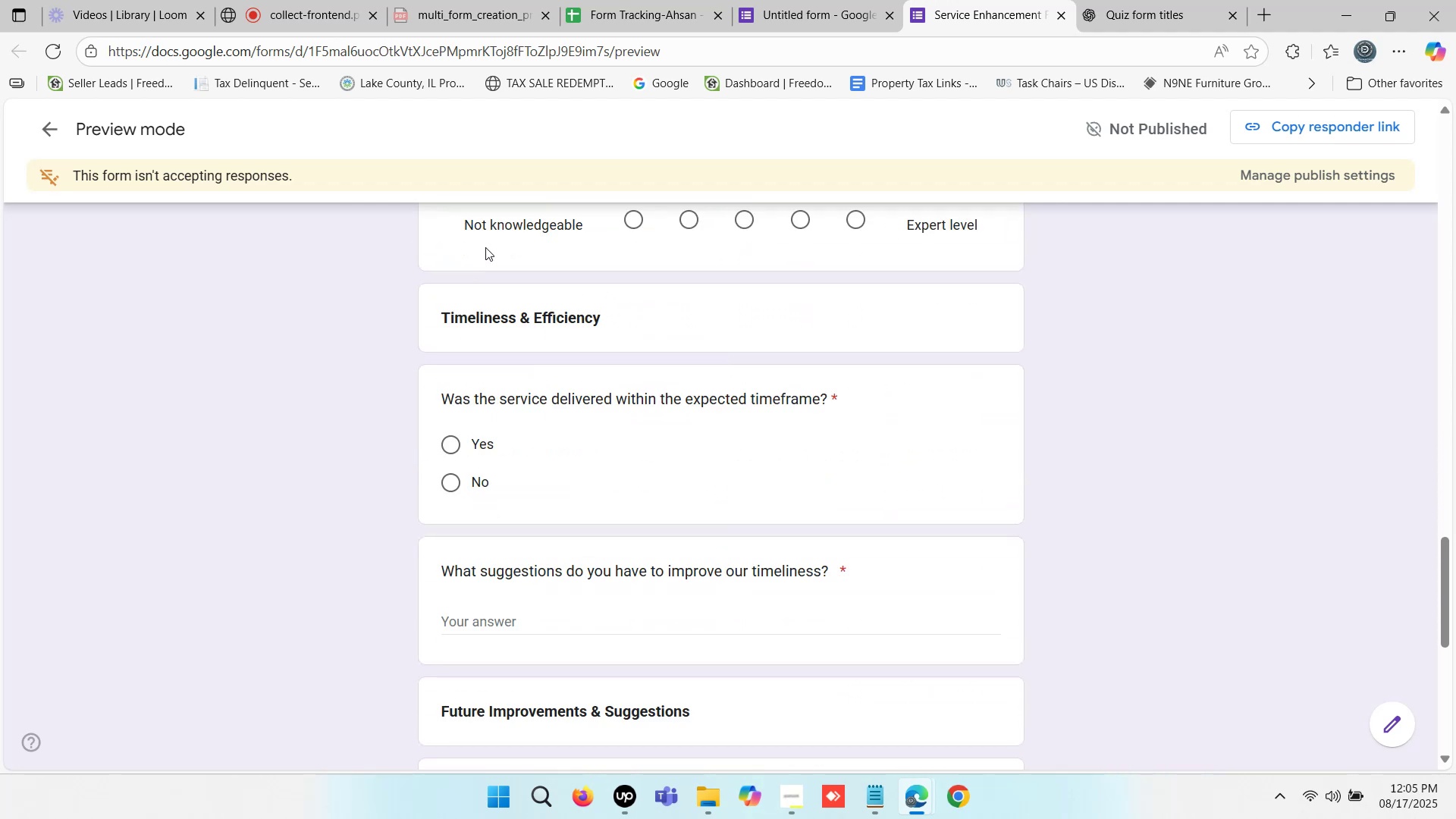 
scroll: coordinate [557, 345], scroll_direction: up, amount: 1.0
 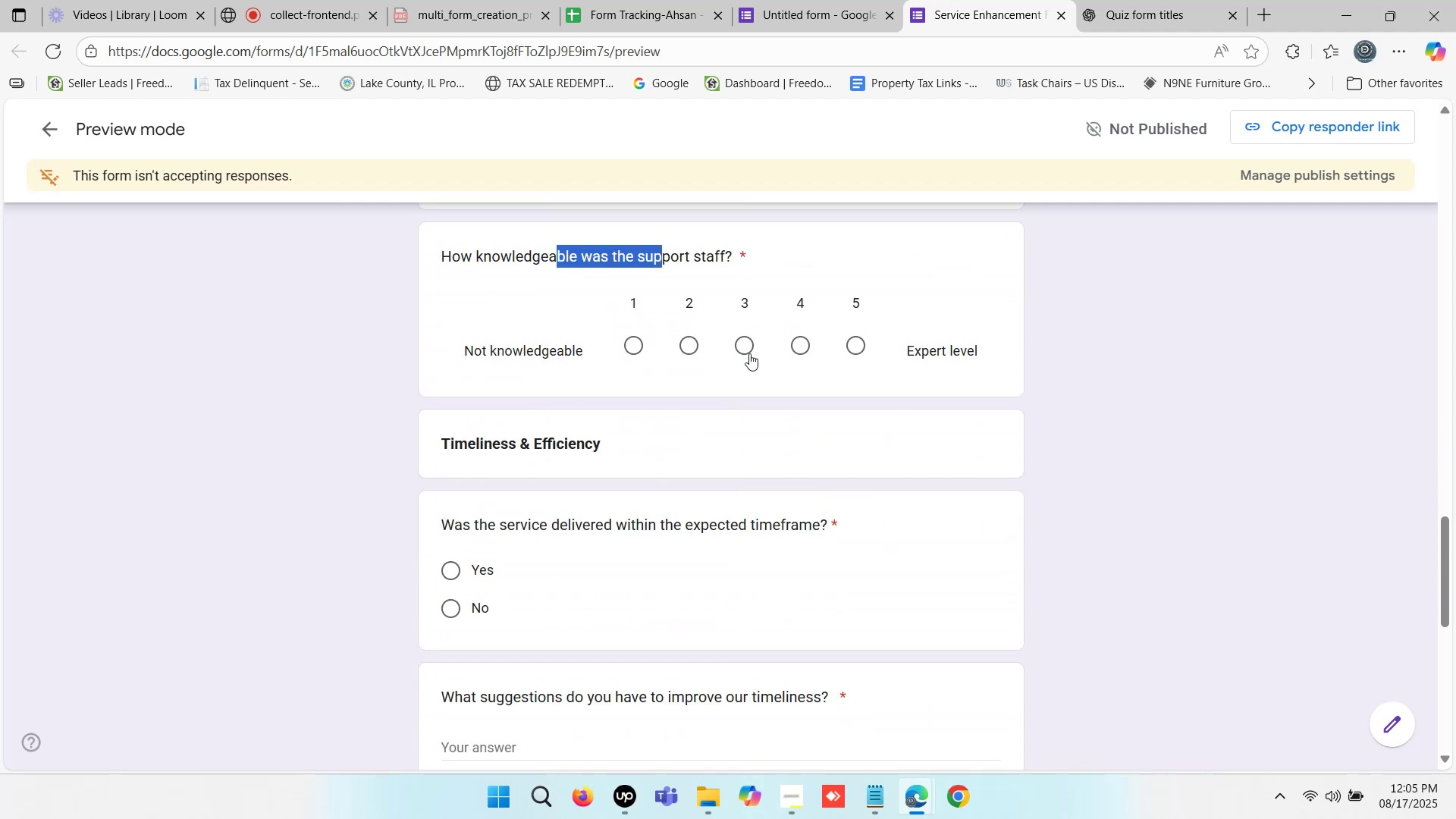 
left_click([748, 347])
 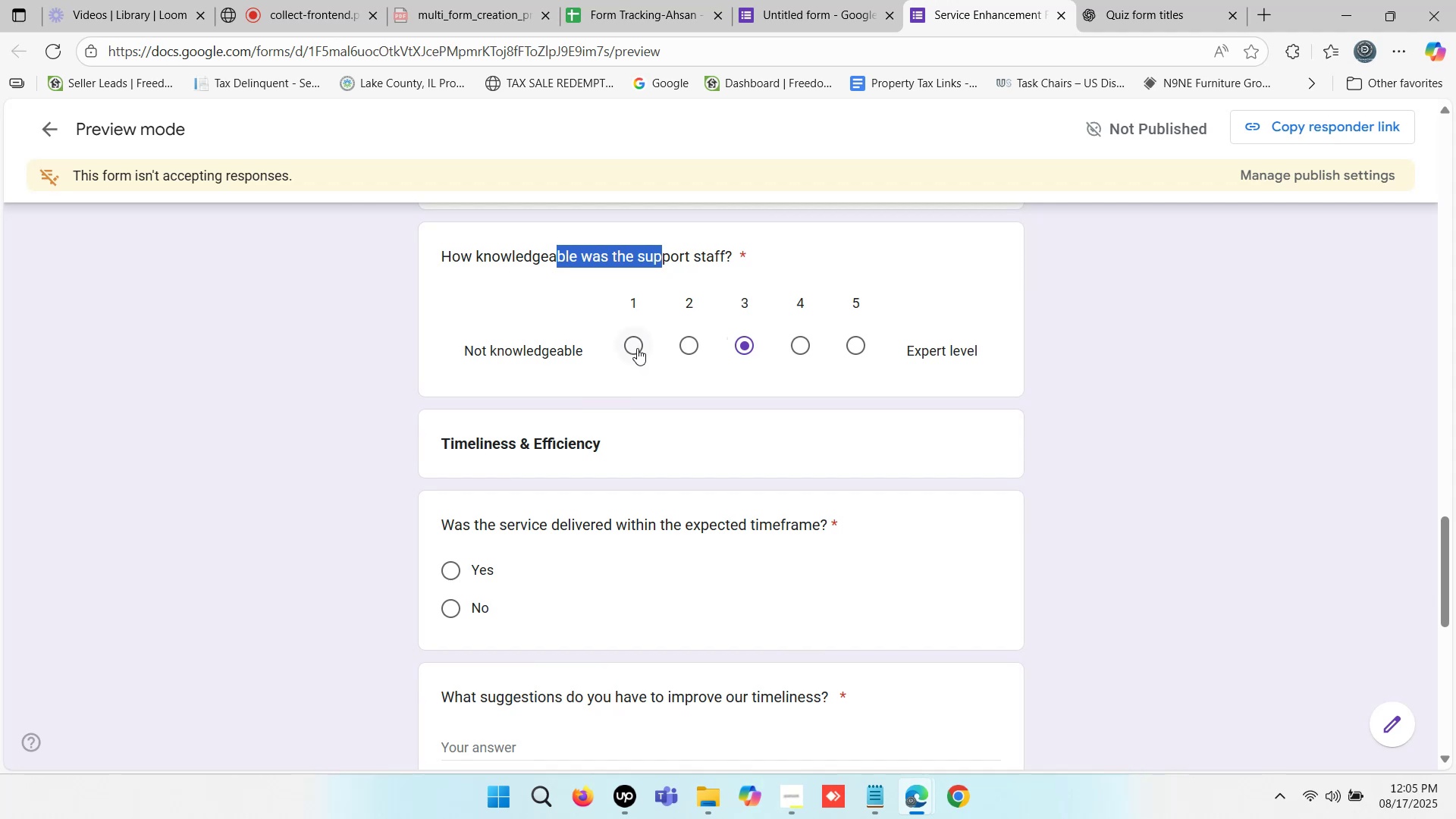 
left_click([635, 350])
 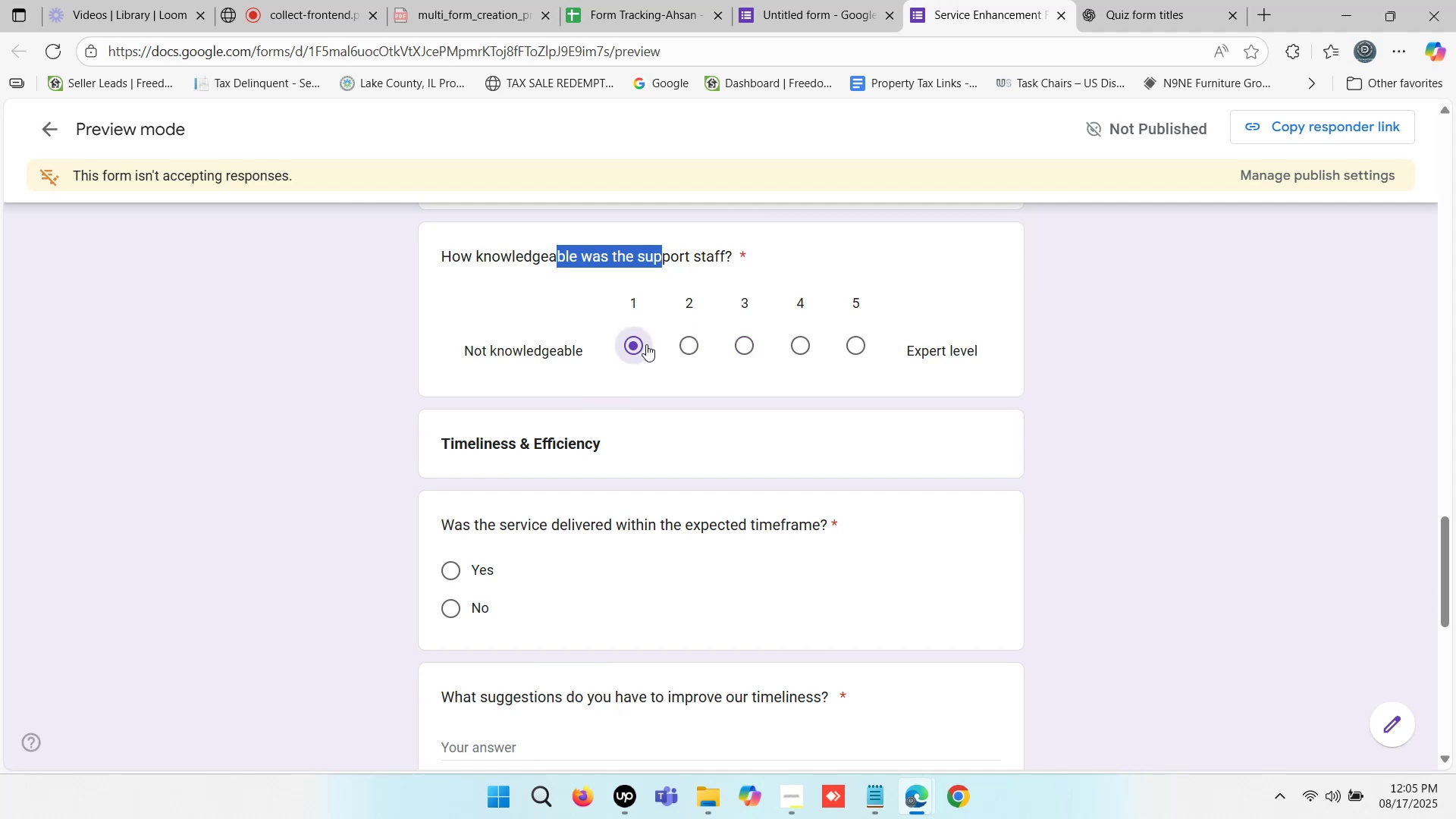 
left_click([694, 343])
 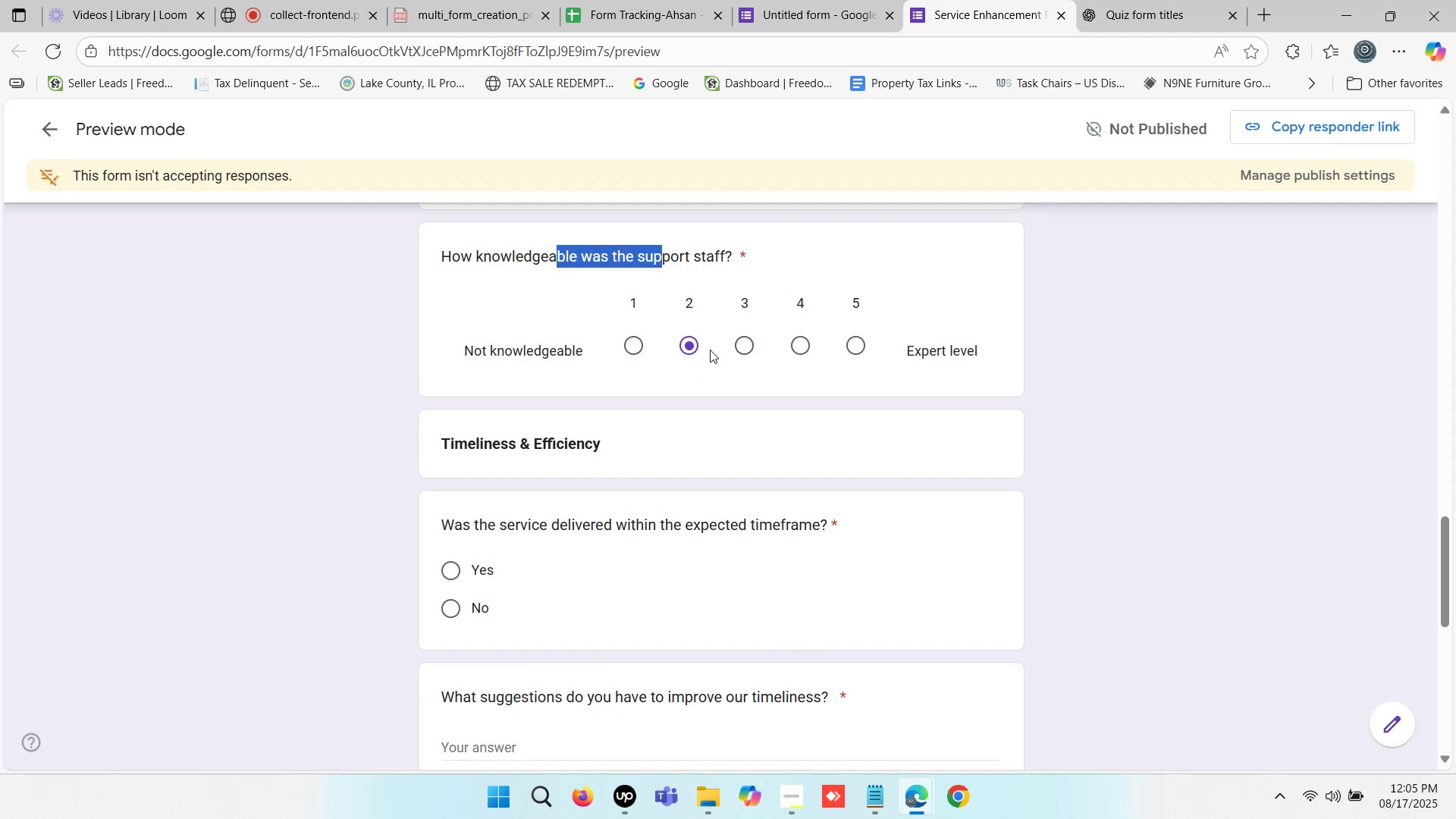 
left_click([749, 342])
 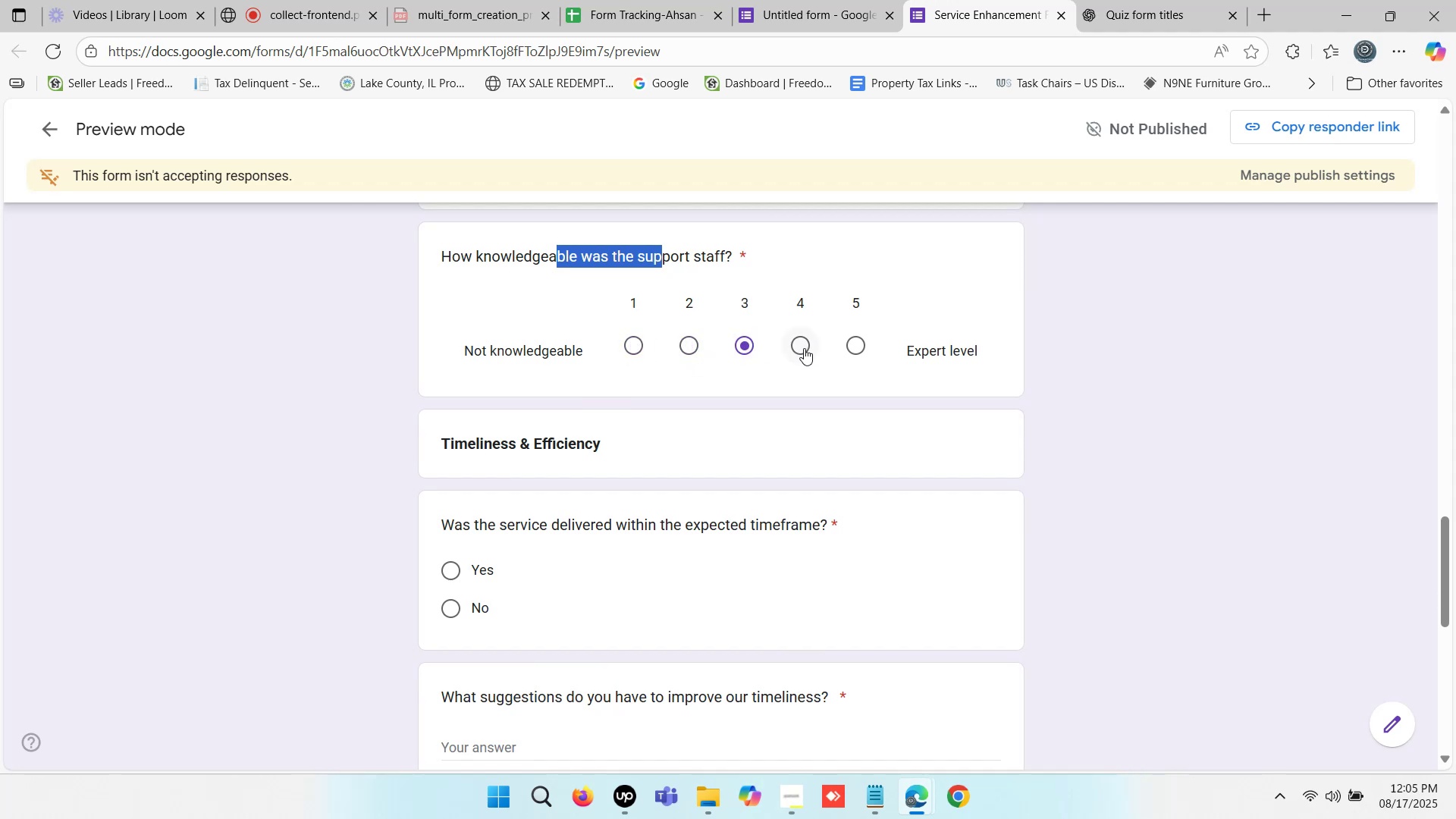 
scroll: coordinate [712, 388], scroll_direction: down, amount: 1.0
 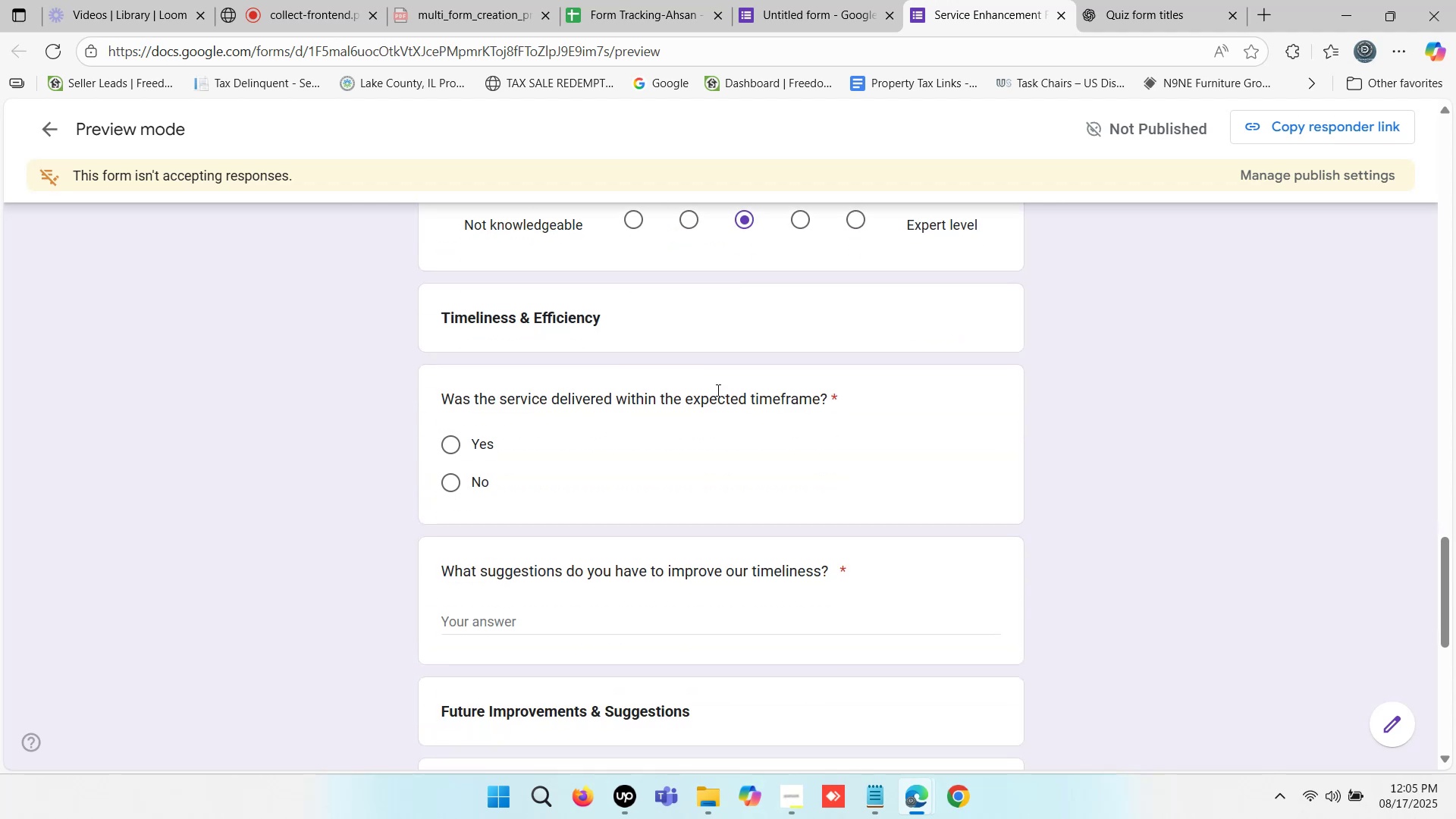 
scroll: coordinate [720, 389], scroll_direction: up, amount: 1.0
 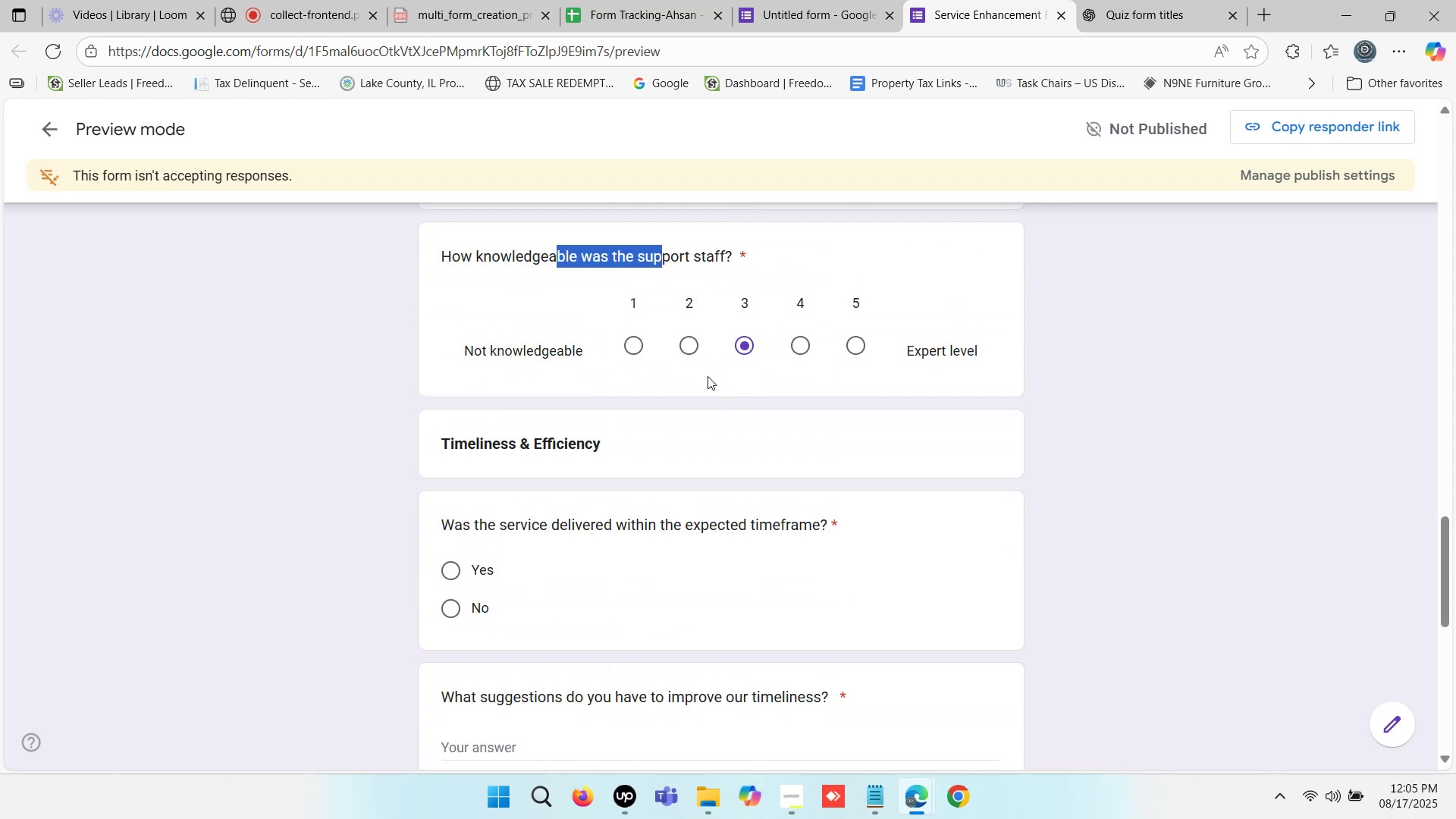 
scroll: coordinate [647, 393], scroll_direction: down, amount: 2.0
 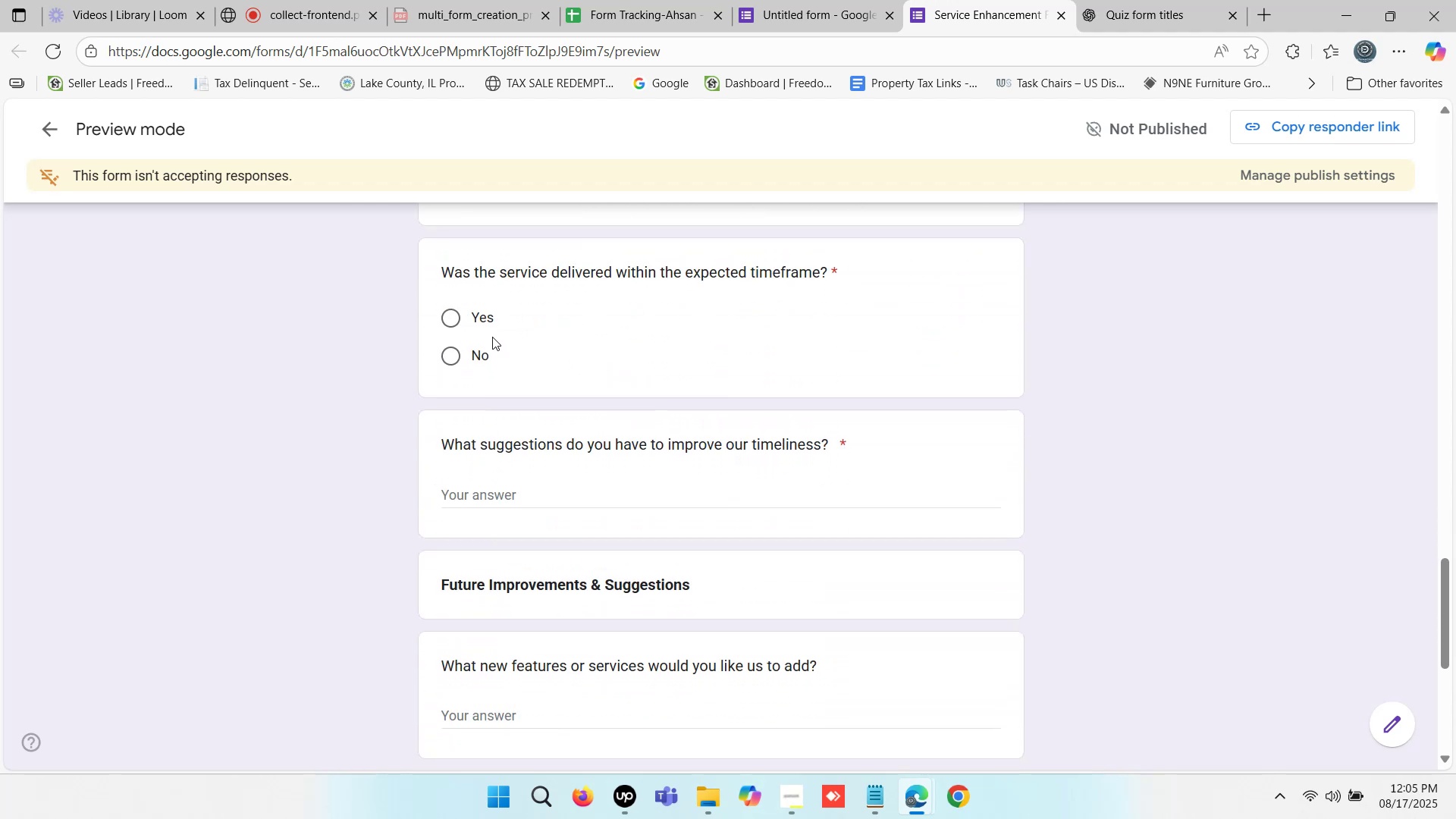 
left_click([449, 312])
 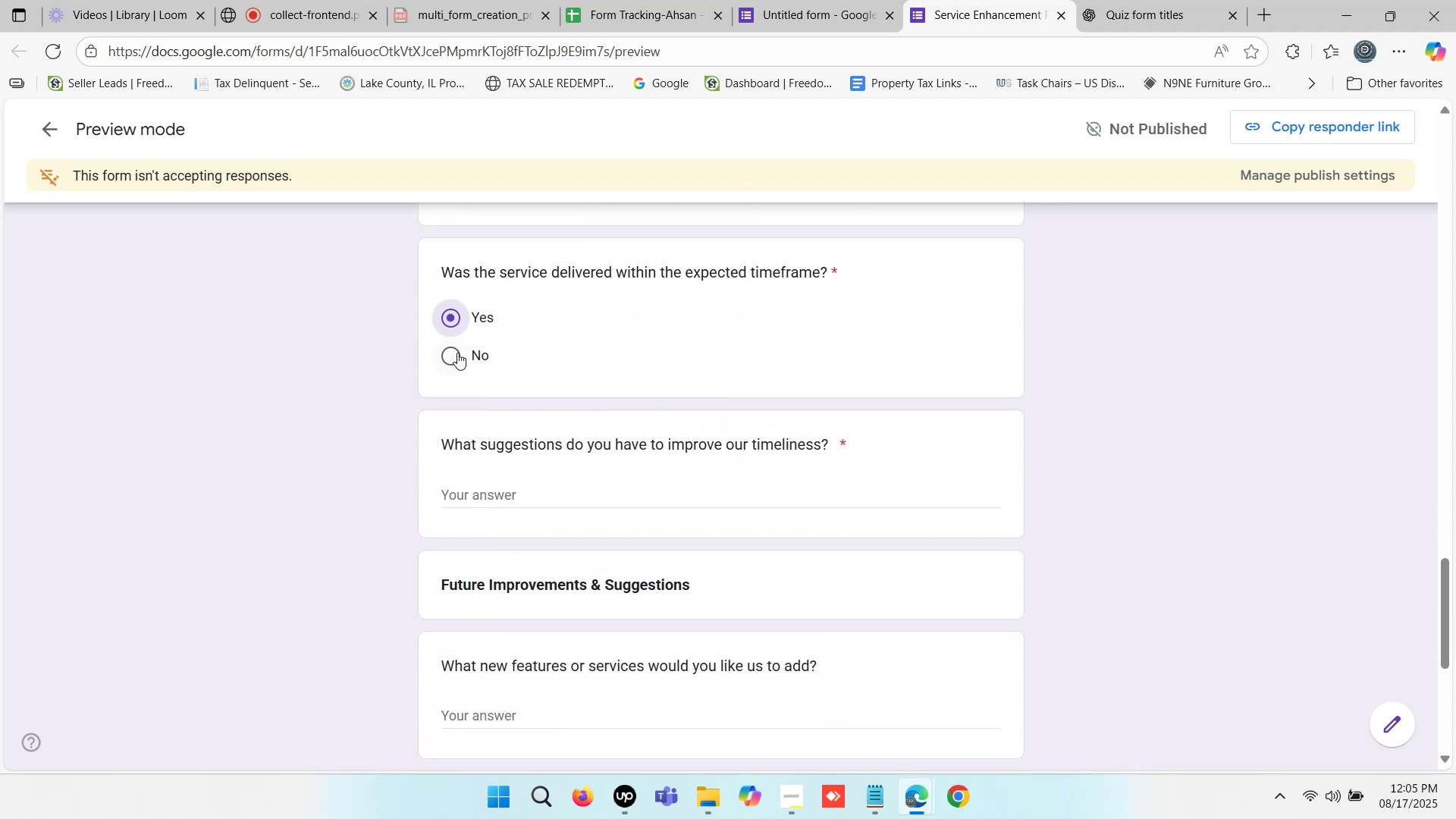 
left_click([455, 353])
 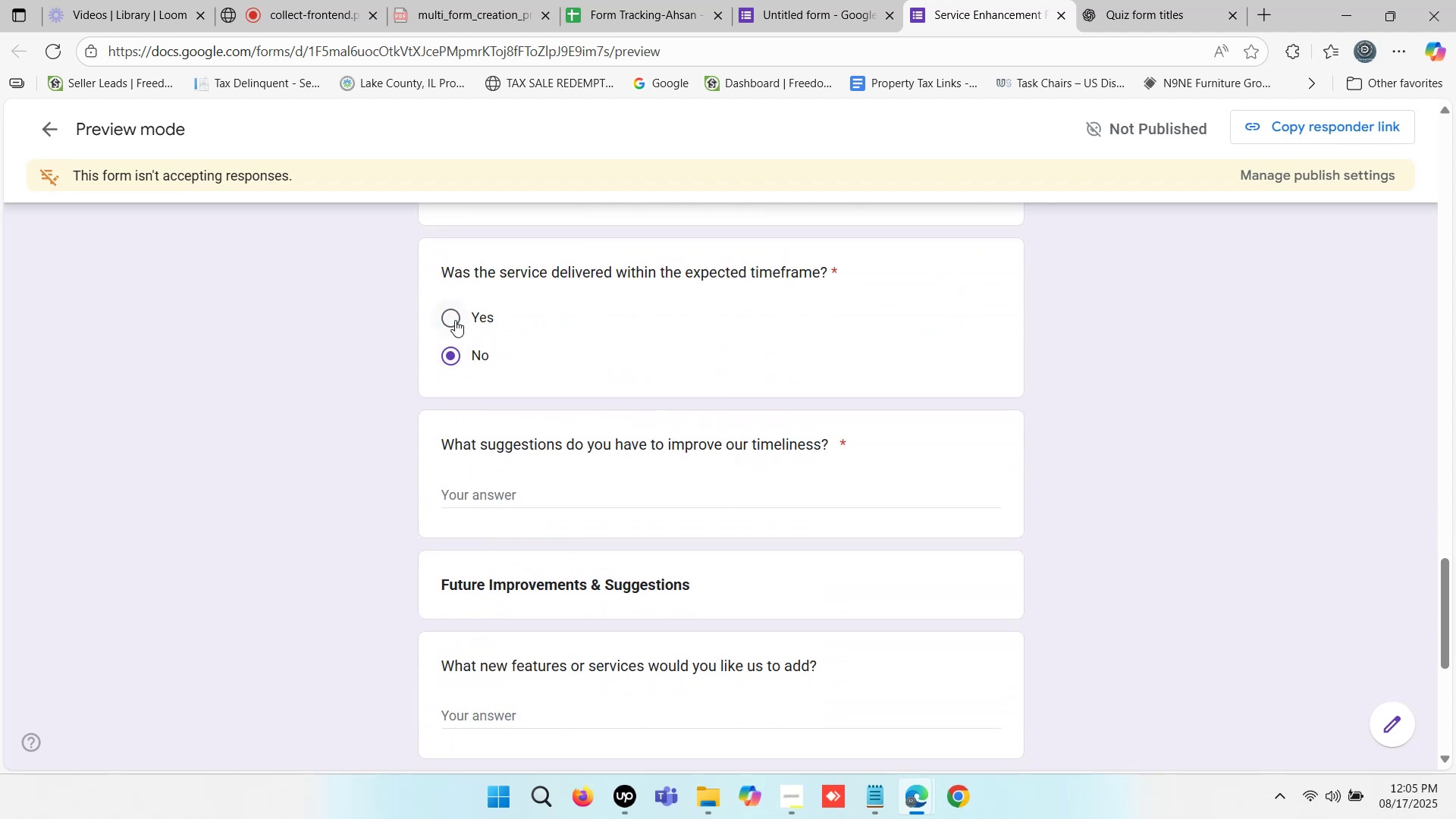 
left_click([453, 312])
 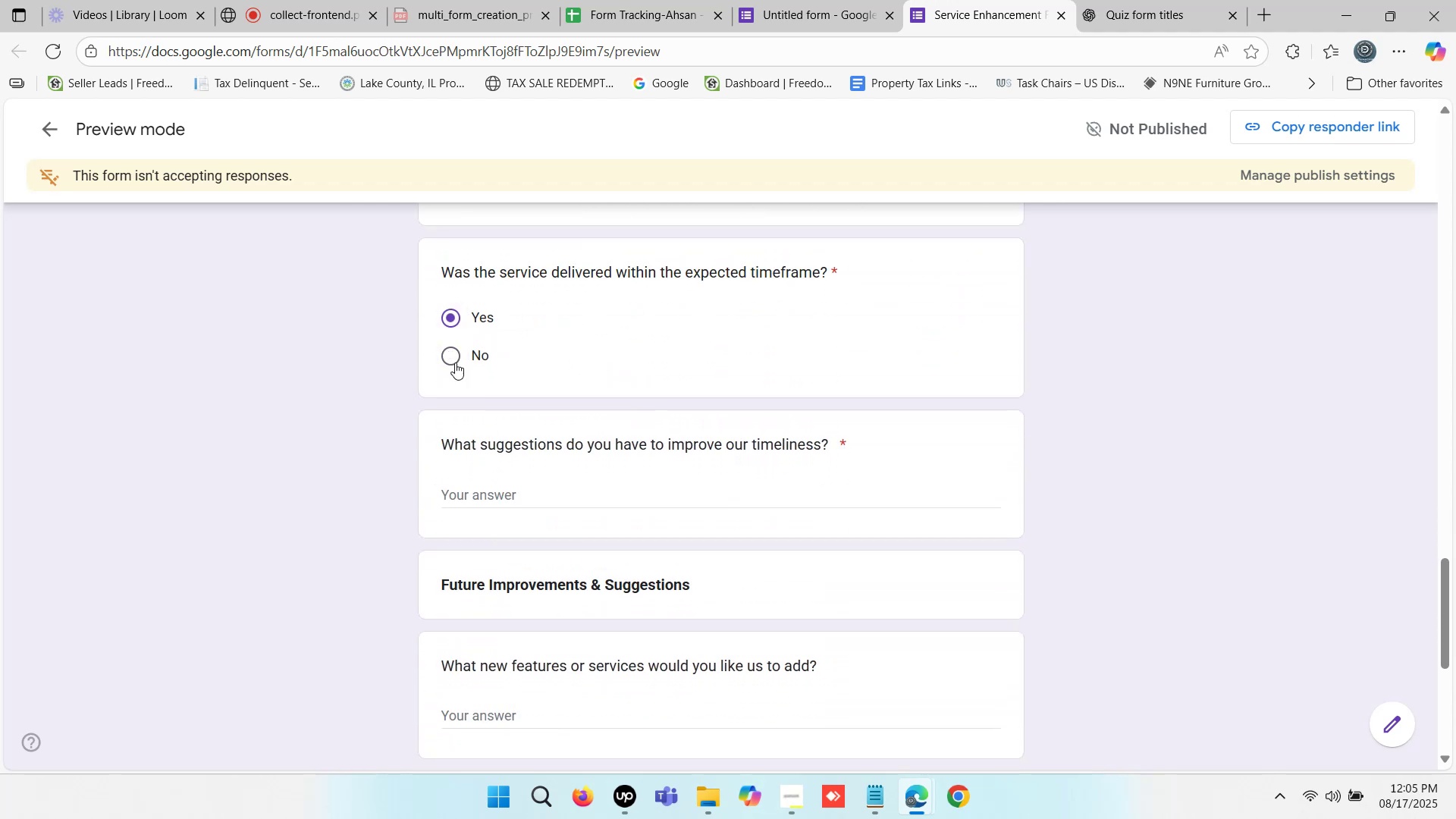 
left_click([456, 378])
 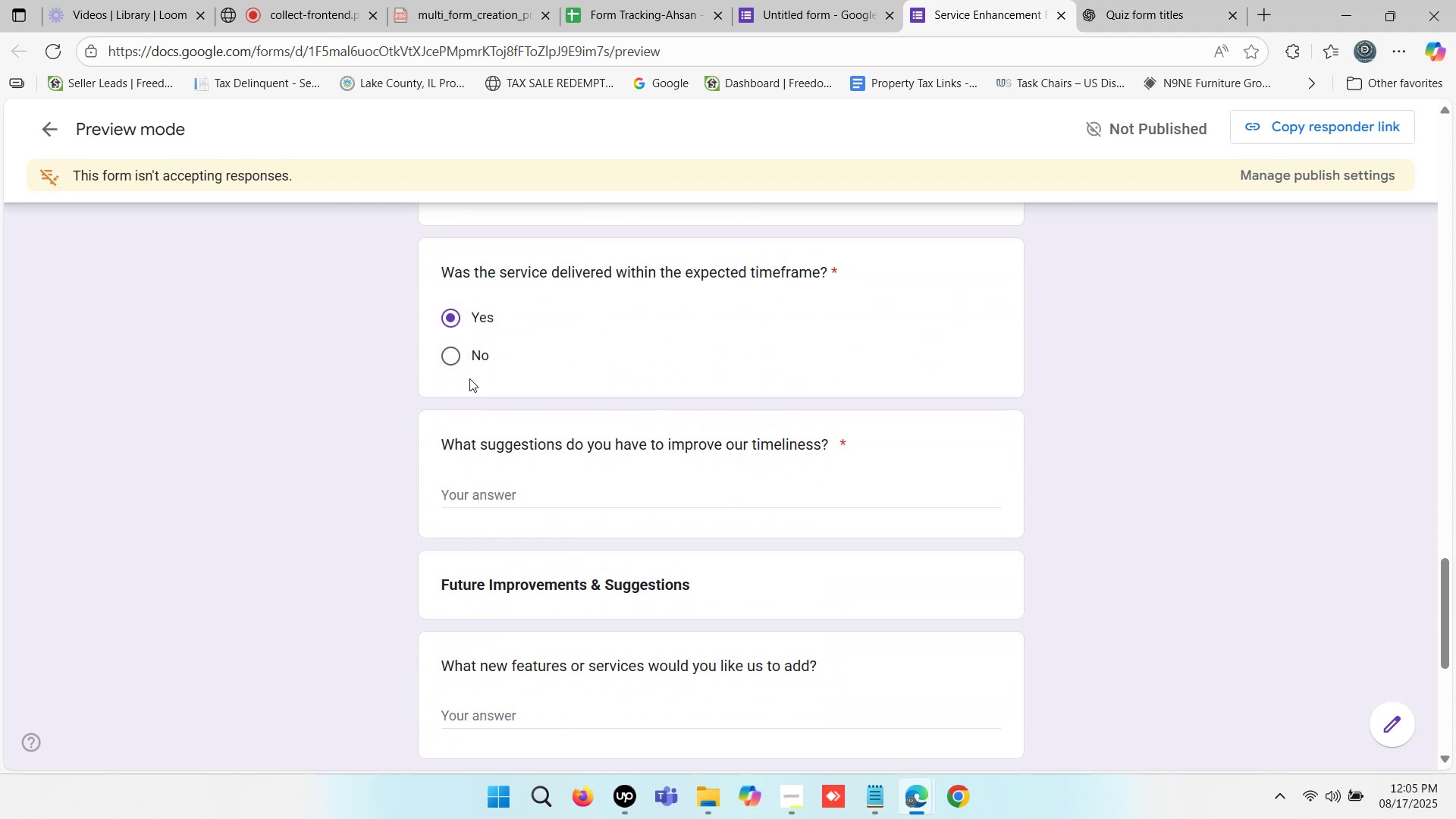 
scroll: coordinate [695, 360], scroll_direction: down, amount: 1.0
 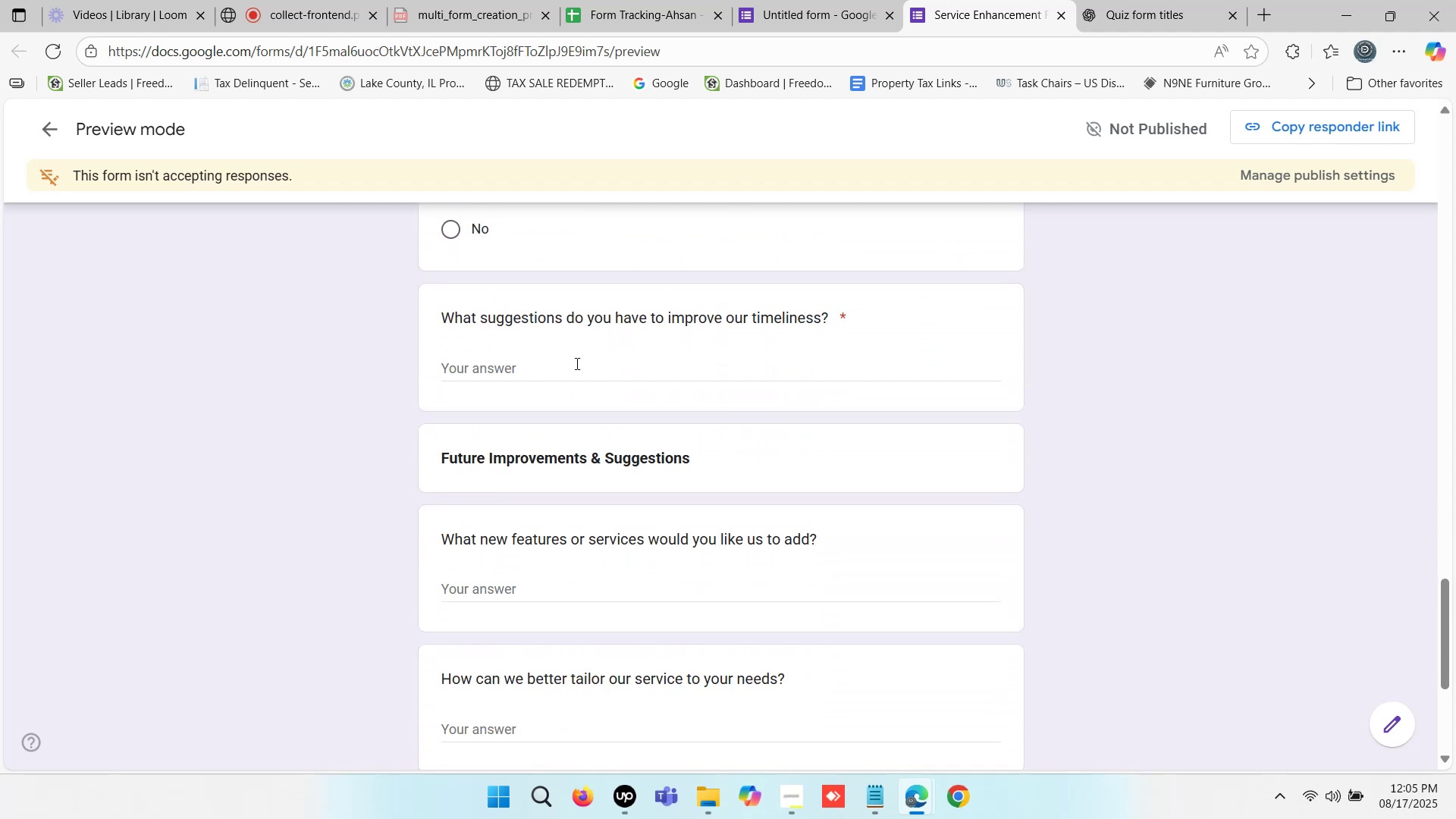 
left_click([572, 362])
 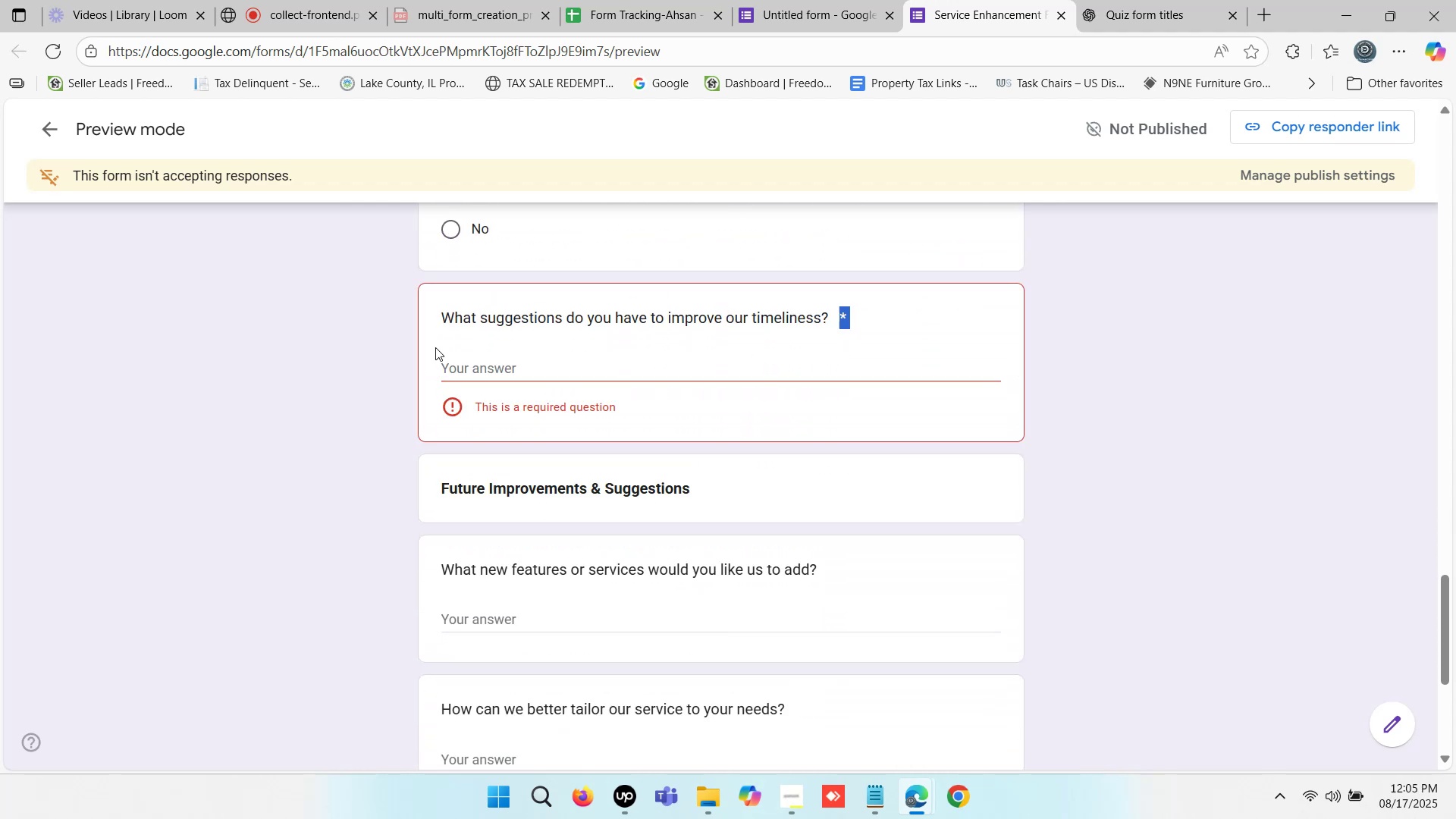 
scroll: coordinate [574, 377], scroll_direction: down, amount: 2.0
 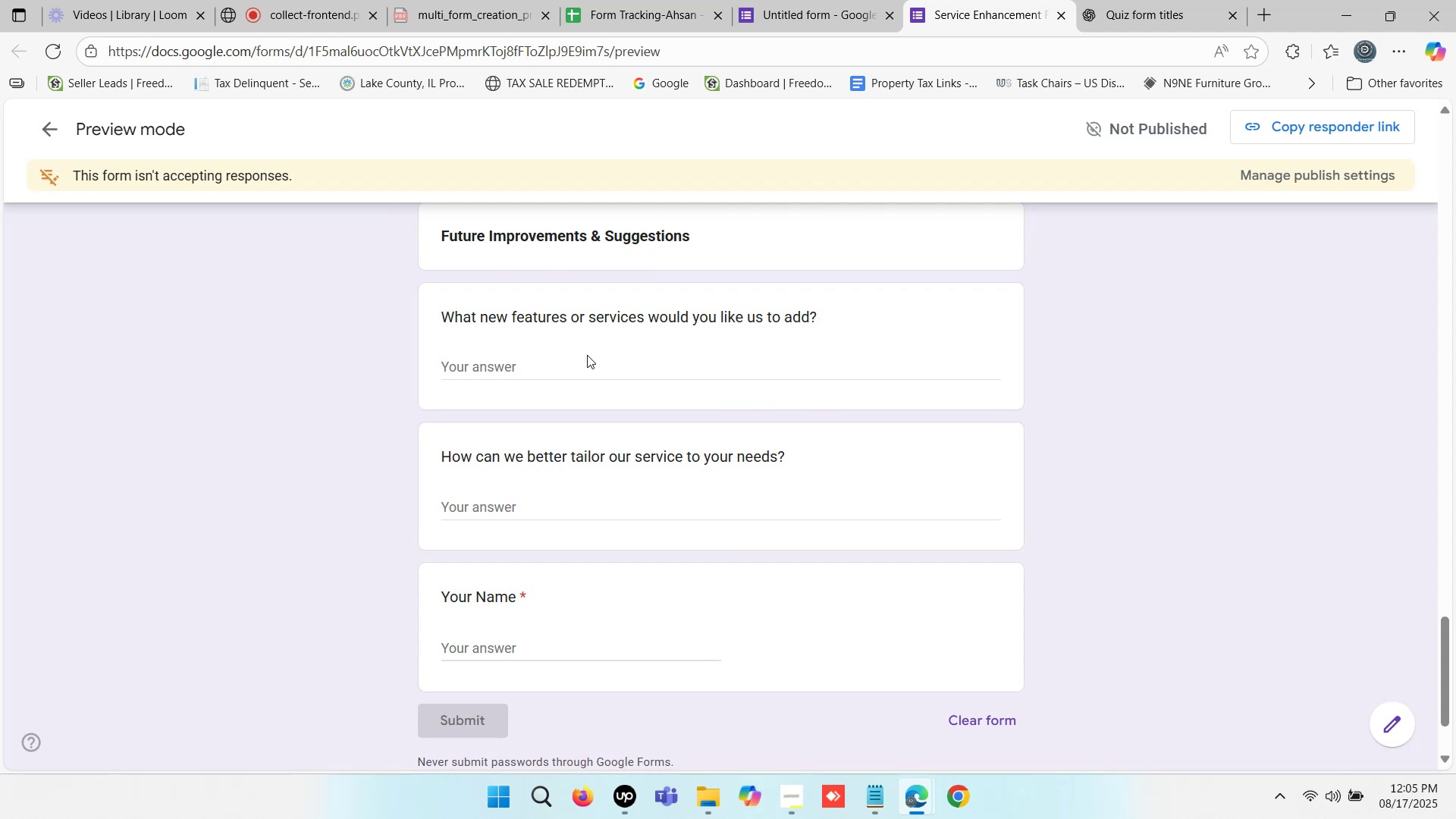 
left_click([645, 346])
 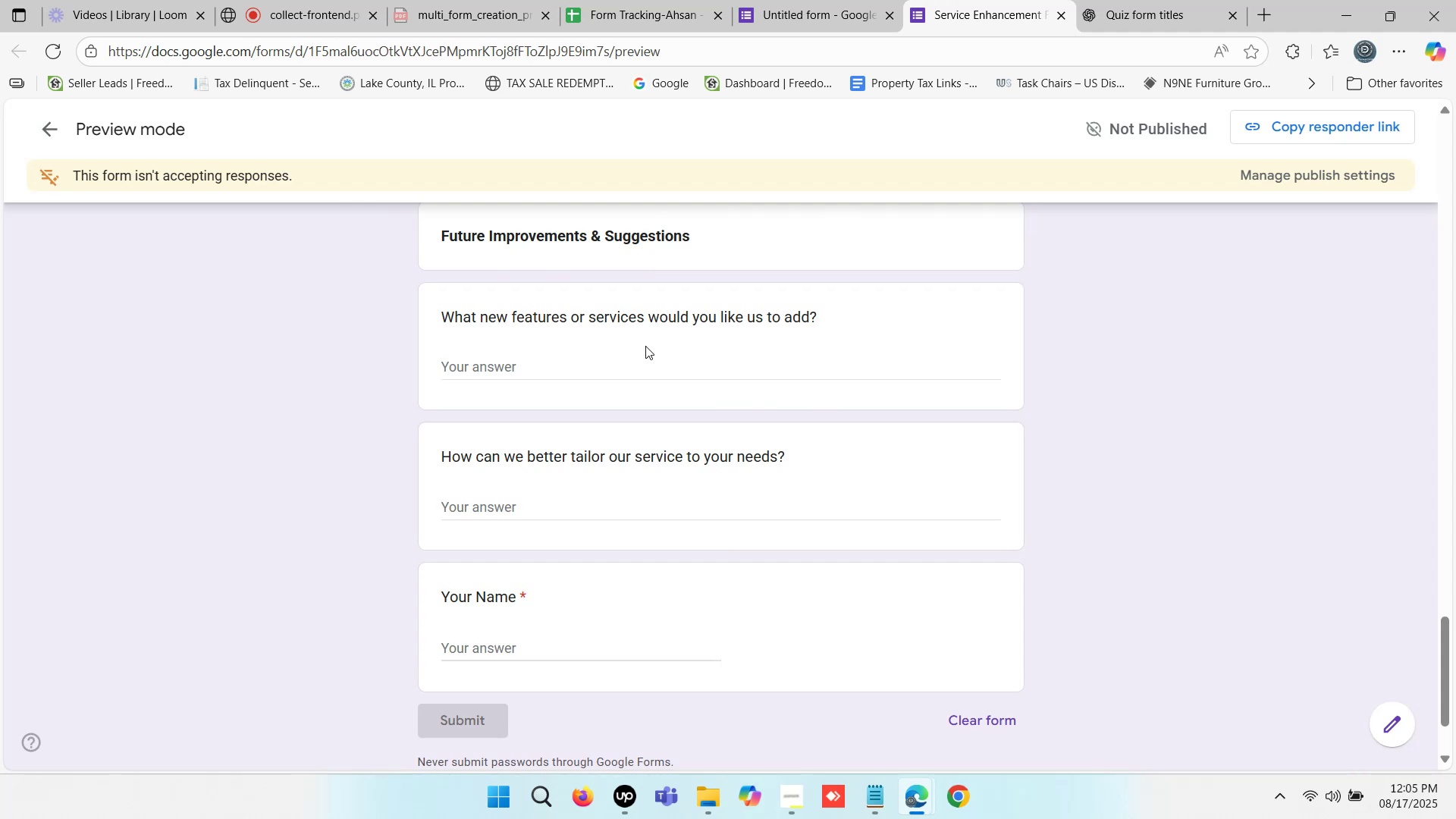 
scroll: coordinate [650, 398], scroll_direction: down, amount: 1.0
 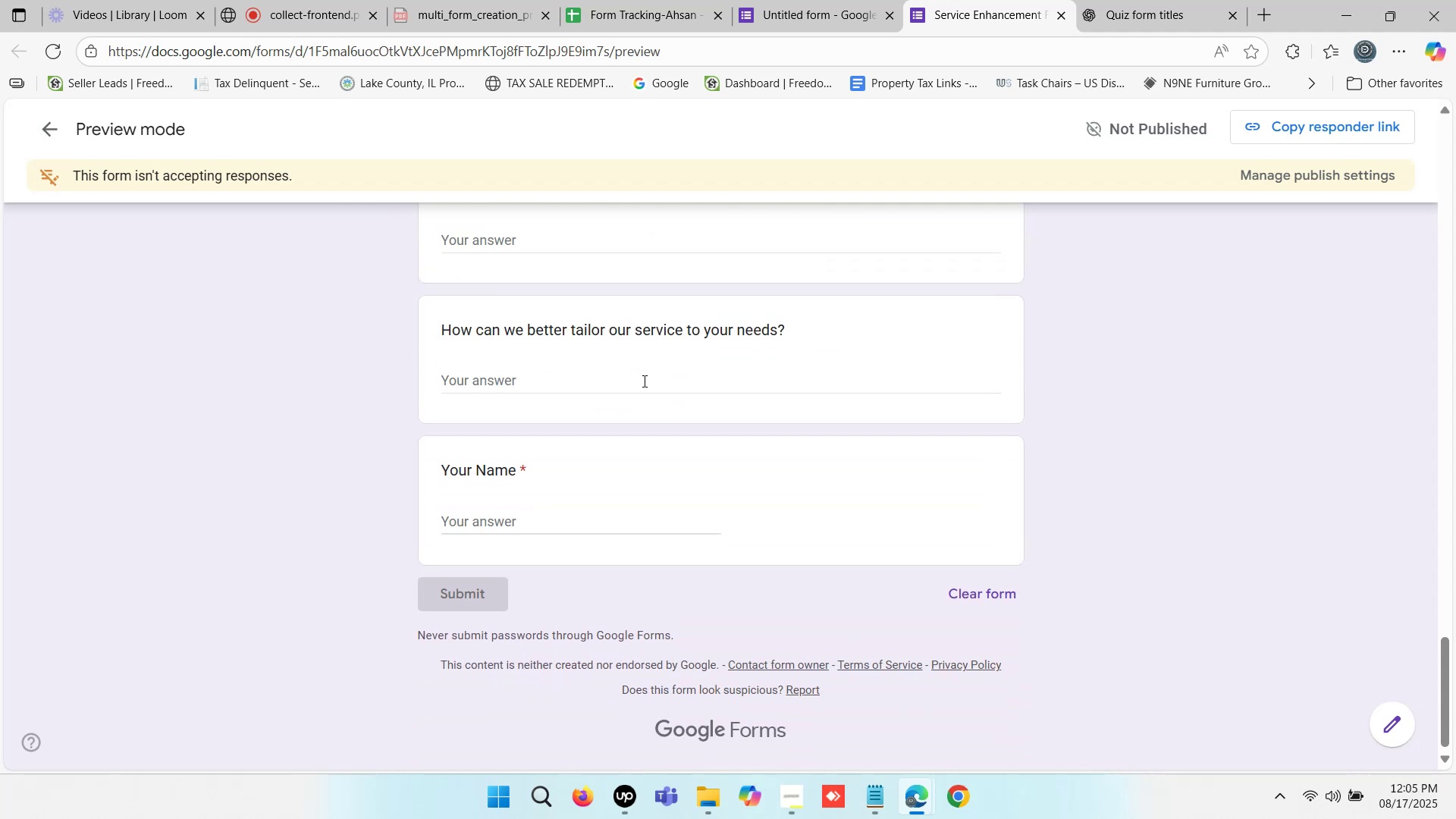 
left_click([642, 376])
 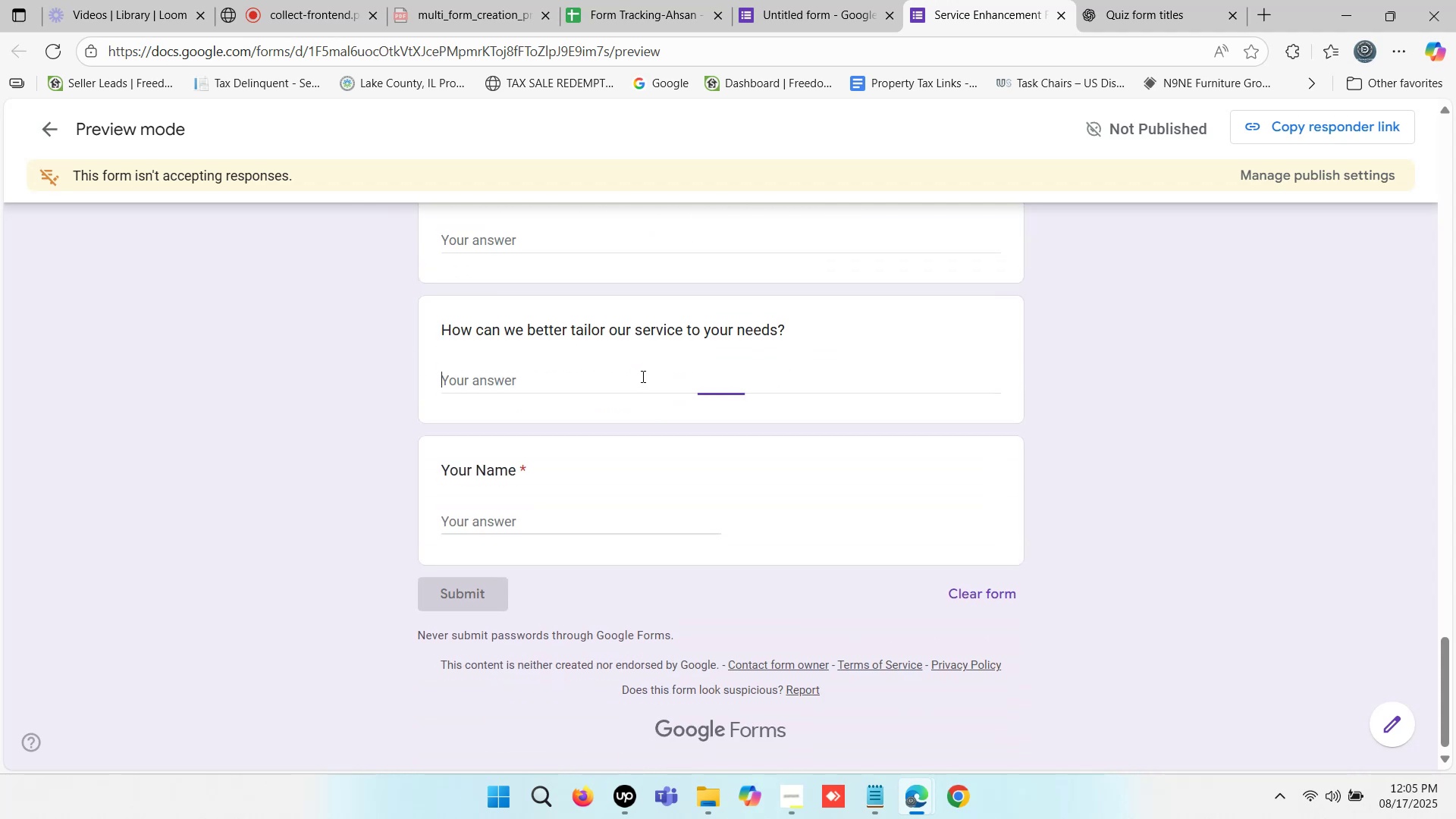 
scroll: coordinate [676, 408], scroll_direction: up, amount: 11.0
 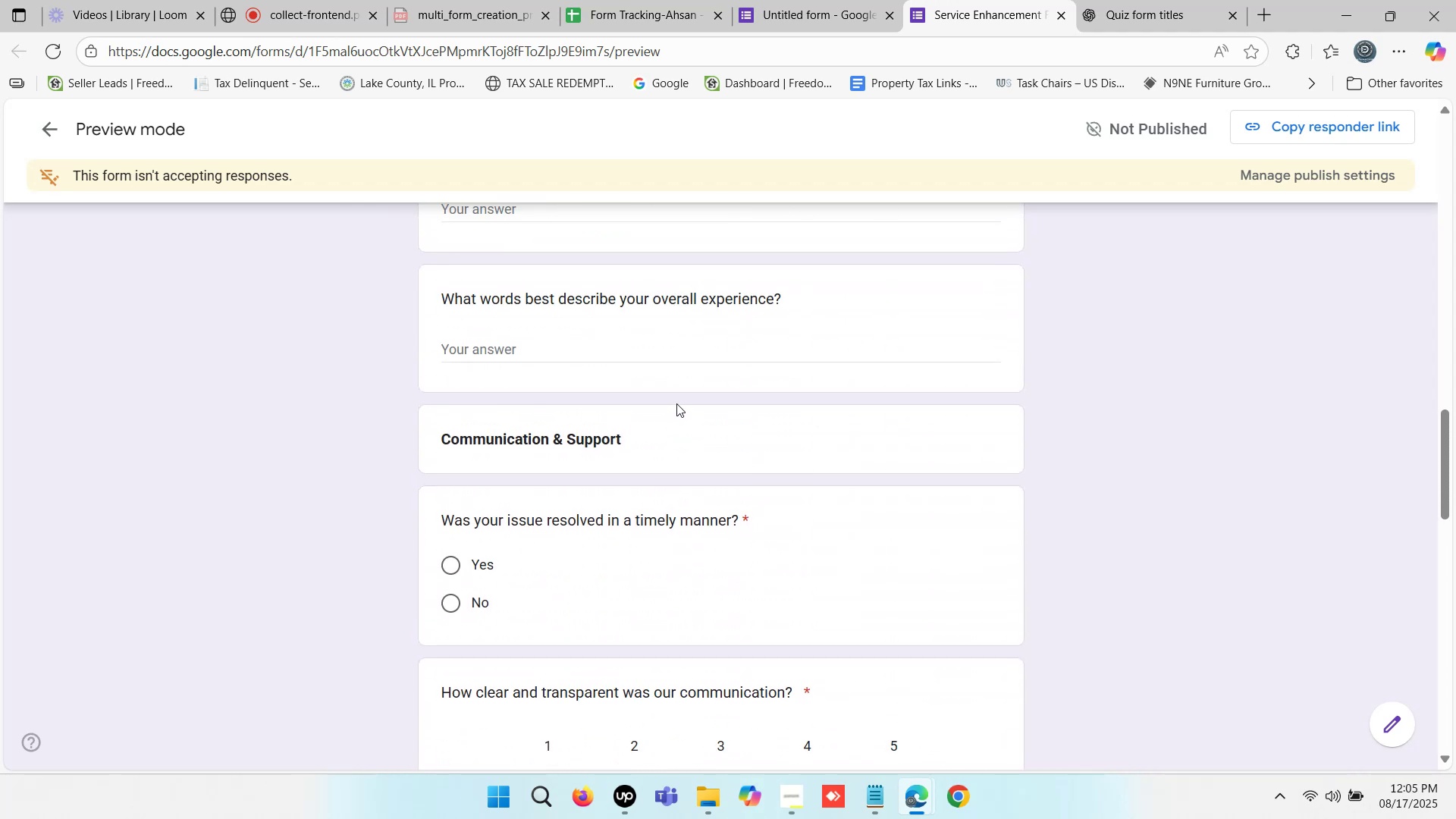 
left_click([648, 345])
 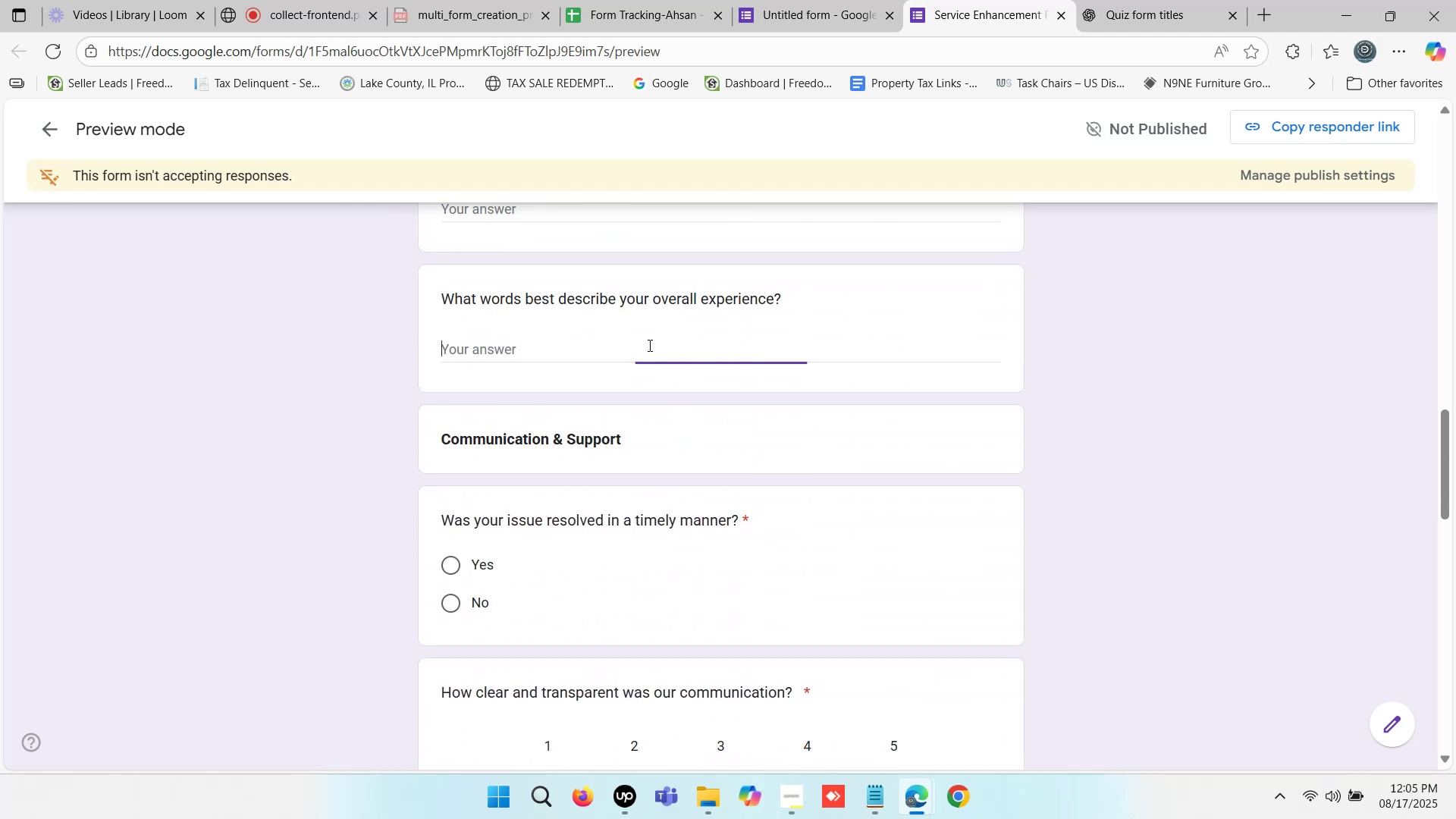 
scroll: coordinate [648, 344], scroll_direction: up, amount: 1.0
 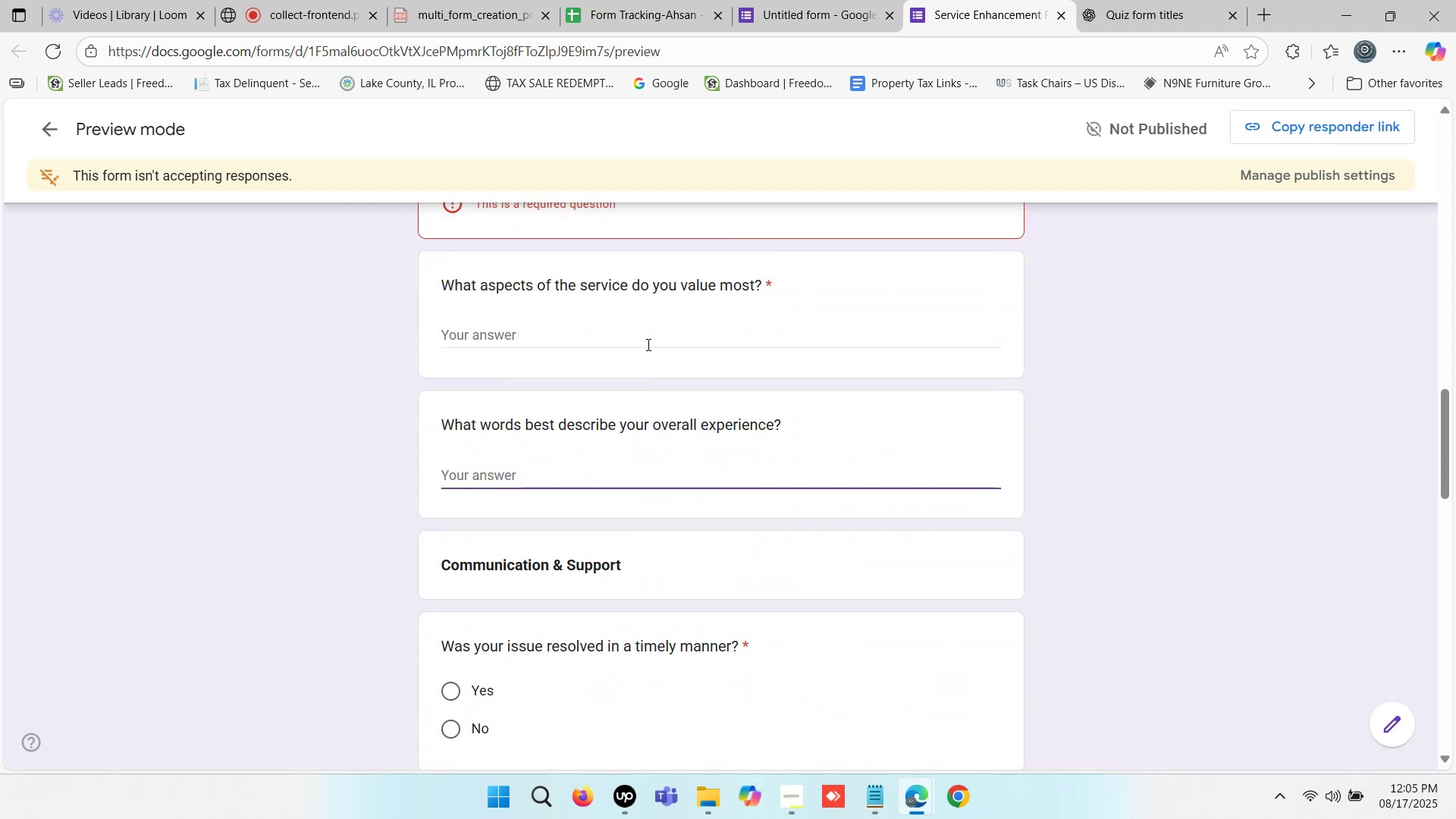 
left_click([634, 338])
 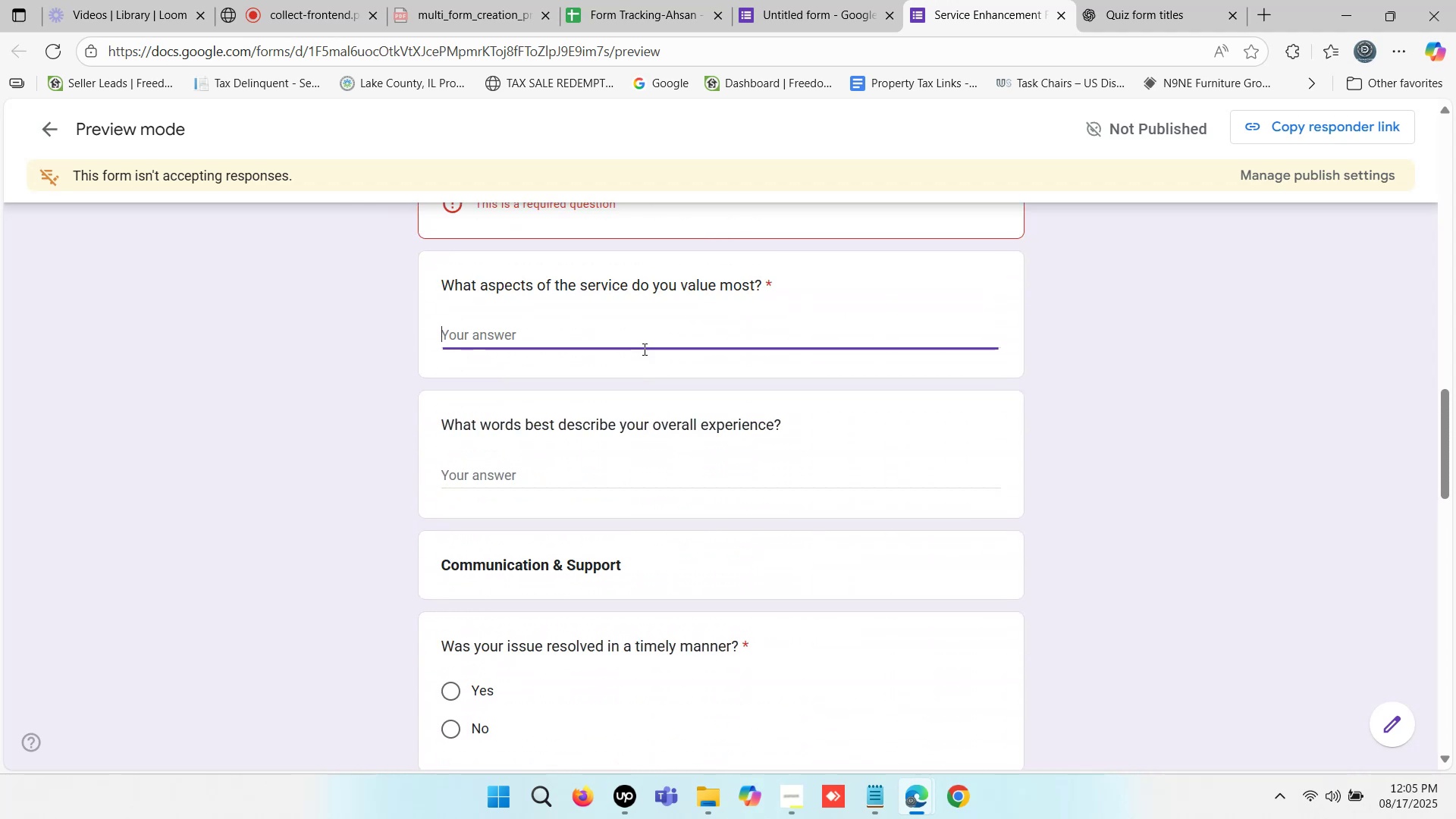 
scroll: coordinate [649, 443], scroll_direction: down, amount: 12.0
 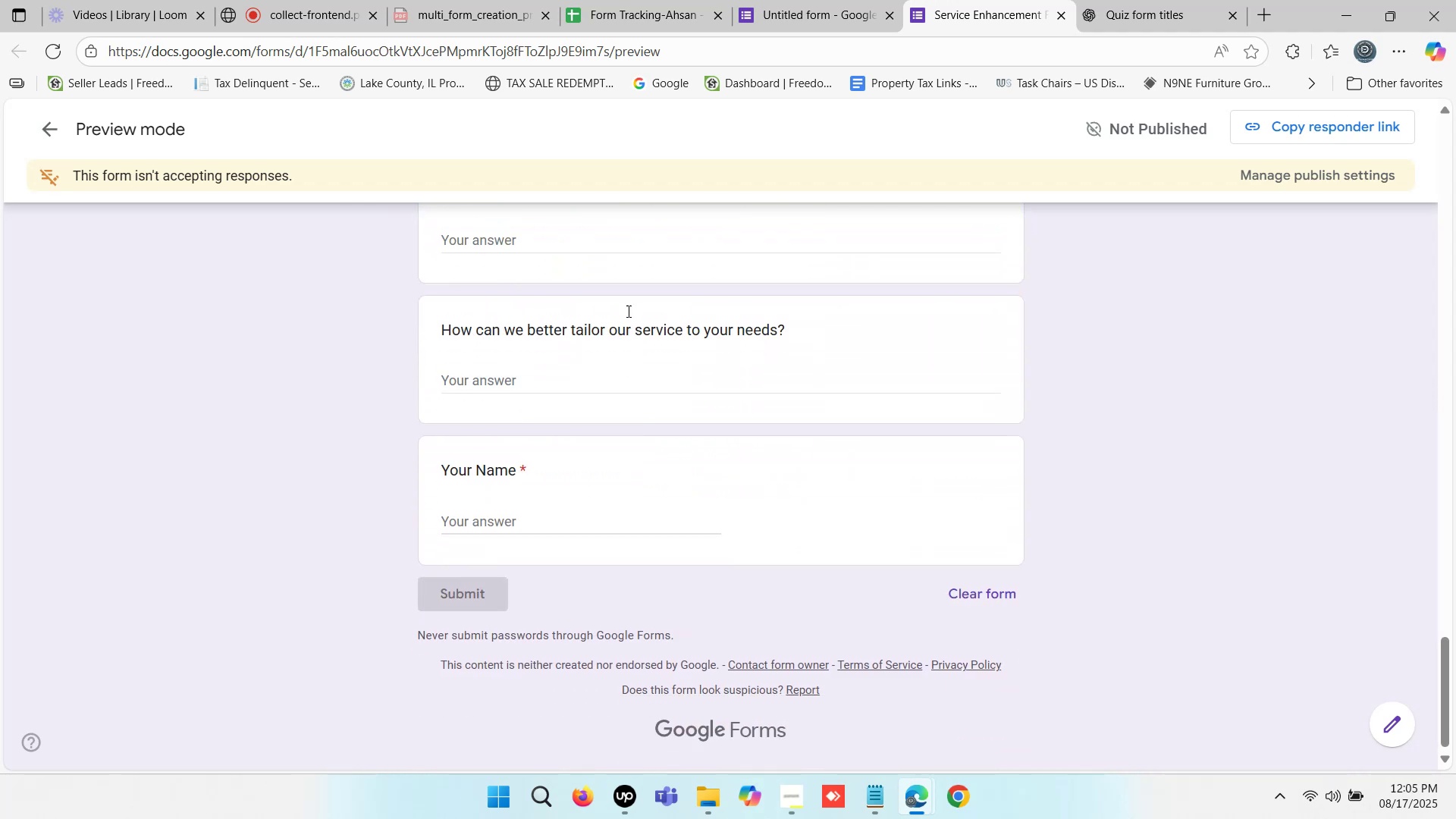 
scroll: coordinate [642, 289], scroll_direction: up, amount: 1.0
 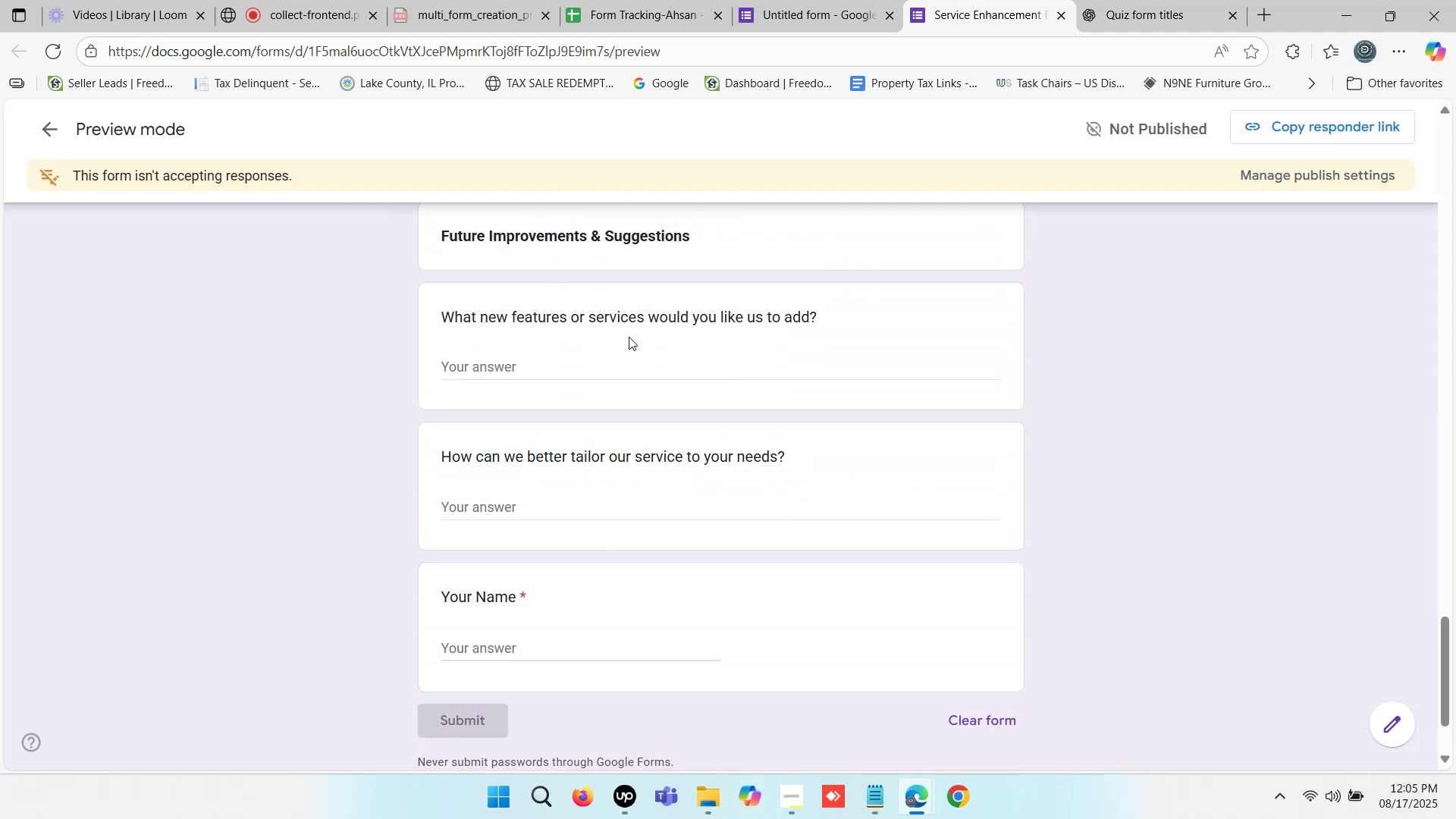 
left_click([618, 362])
 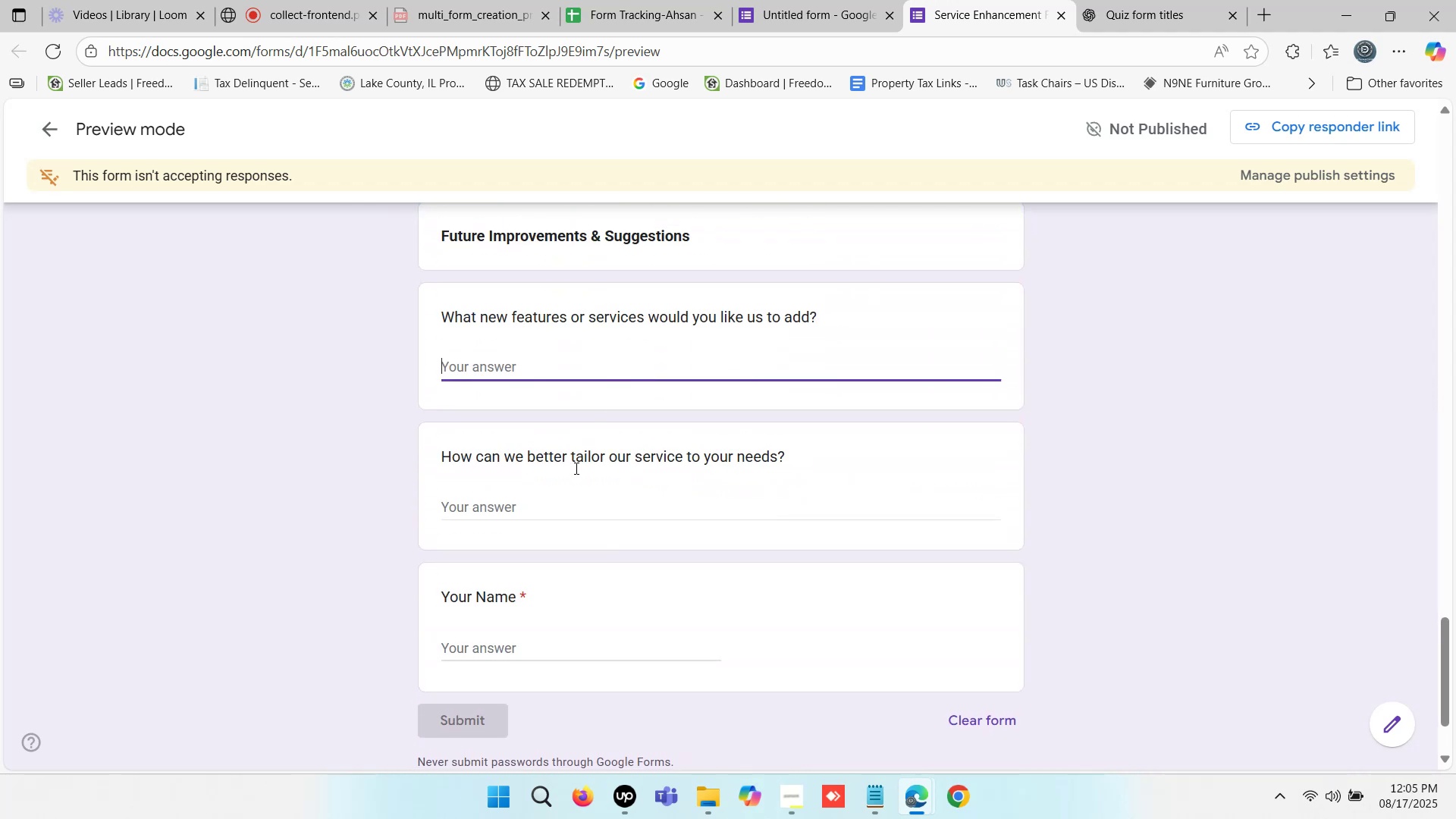 
left_click([571, 507])
 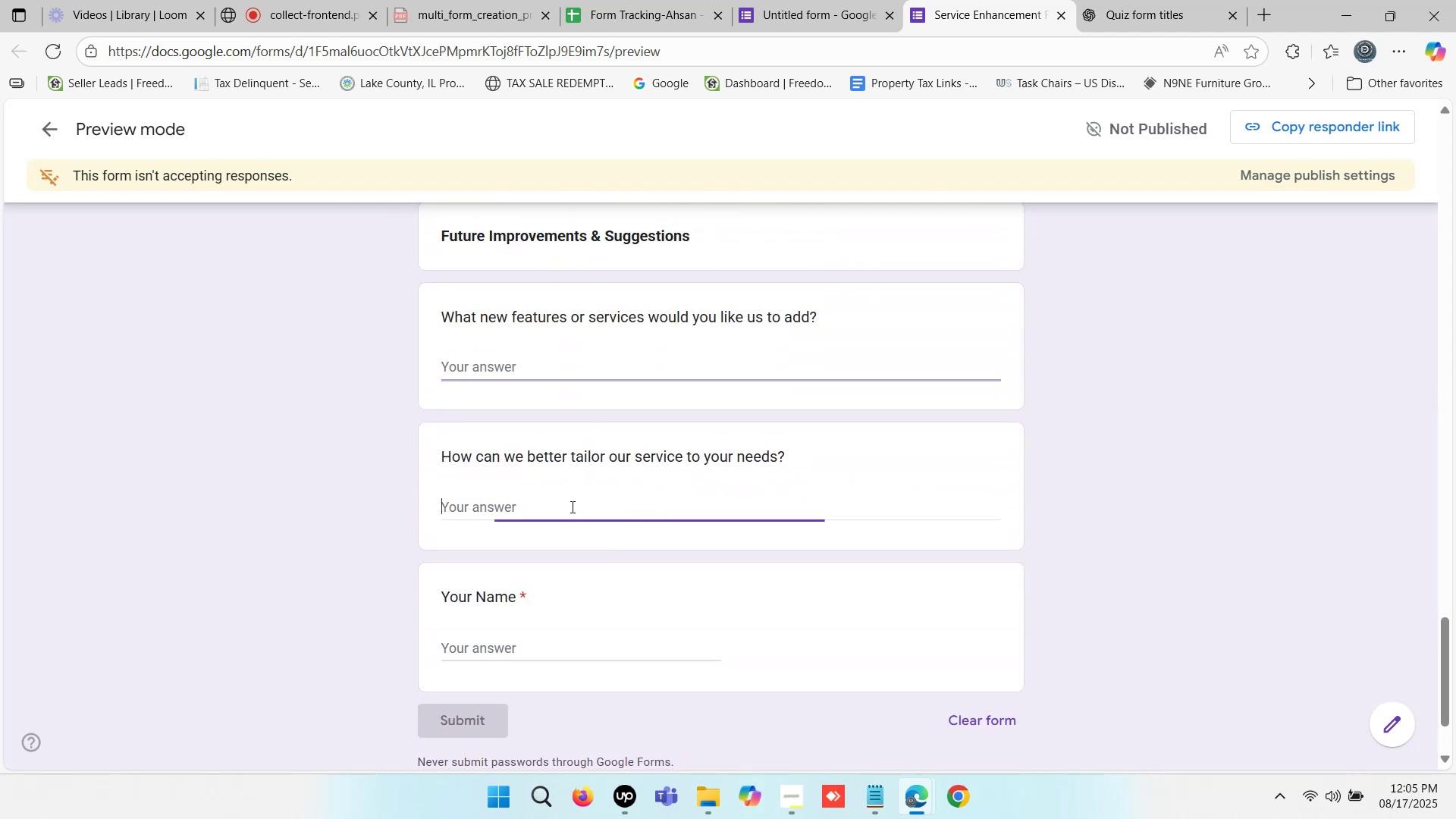 
scroll: coordinate [587, 521], scroll_direction: down, amount: 1.0
 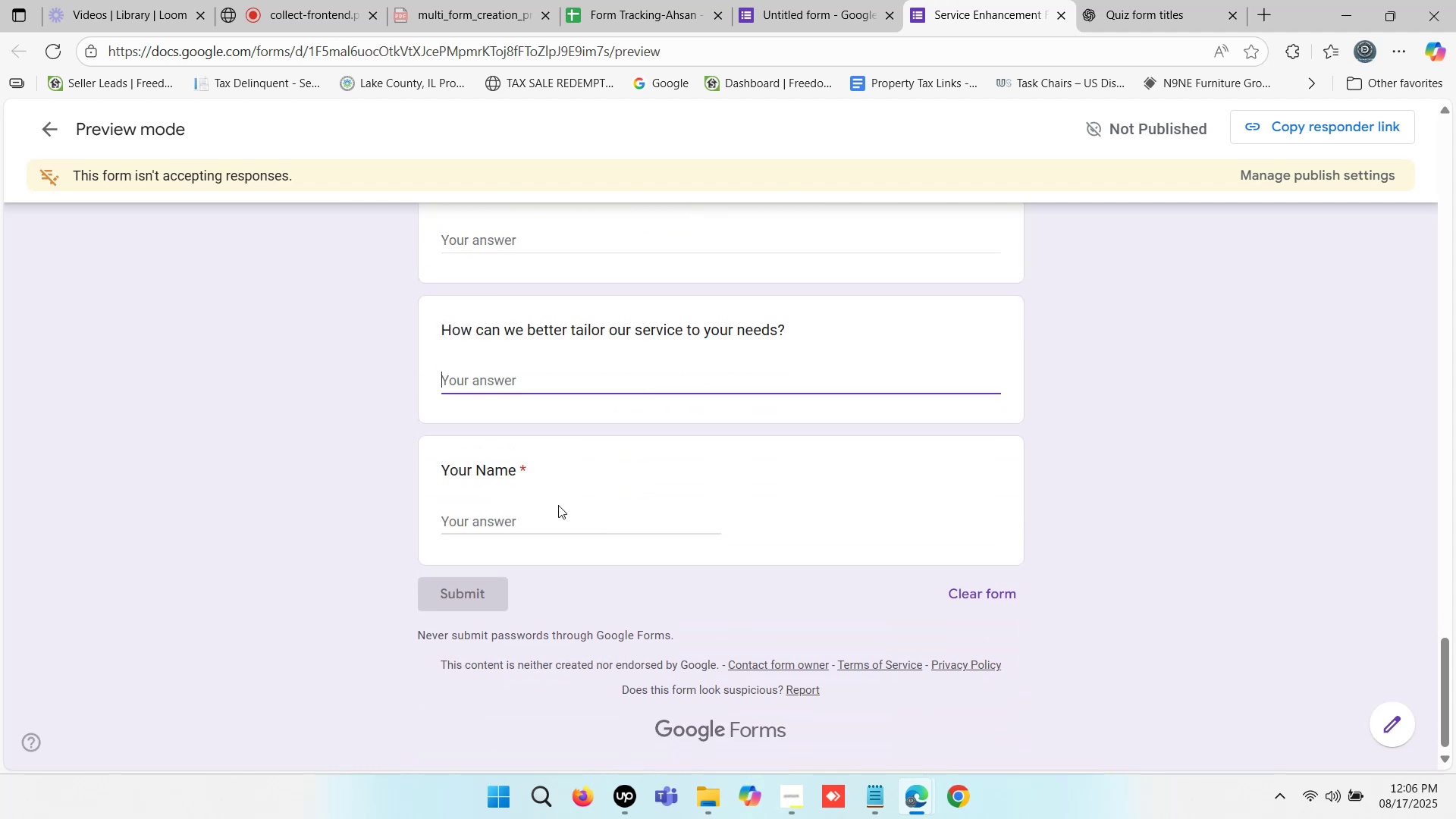 
left_click([521, 512])
 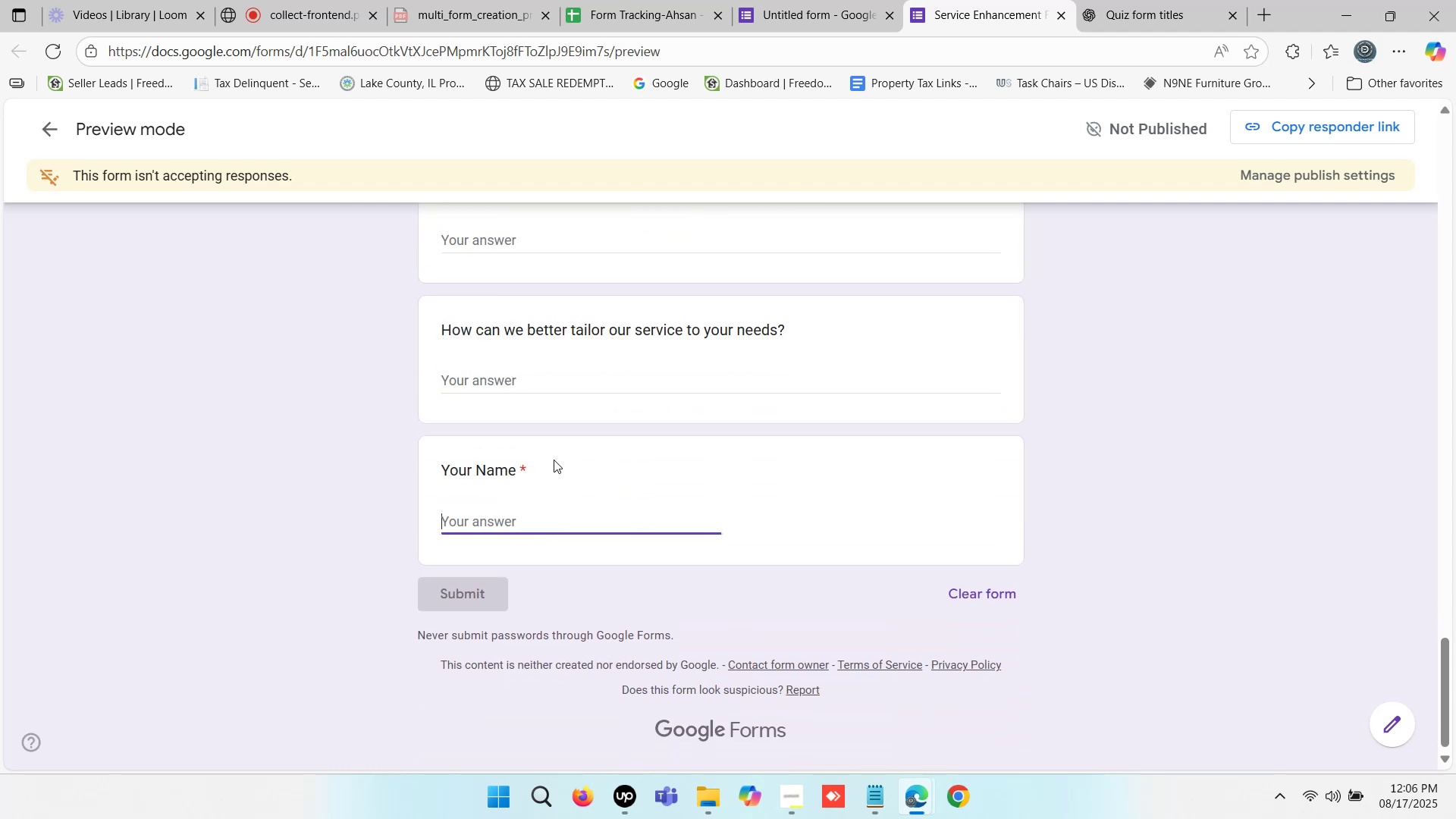 
scroll: coordinate [687, 472], scroll_direction: up, amount: 25.0
 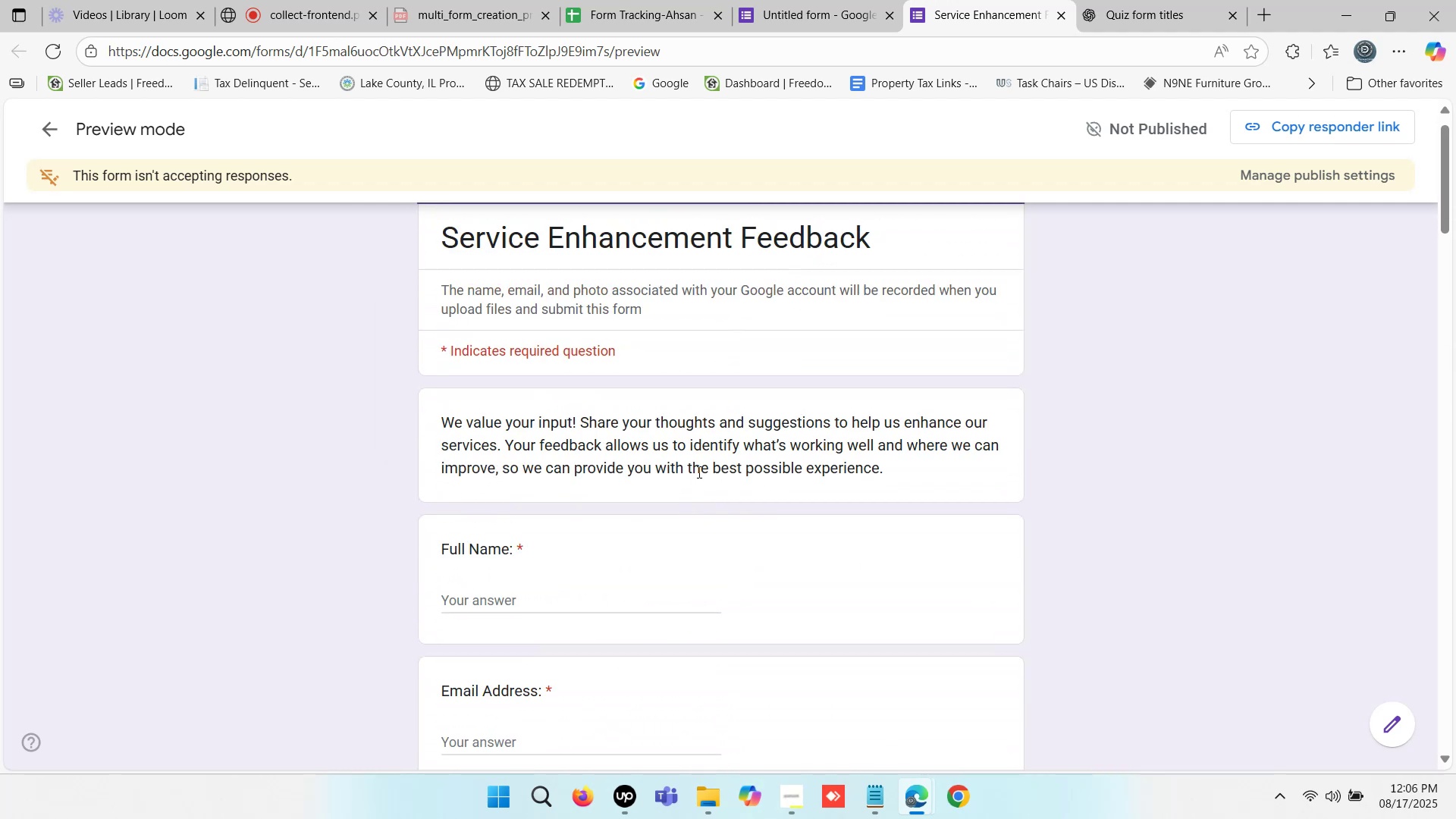 
scroll: coordinate [735, 506], scroll_direction: down, amount: 29.0
 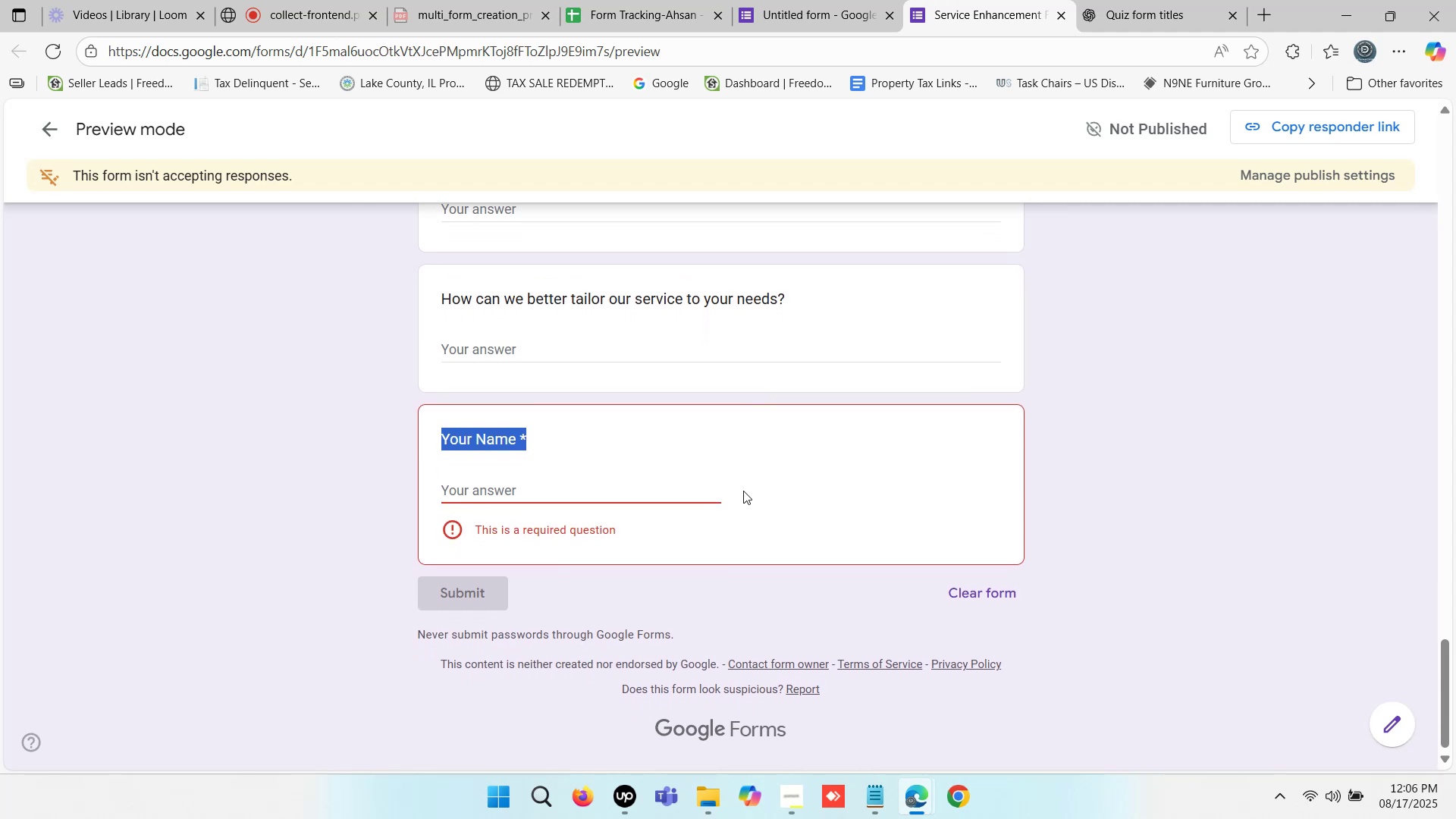 
scroll: coordinate [1125, 340], scroll_direction: up, amount: 8.0
 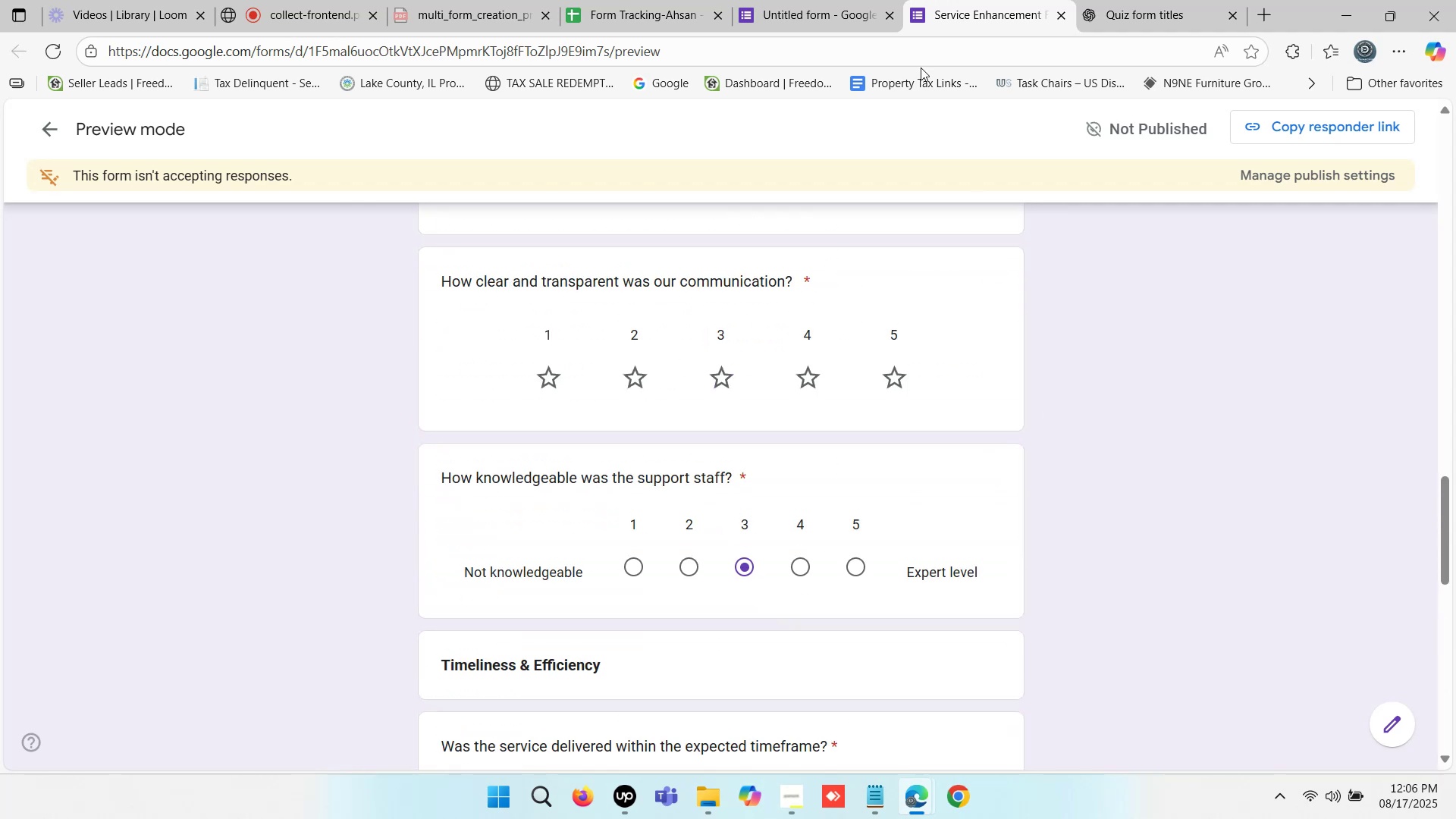 
left_click([977, 0])
 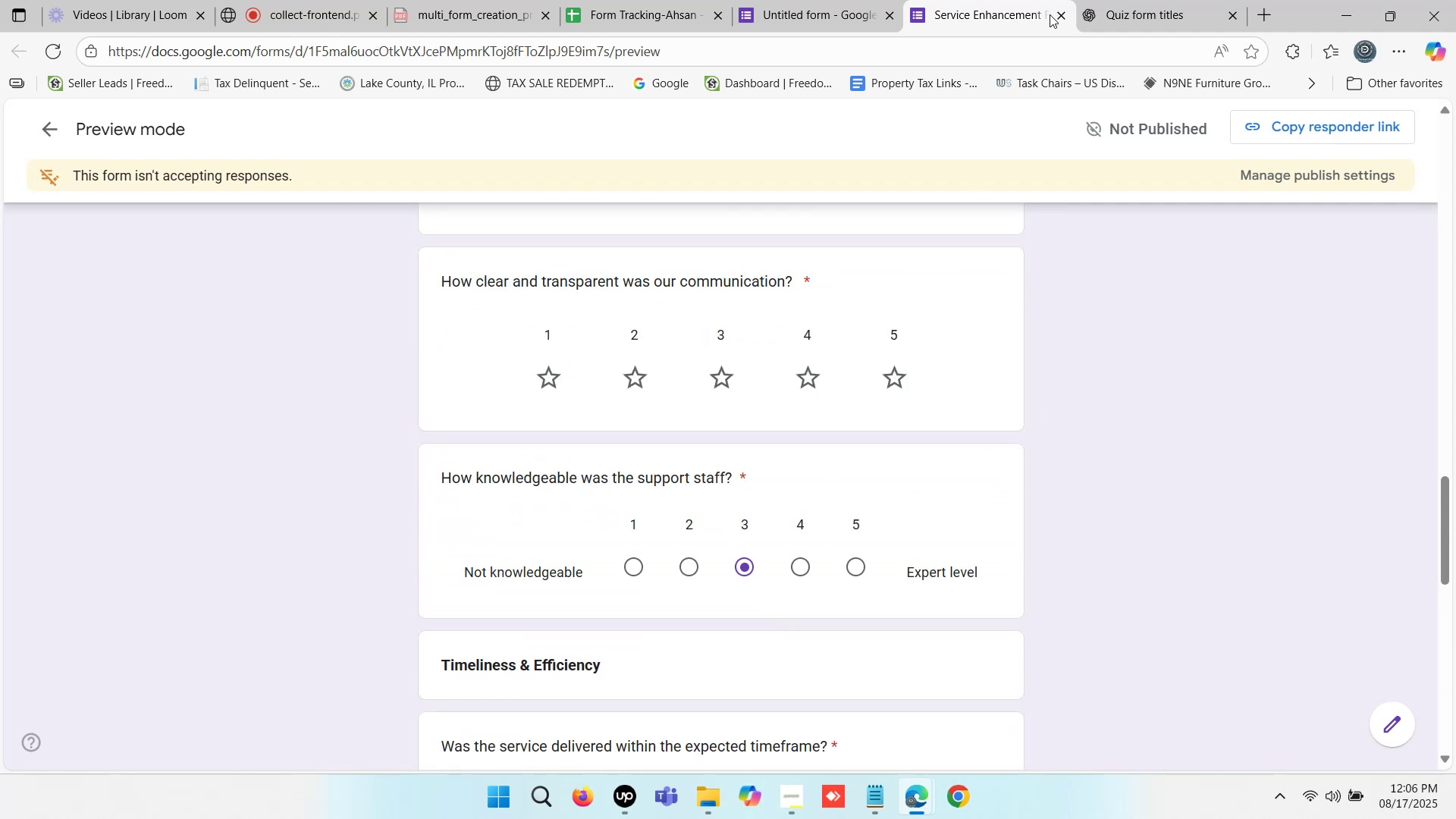 
left_click([1056, 14])
 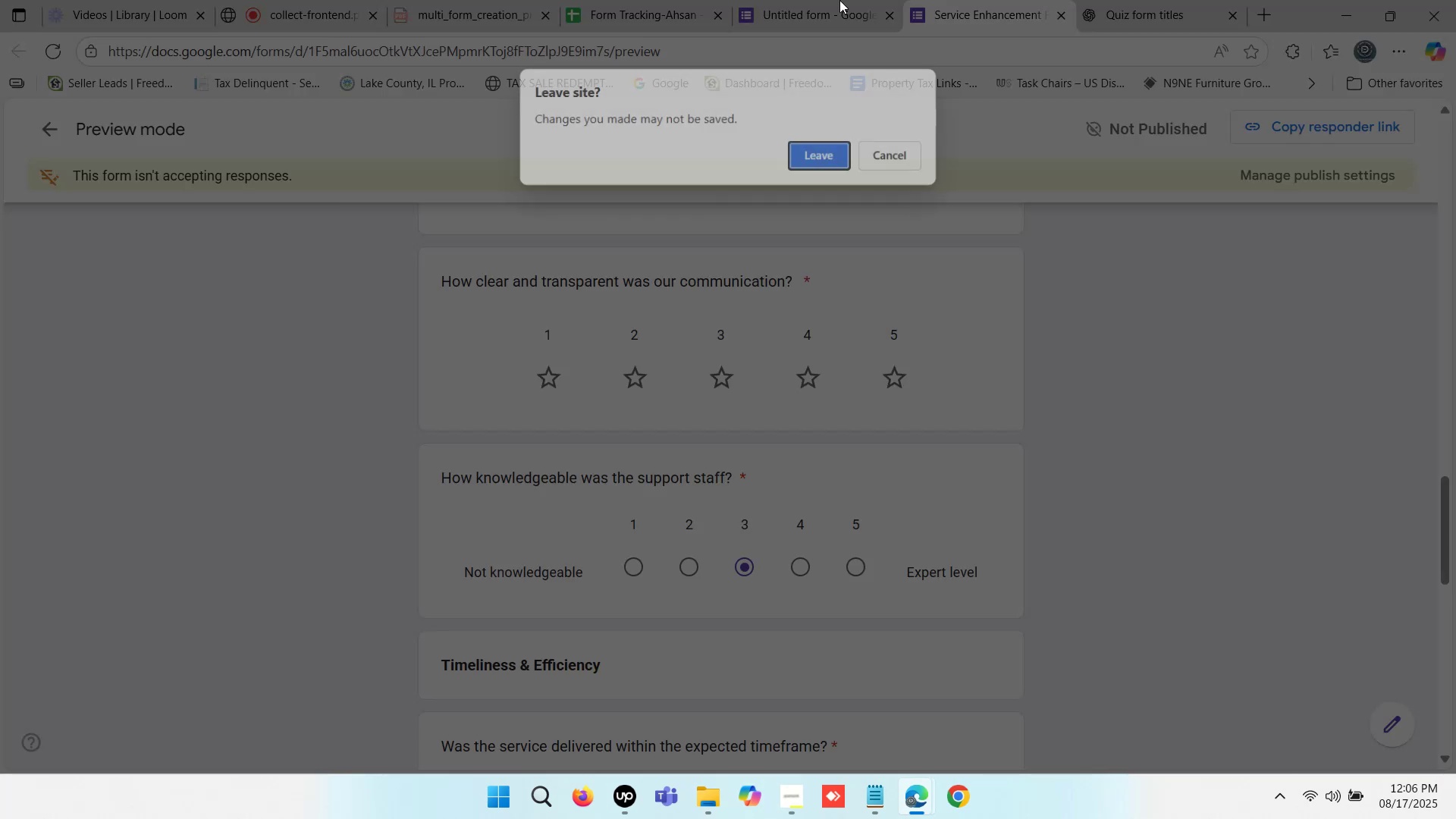 
left_click([807, 0])
 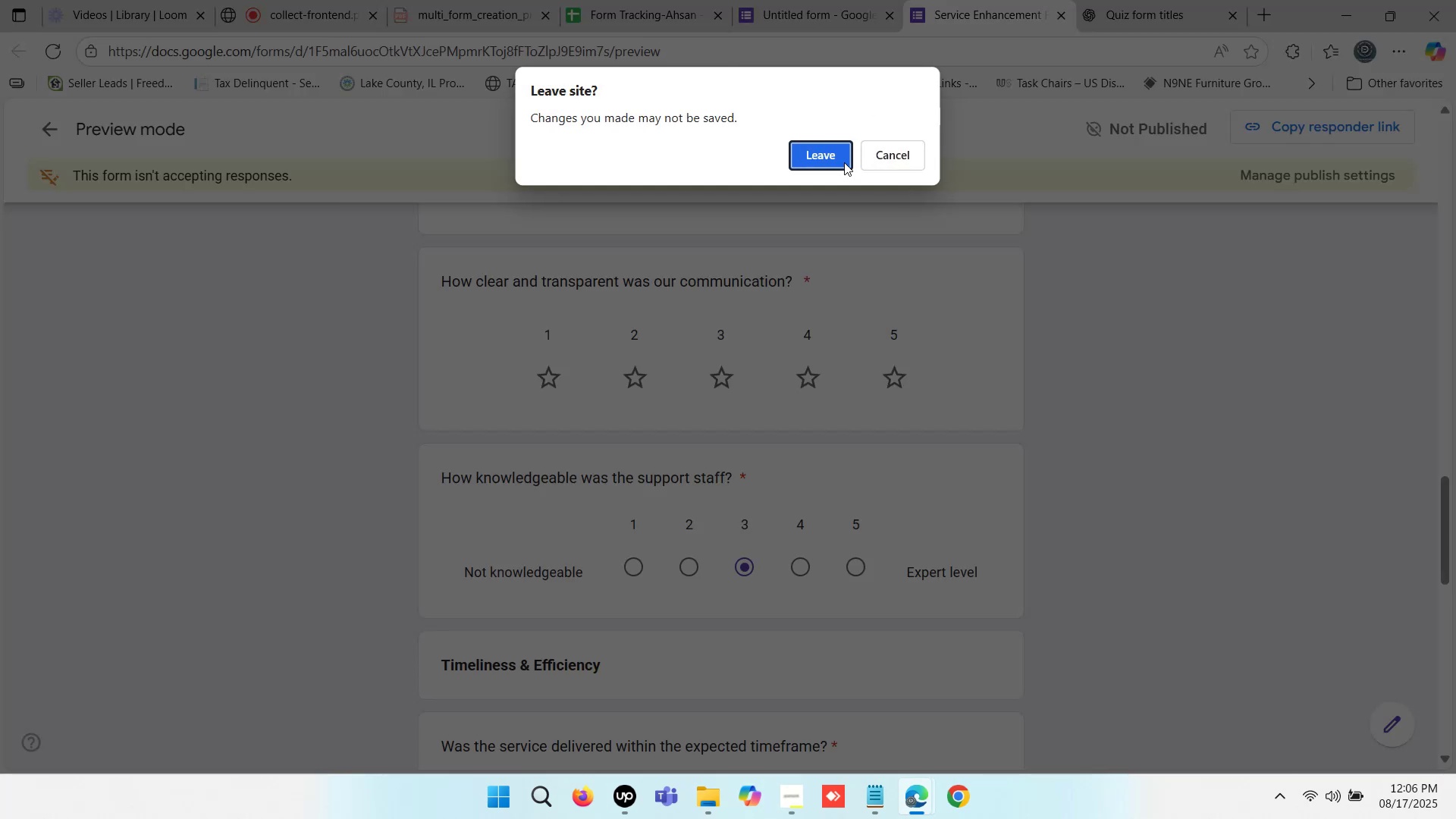 
left_click([830, 158])
 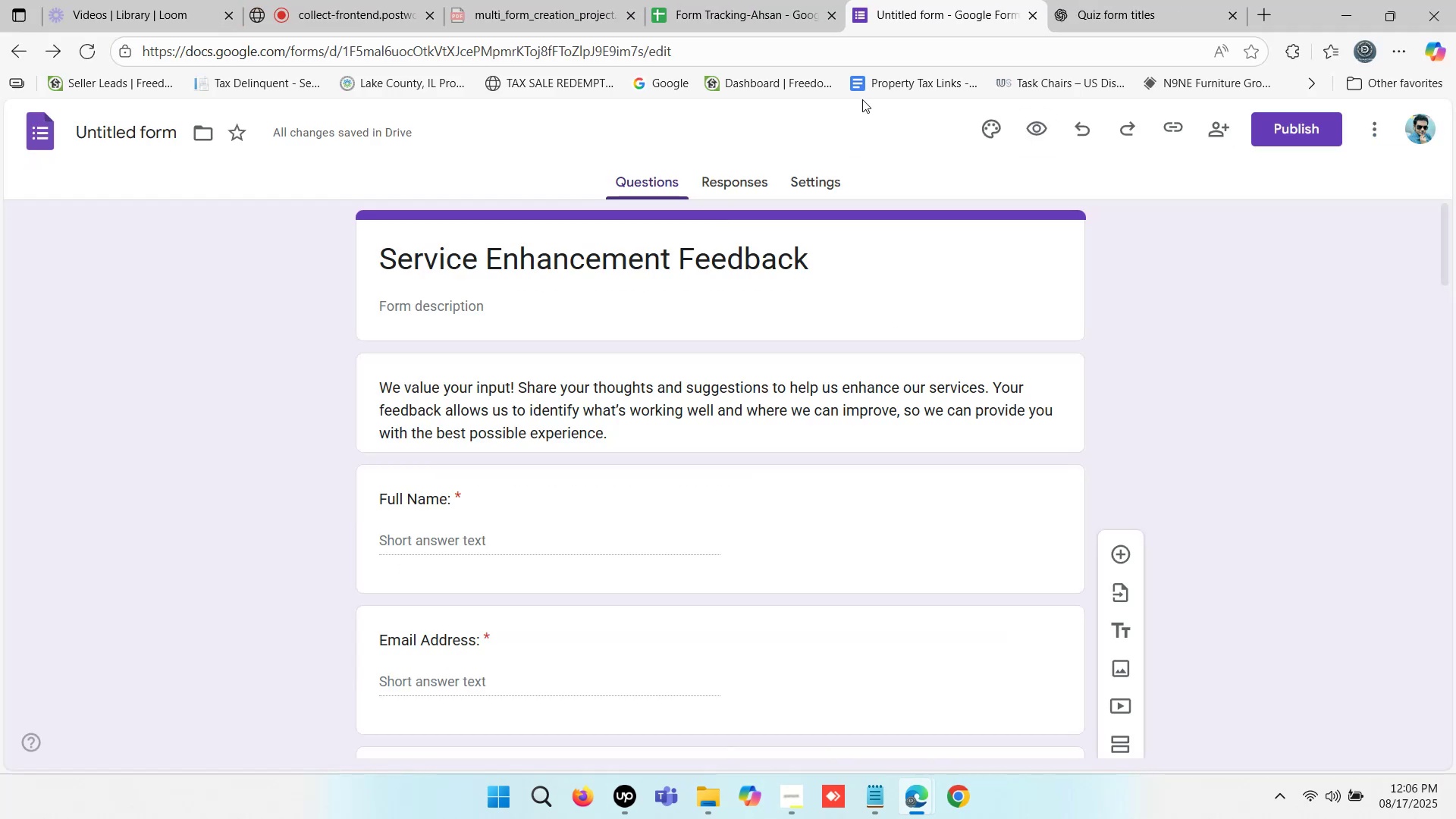 
left_click([899, 0])
 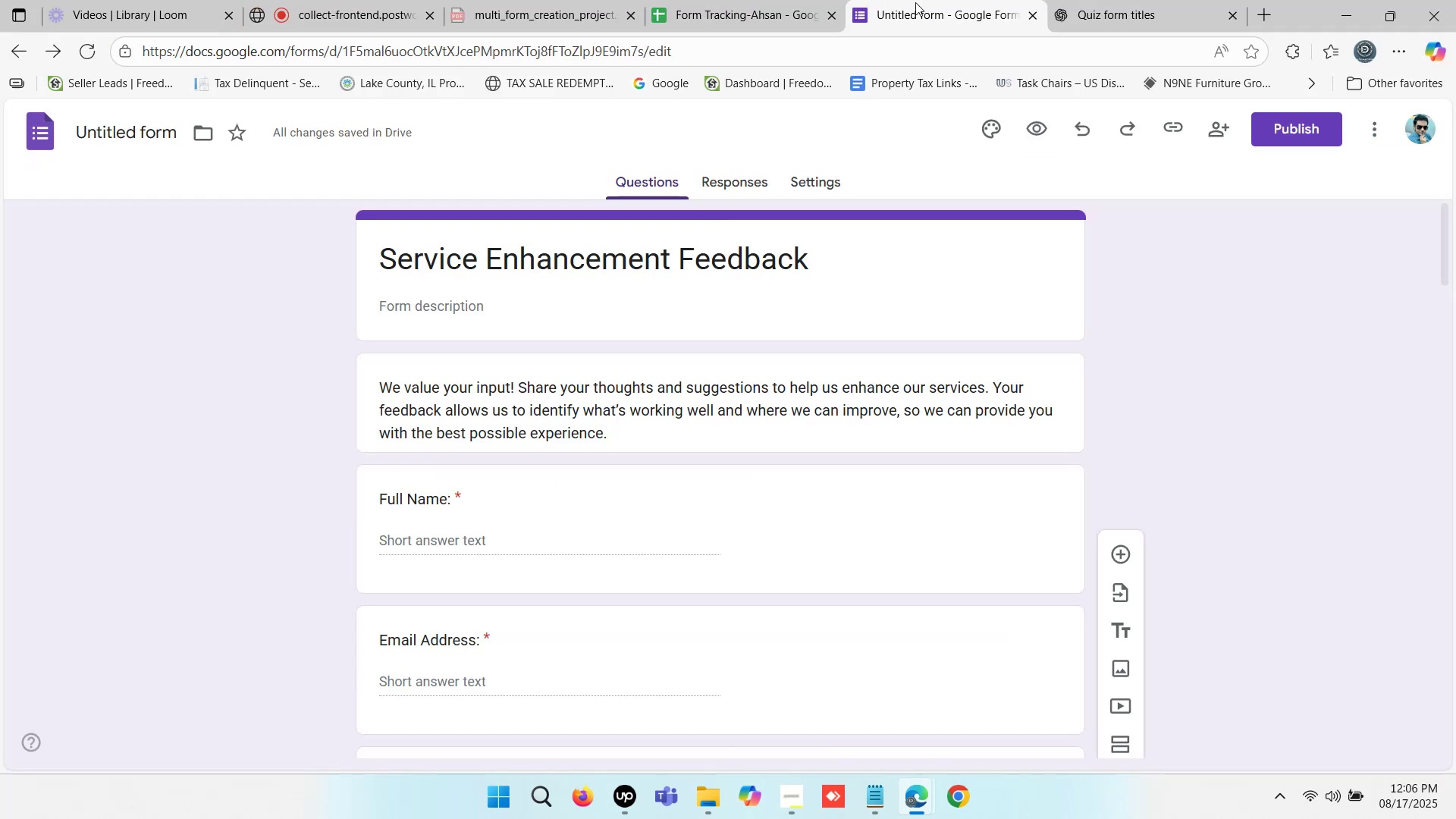 
scroll: coordinate [1002, 227], scroll_direction: up, amount: 2.0
 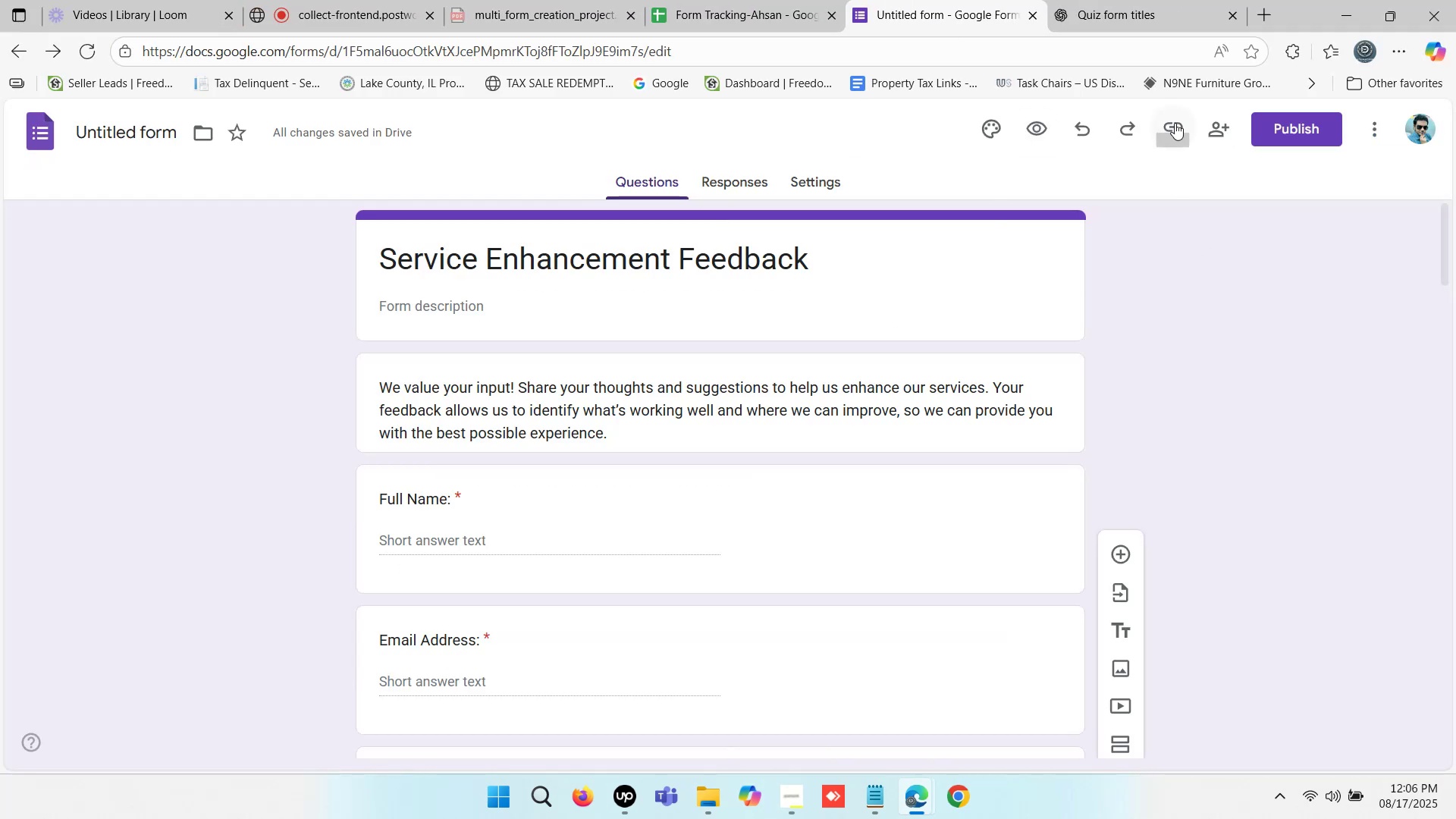 
left_click([1219, 124])
 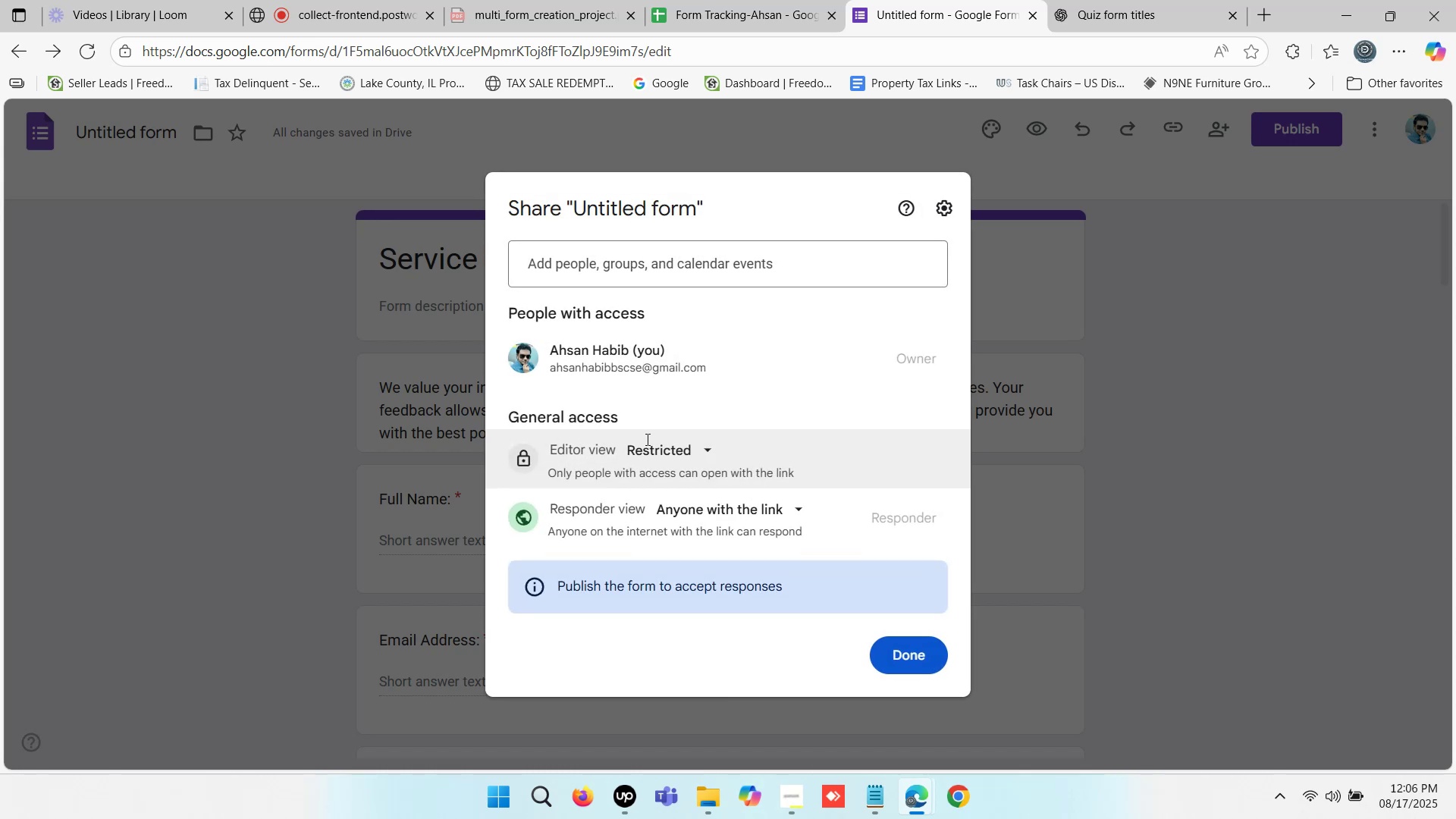 
left_click([707, 451])
 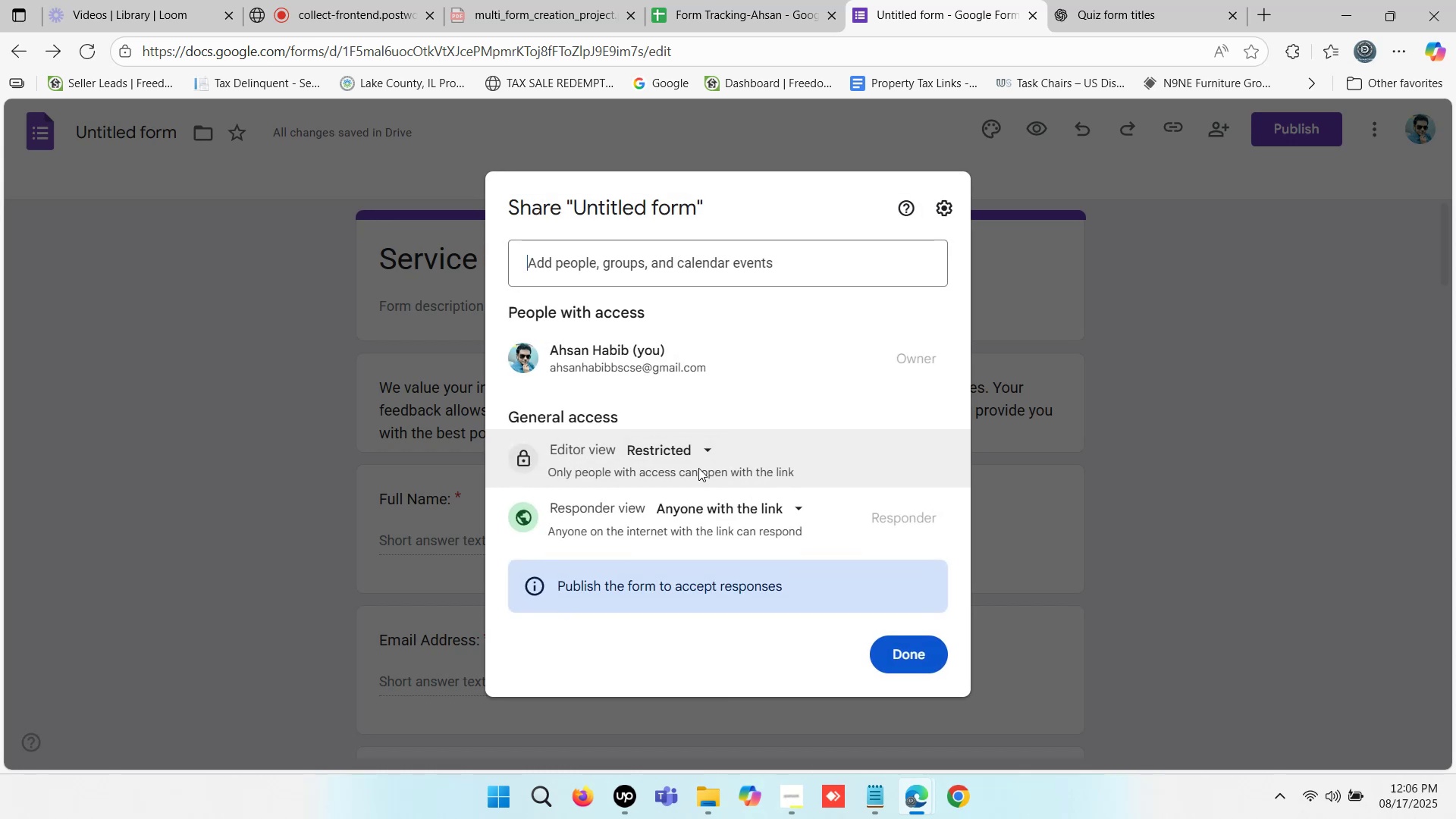 
left_click([682, 450])
 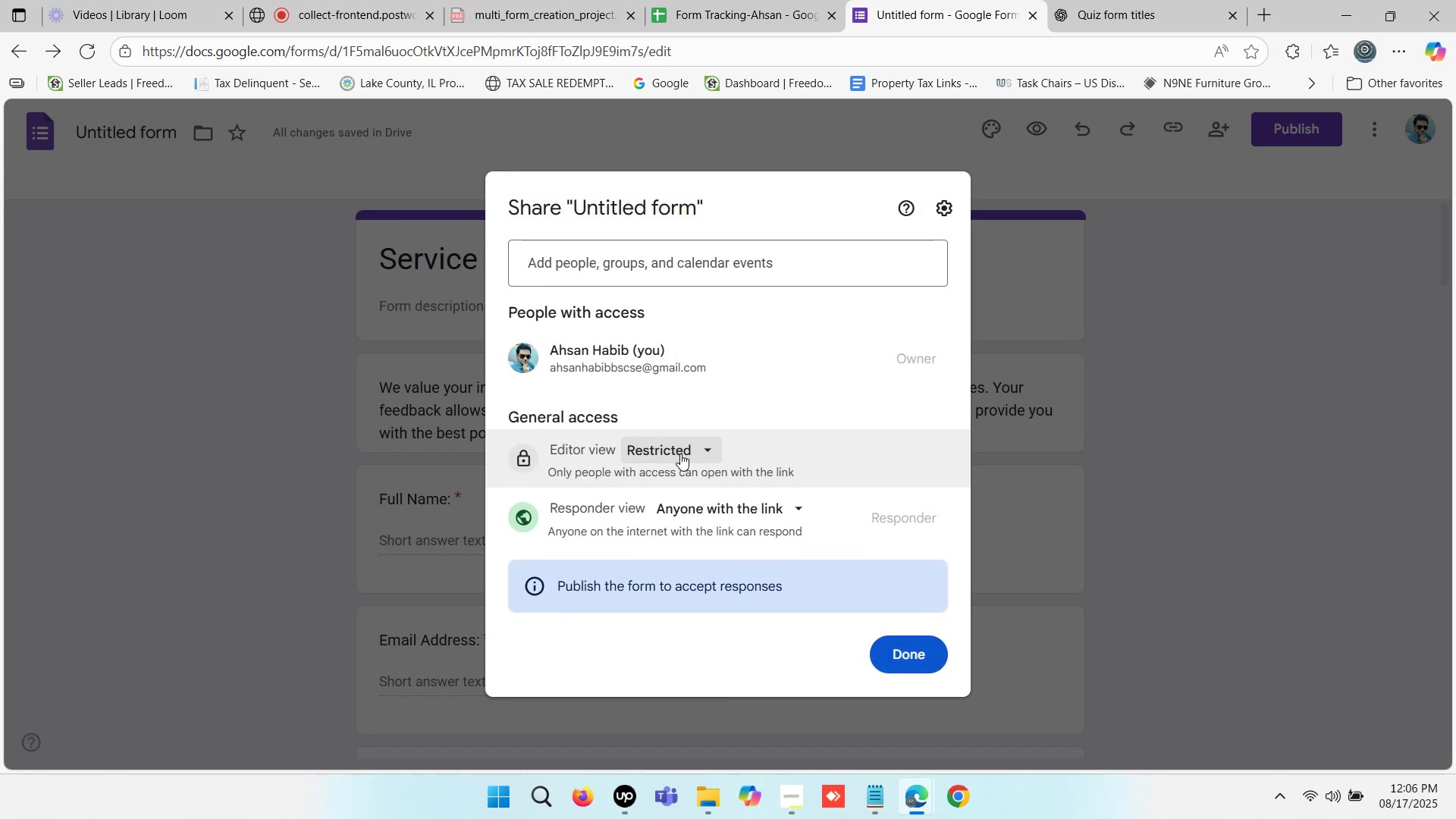 
left_click([713, 452])
 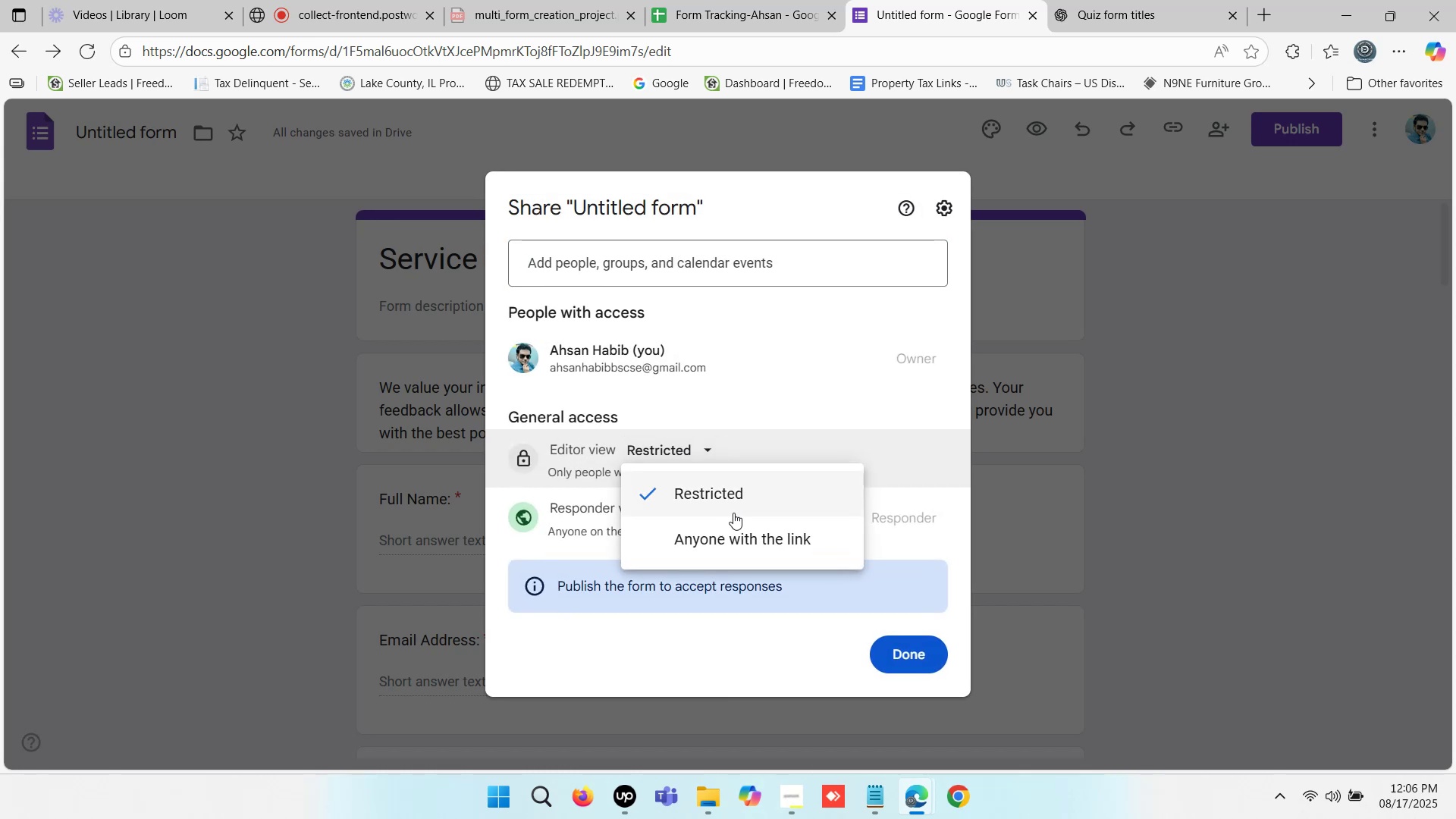 
left_click([733, 535])
 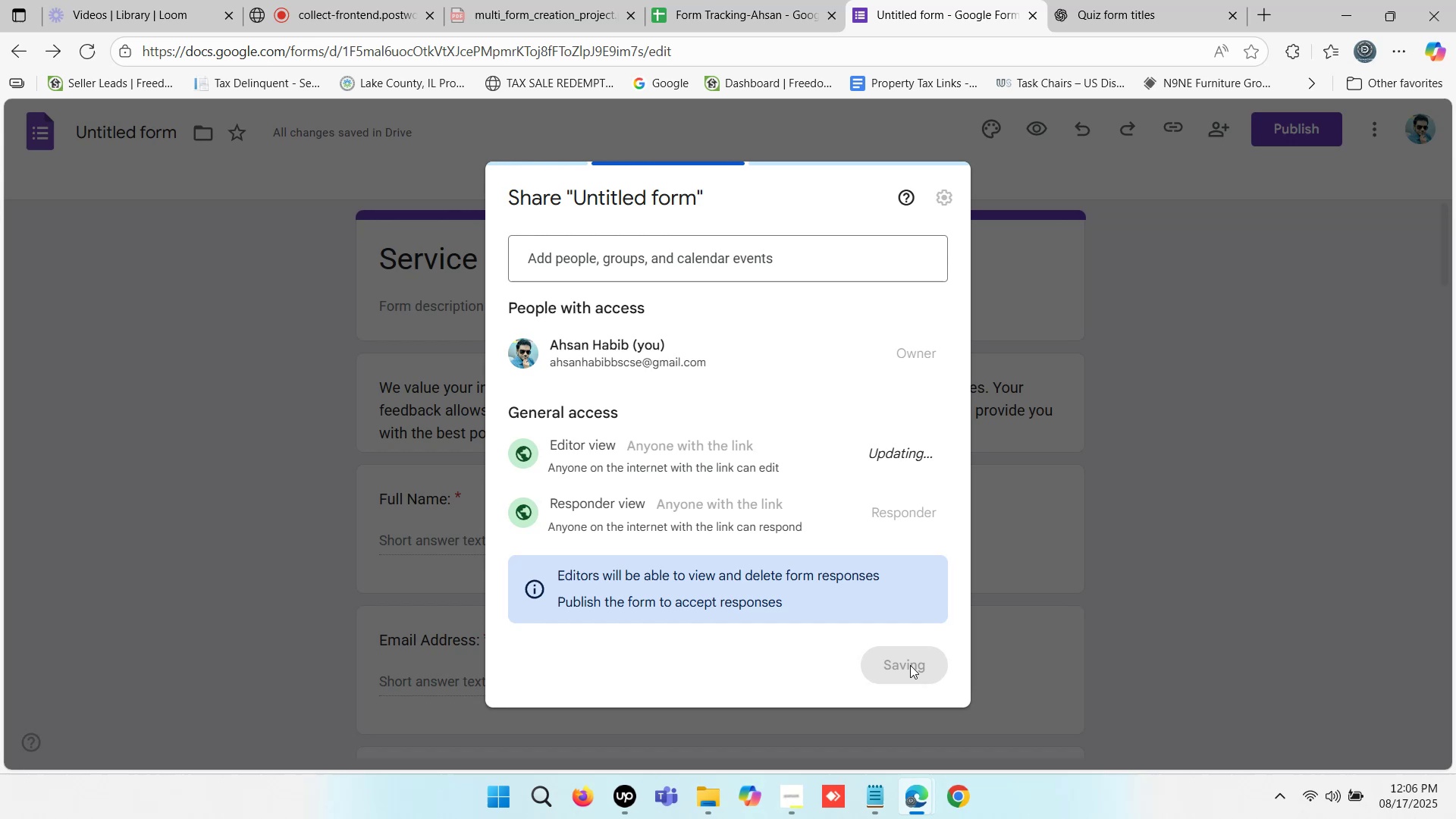 
left_click([910, 665])
 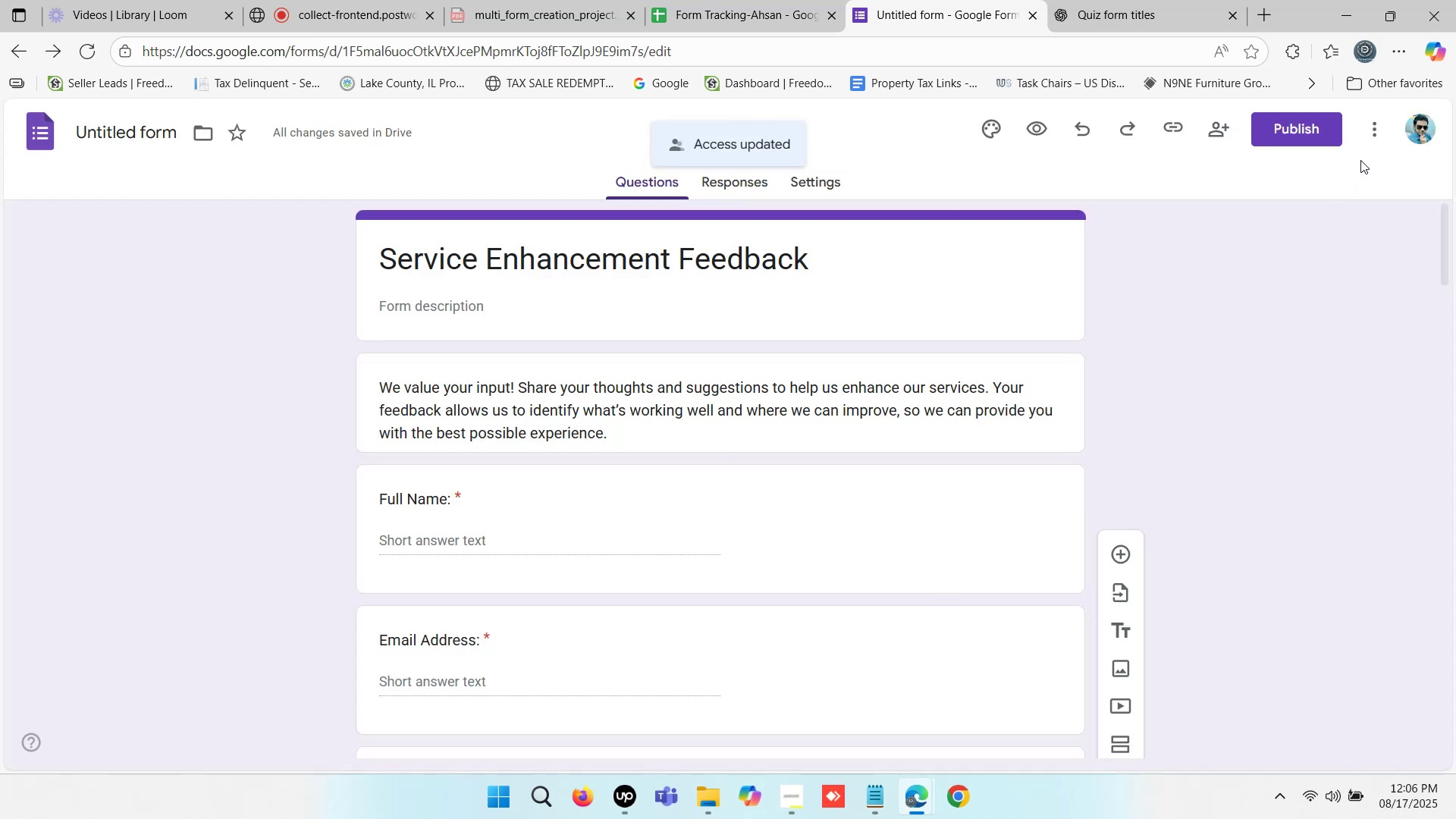 
left_click([1291, 124])
 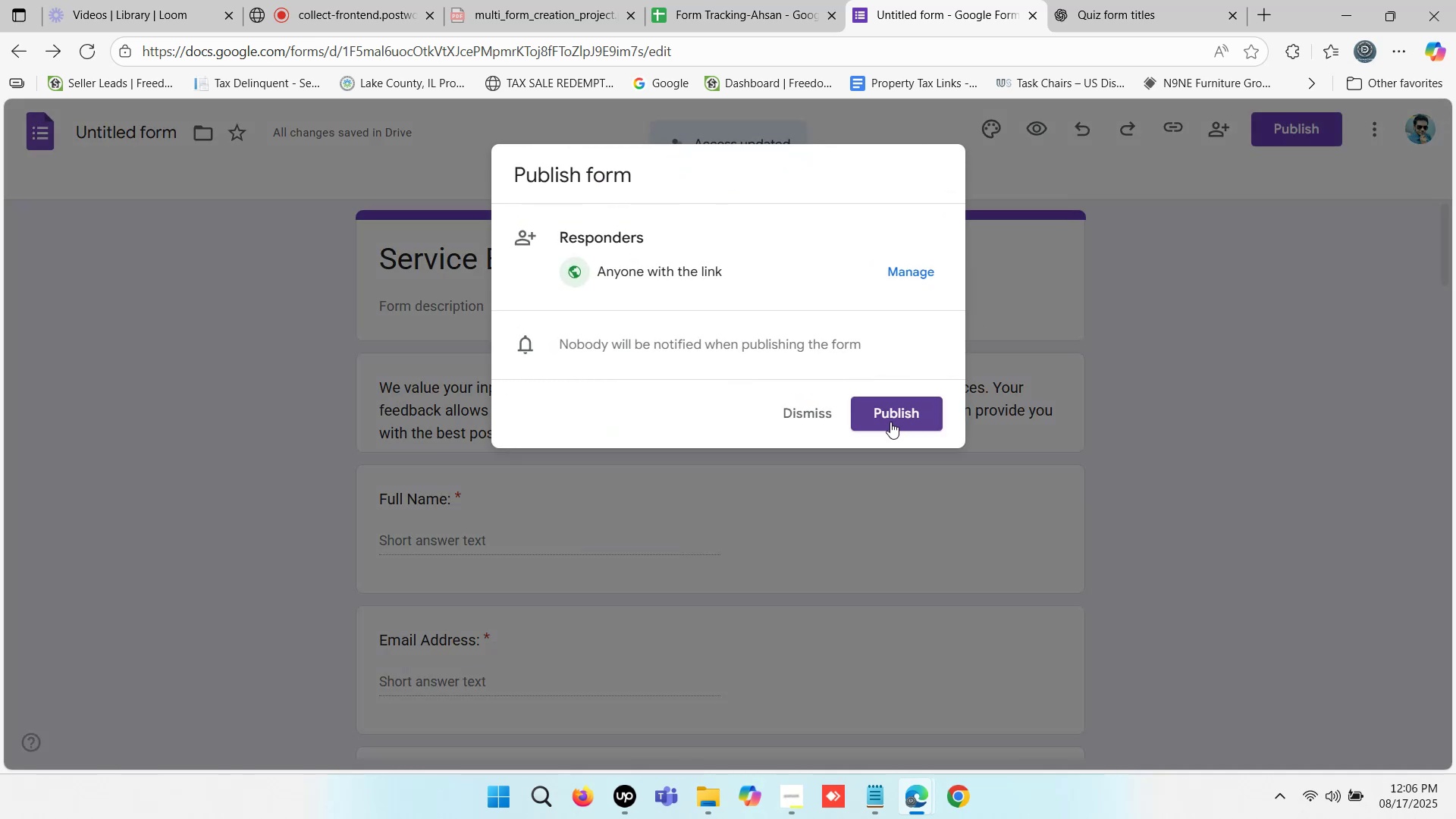 
left_click([890, 416])
 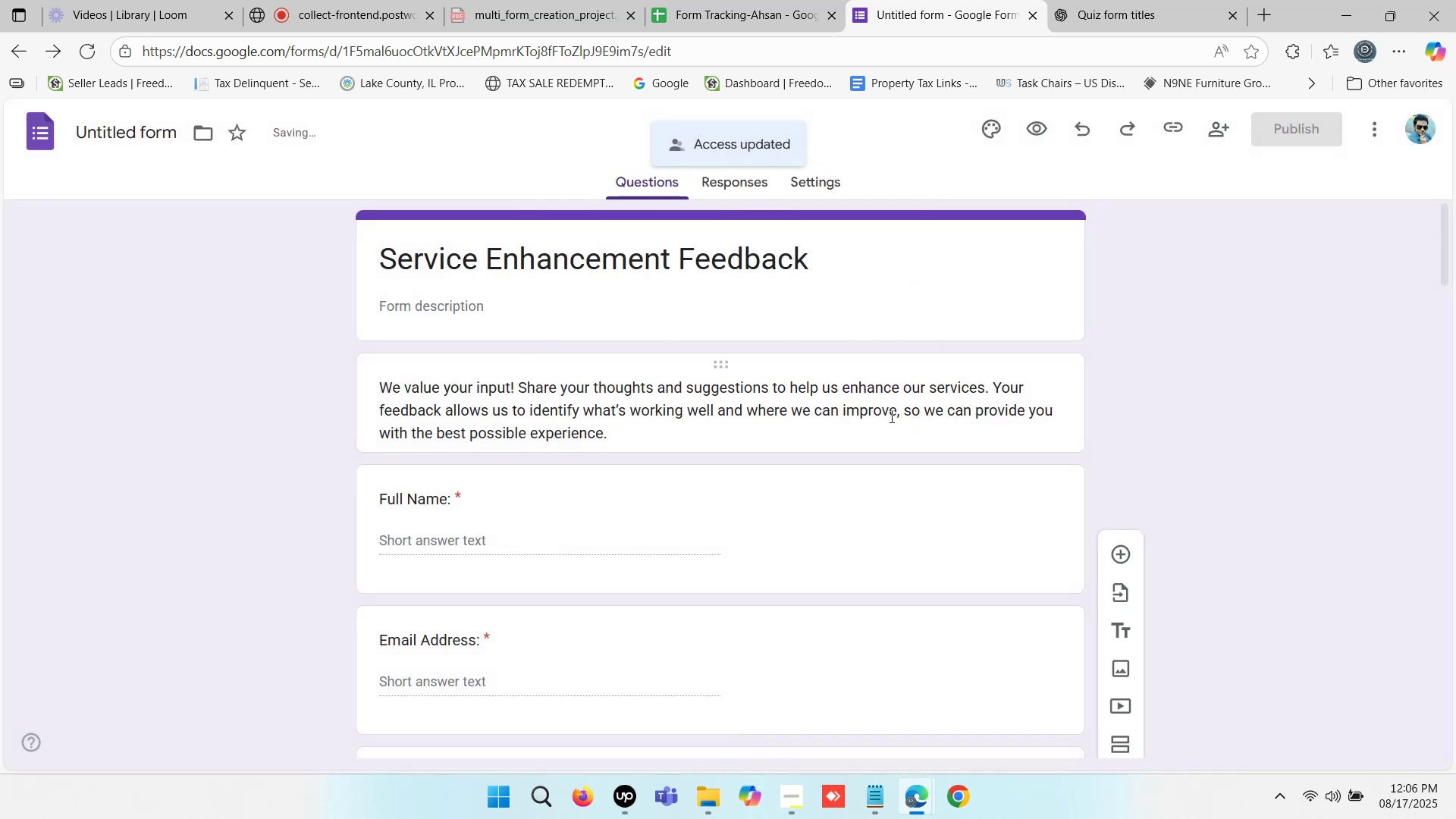 
scroll: coordinate [763, 443], scroll_direction: down, amount: 35.0
 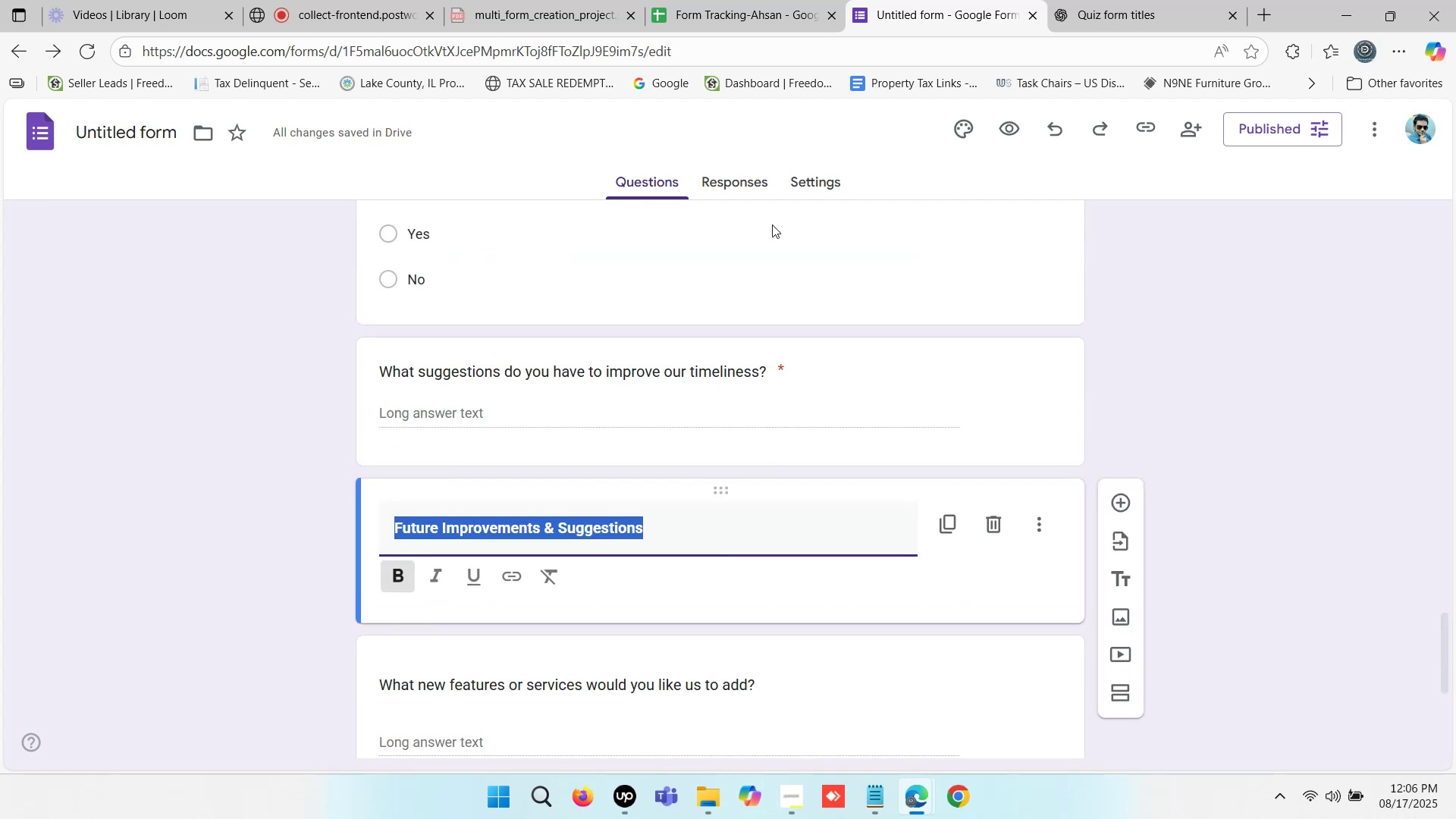 
scroll: coordinate [681, 264], scroll_direction: up, amount: 25.0
 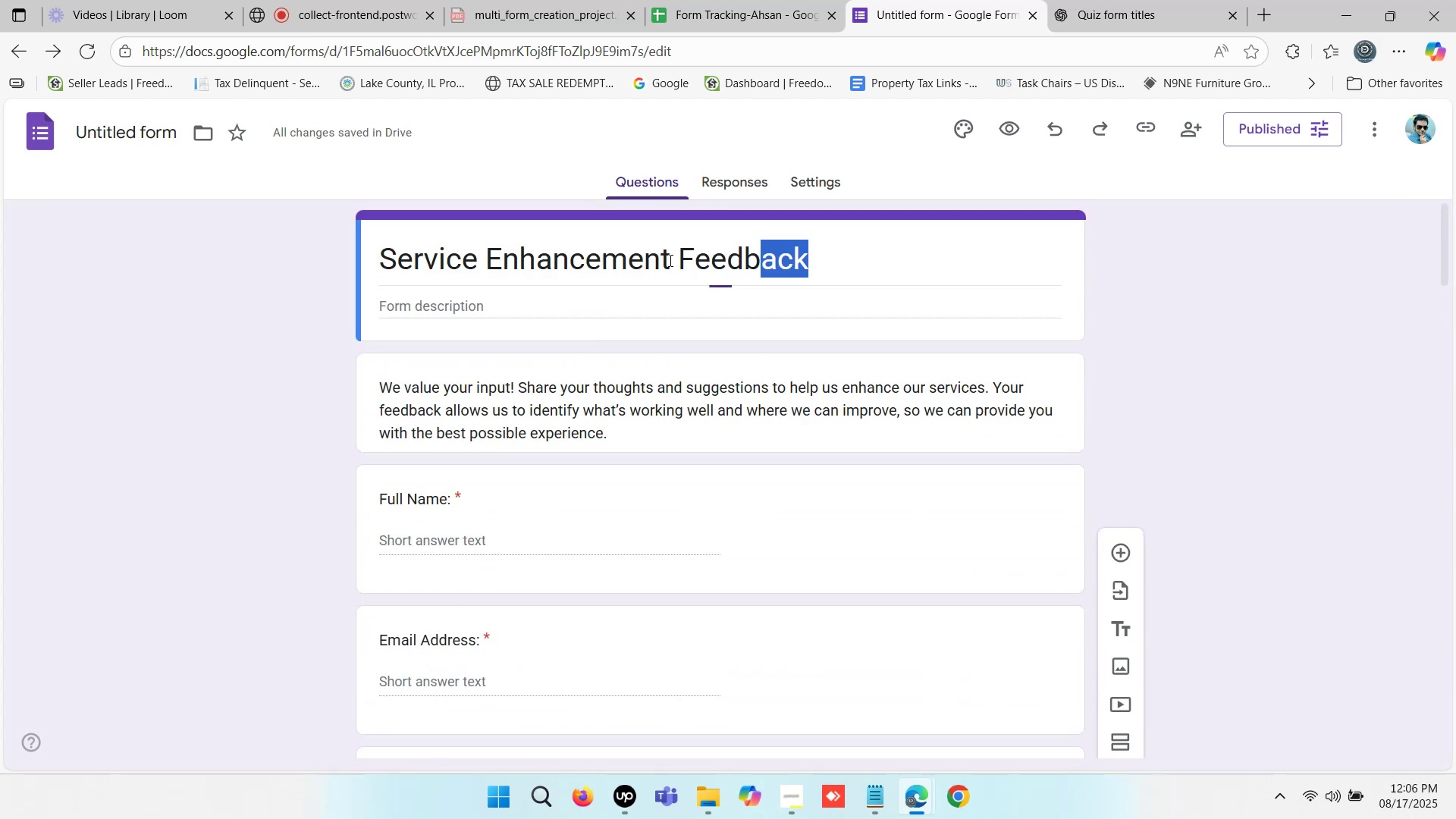 
key(Control+C)
 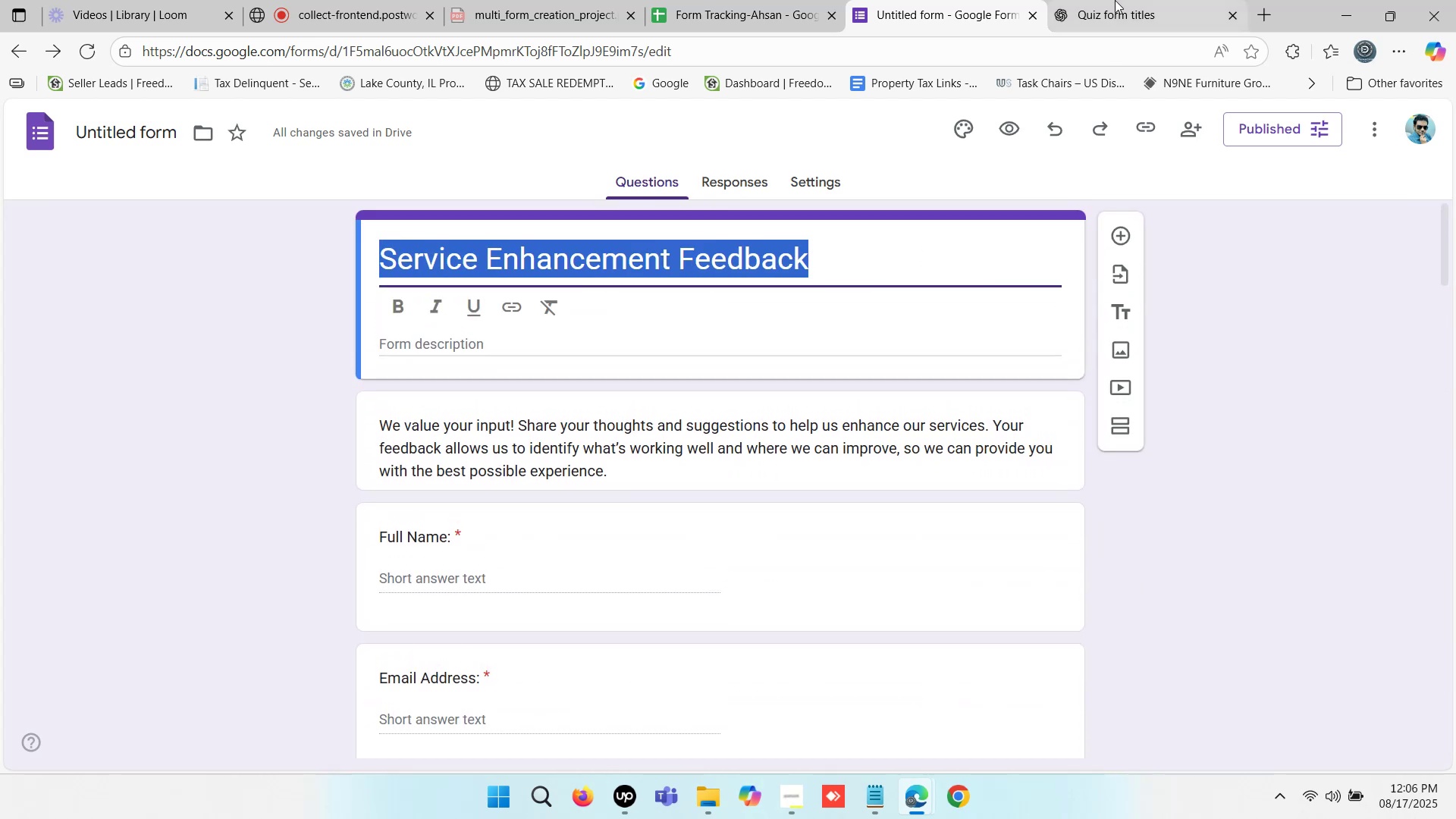 
left_click([1119, 0])
 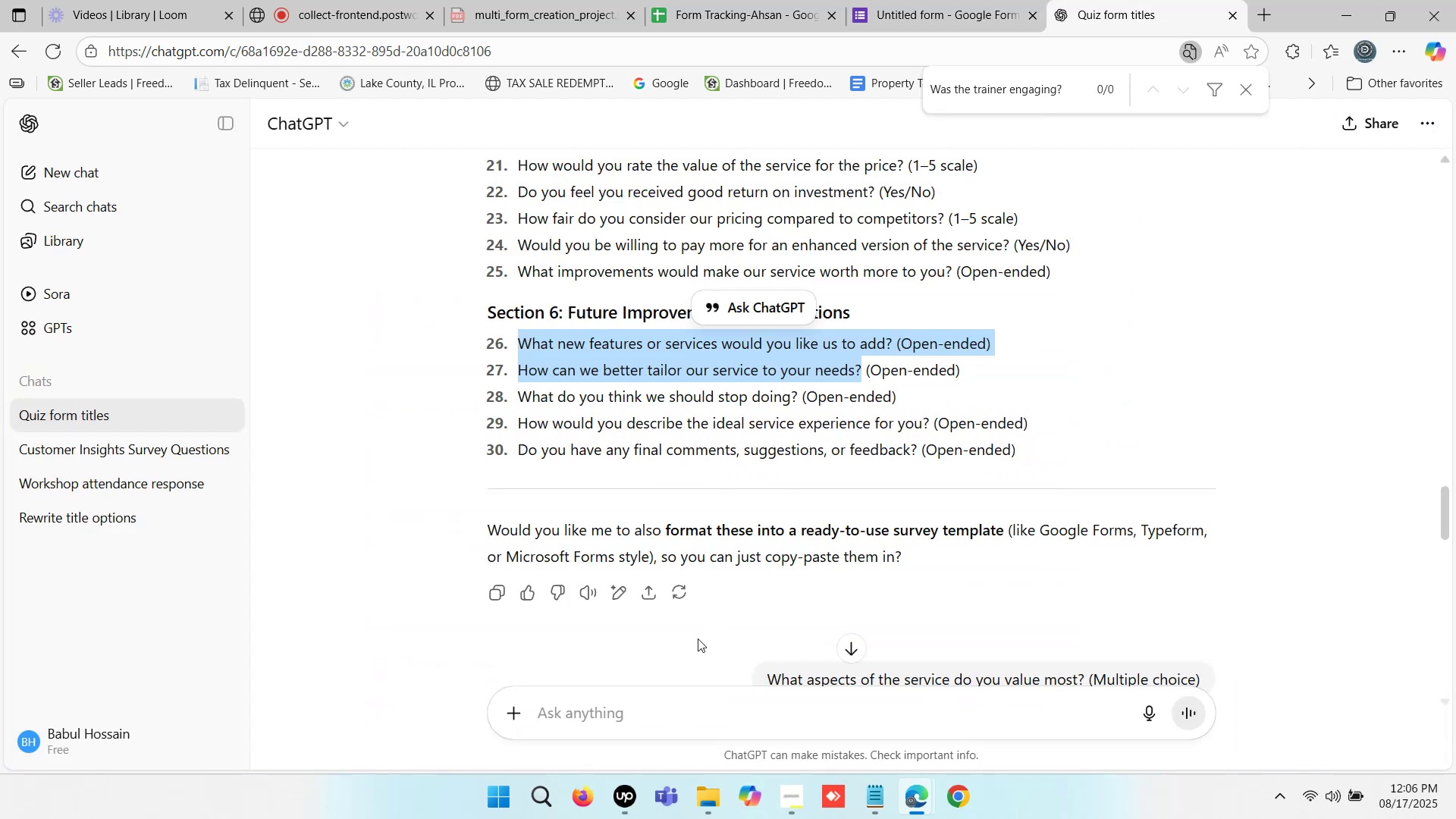 
left_click([672, 710])
 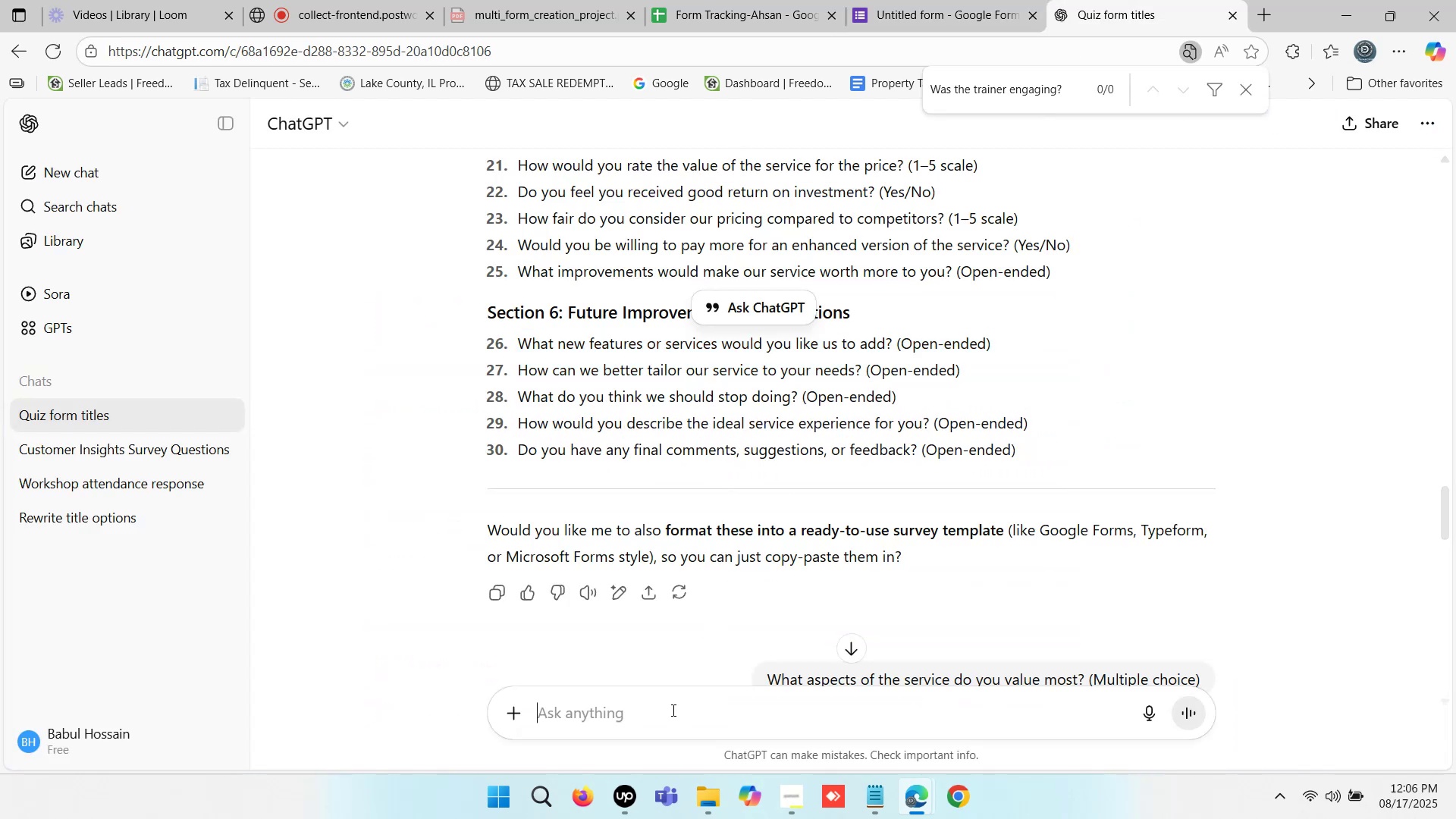 
key(Control+V)
 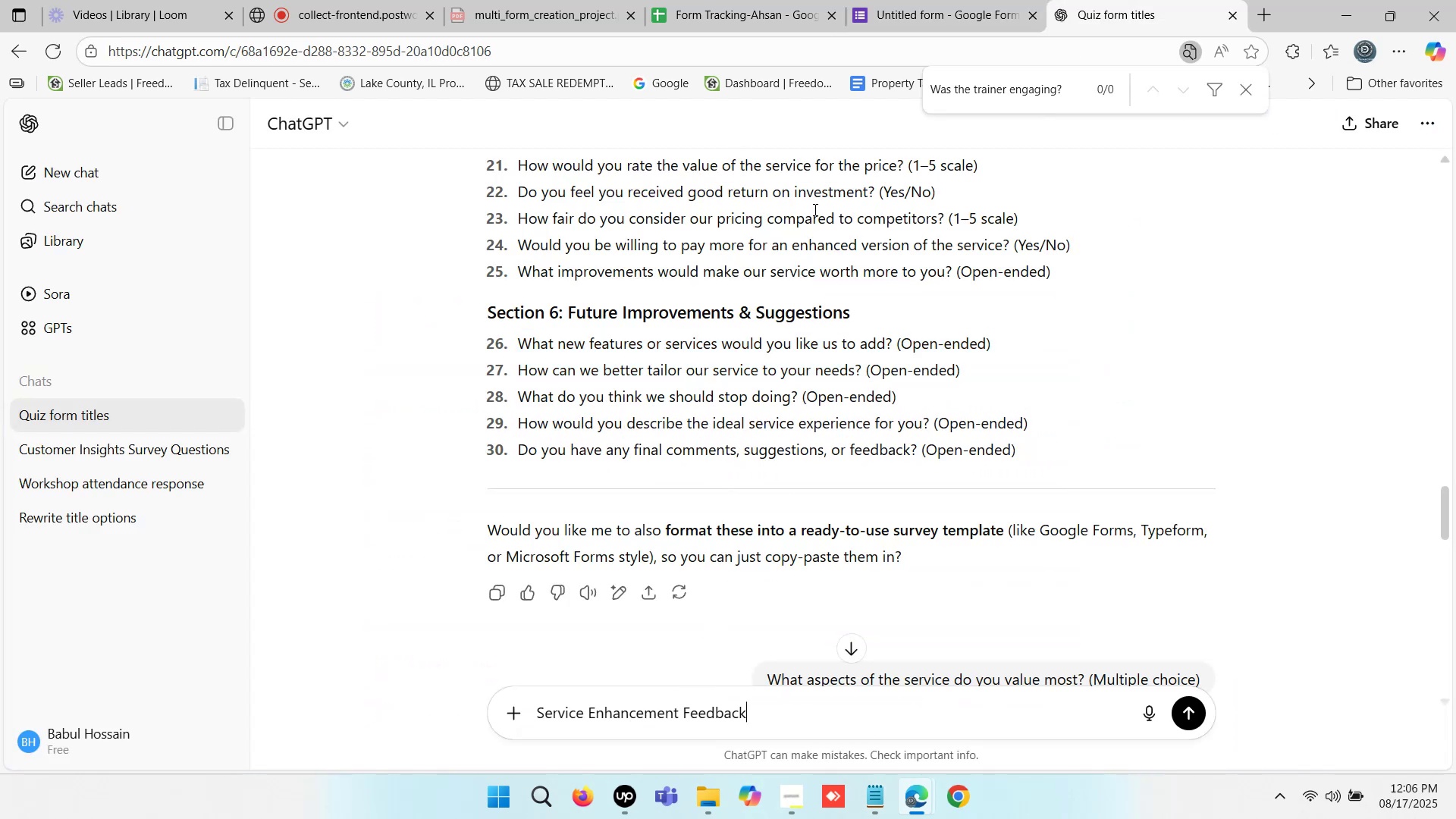 
left_click([727, 0])
 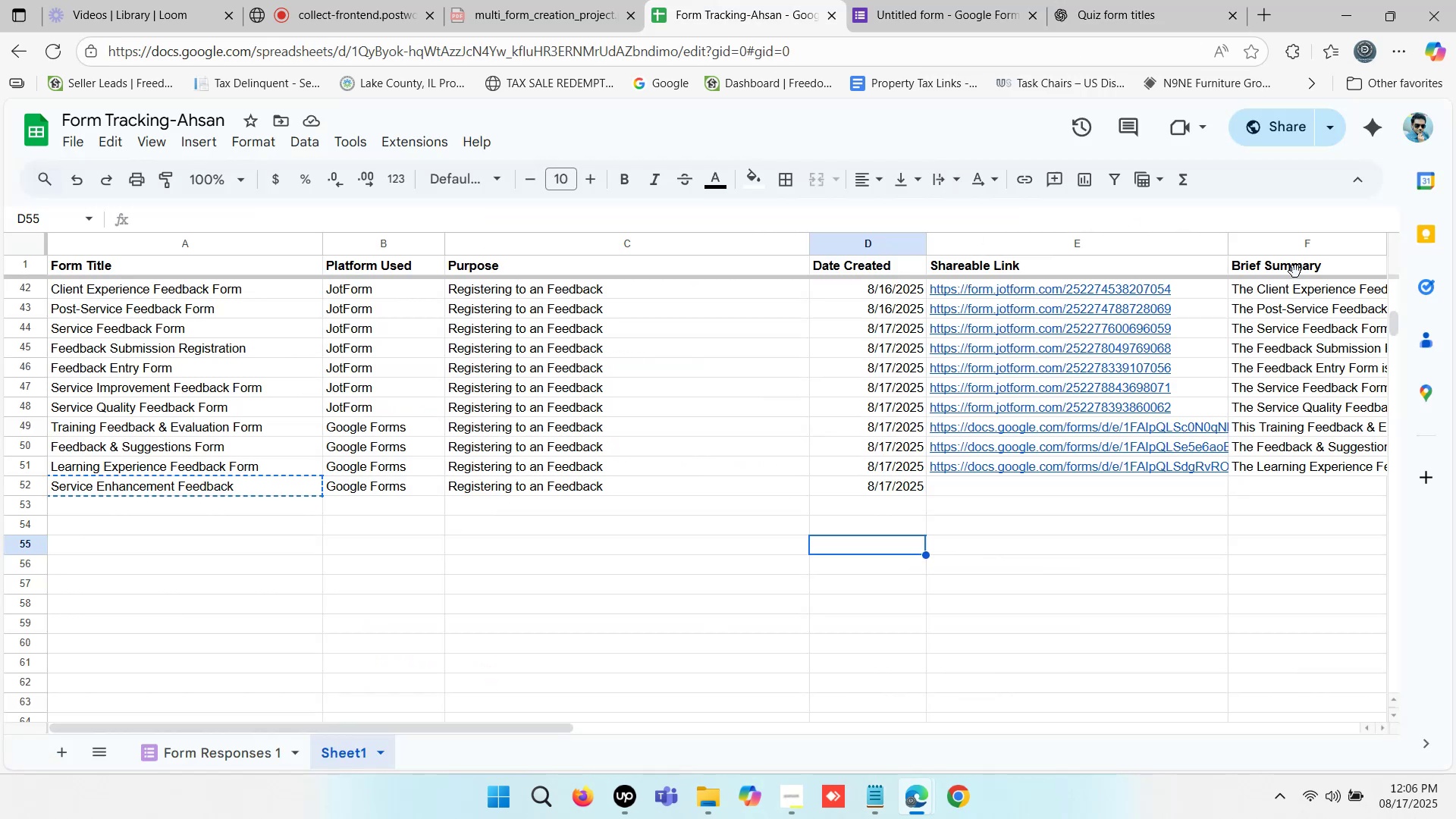 
left_click([1294, 259])
 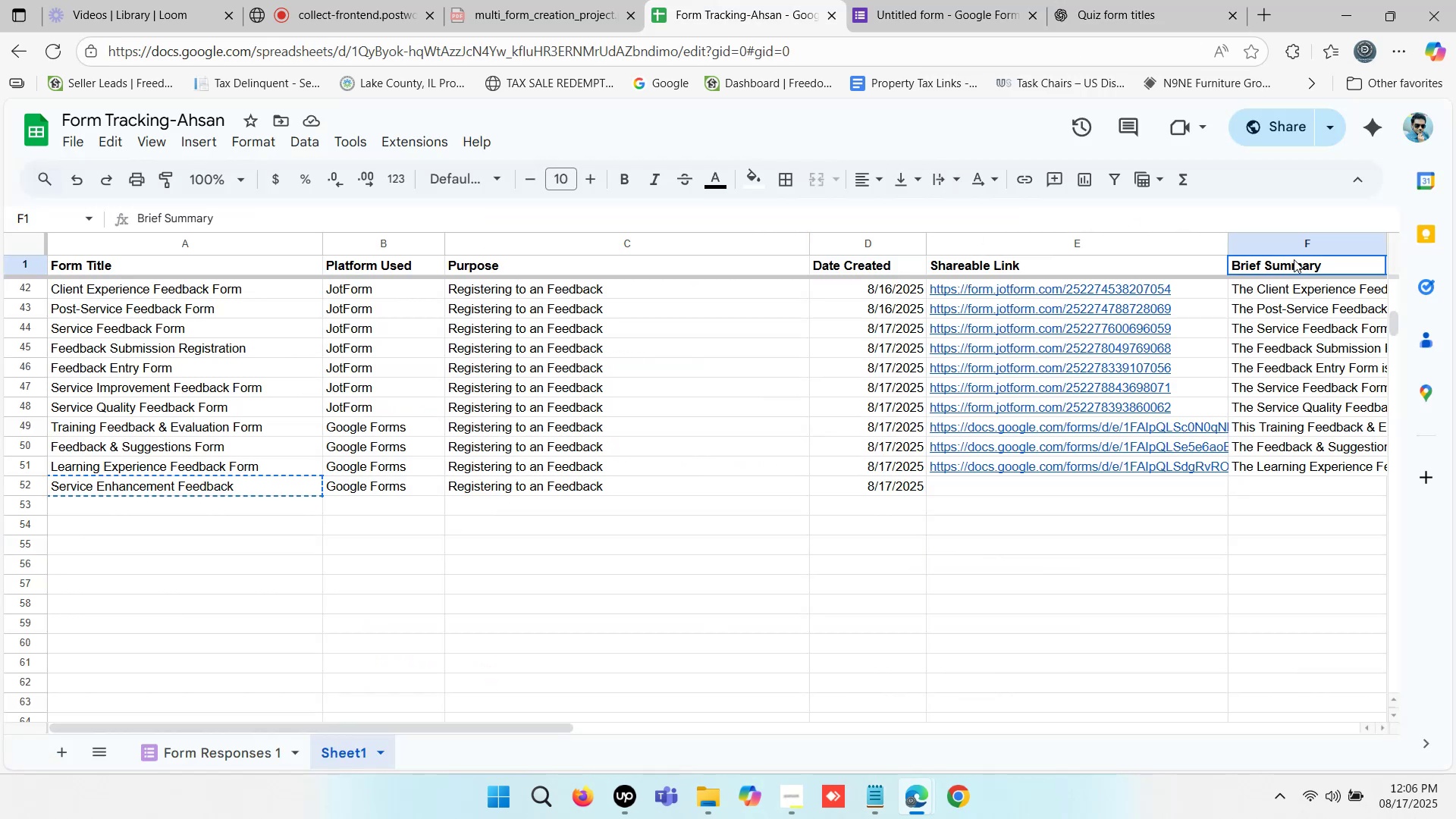 
key(Control+C)
 